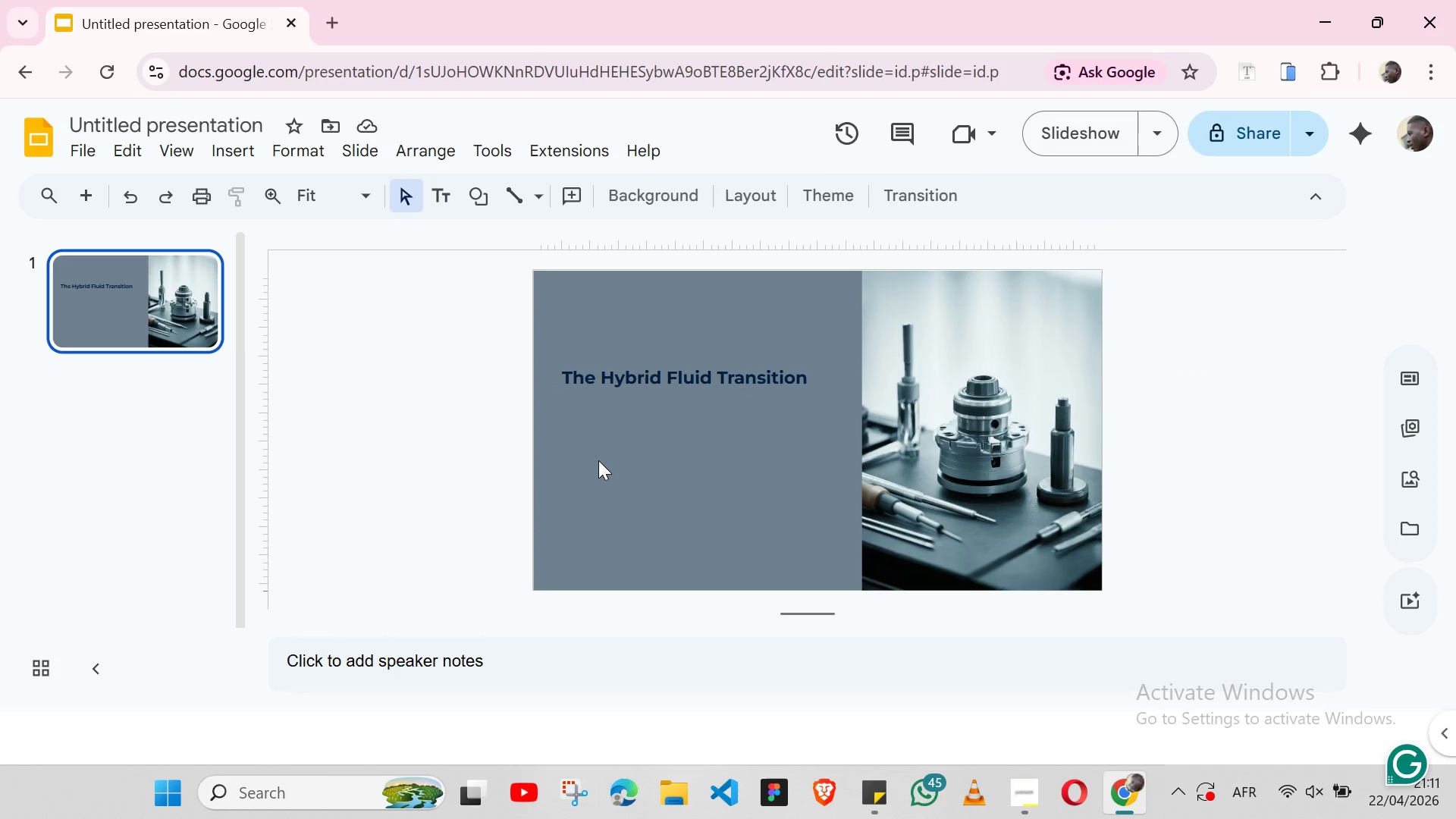 
wait(6.77)
 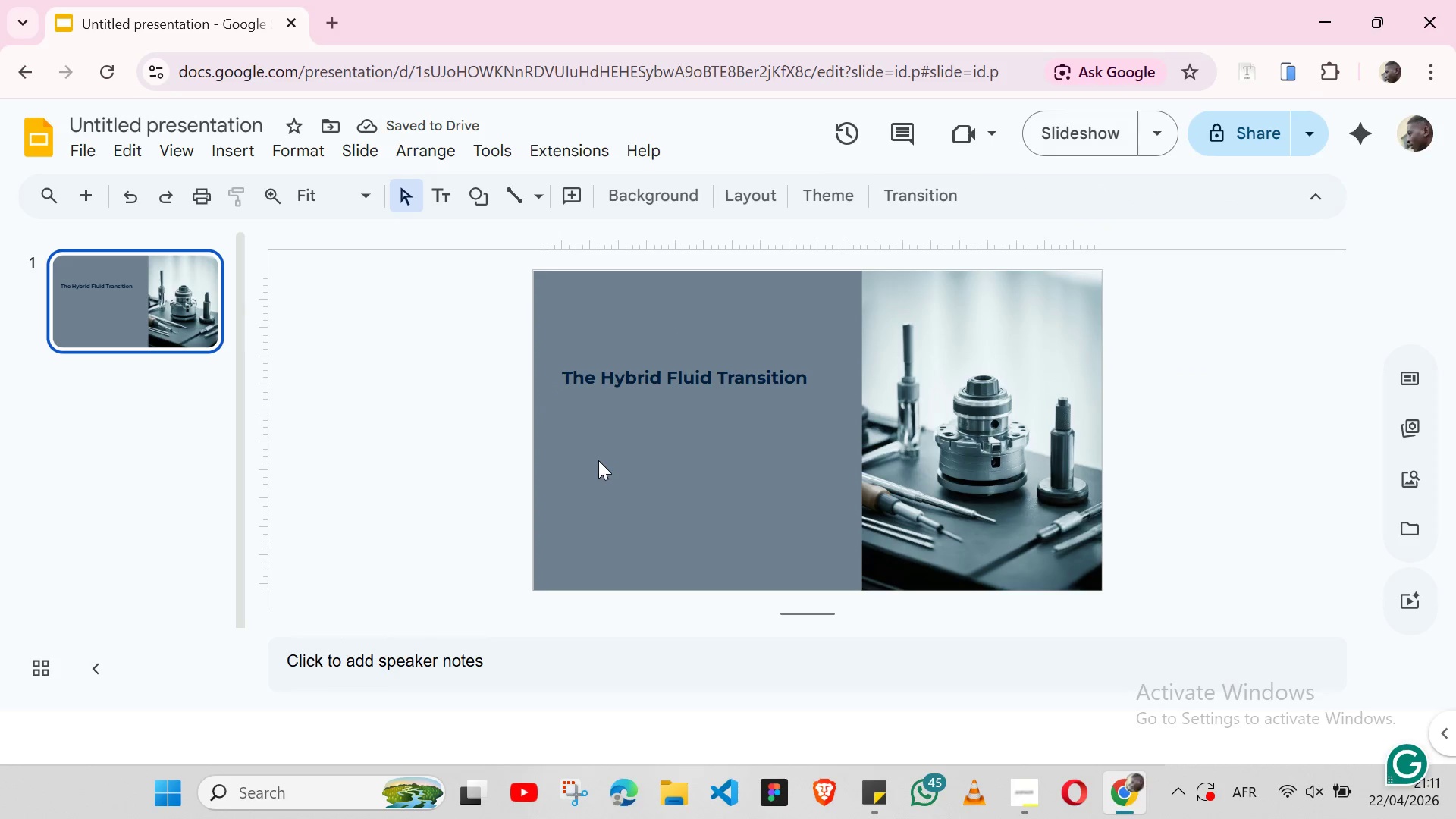 
key(Control+Z)
 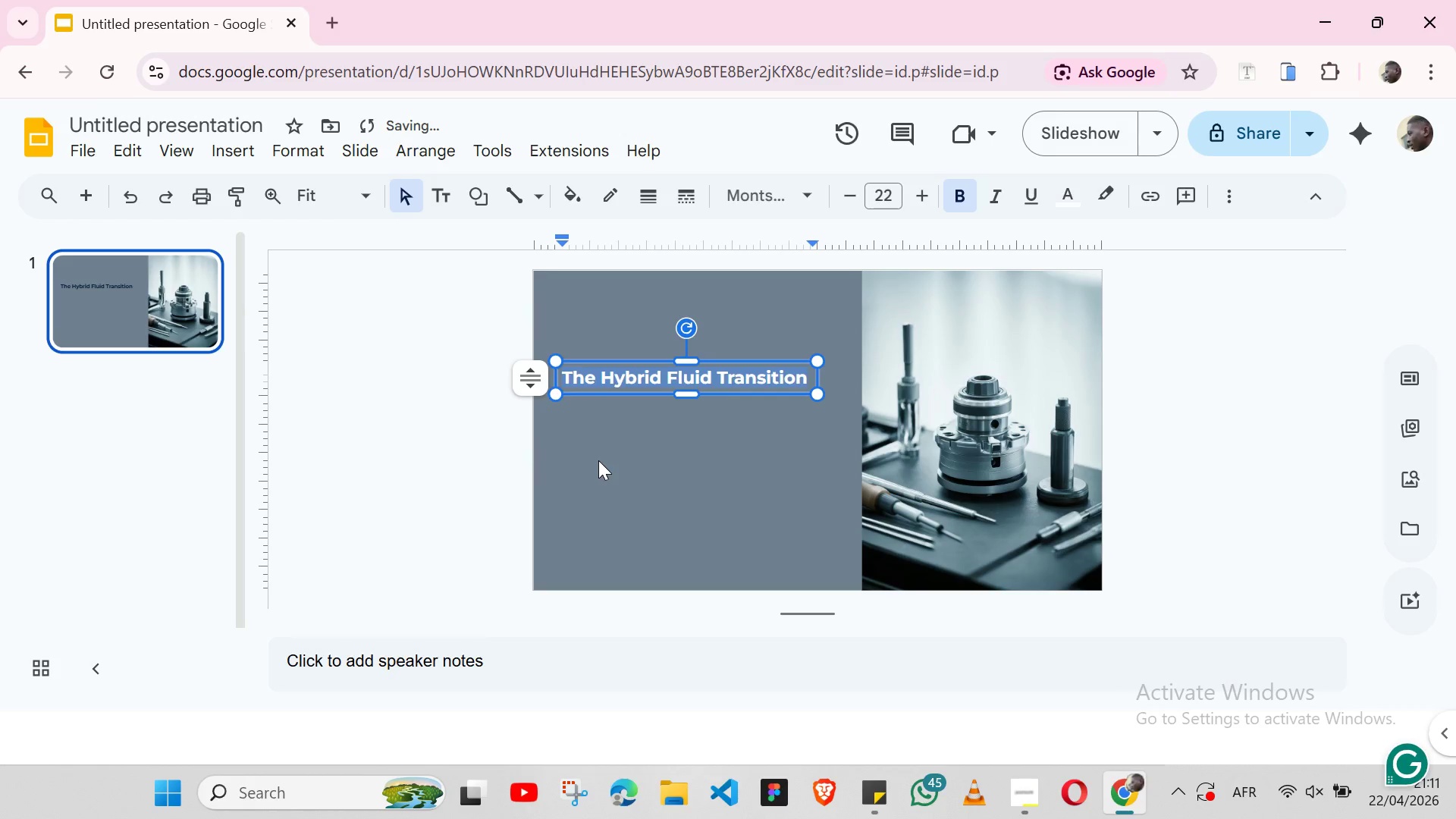 
key(Control+Z)
 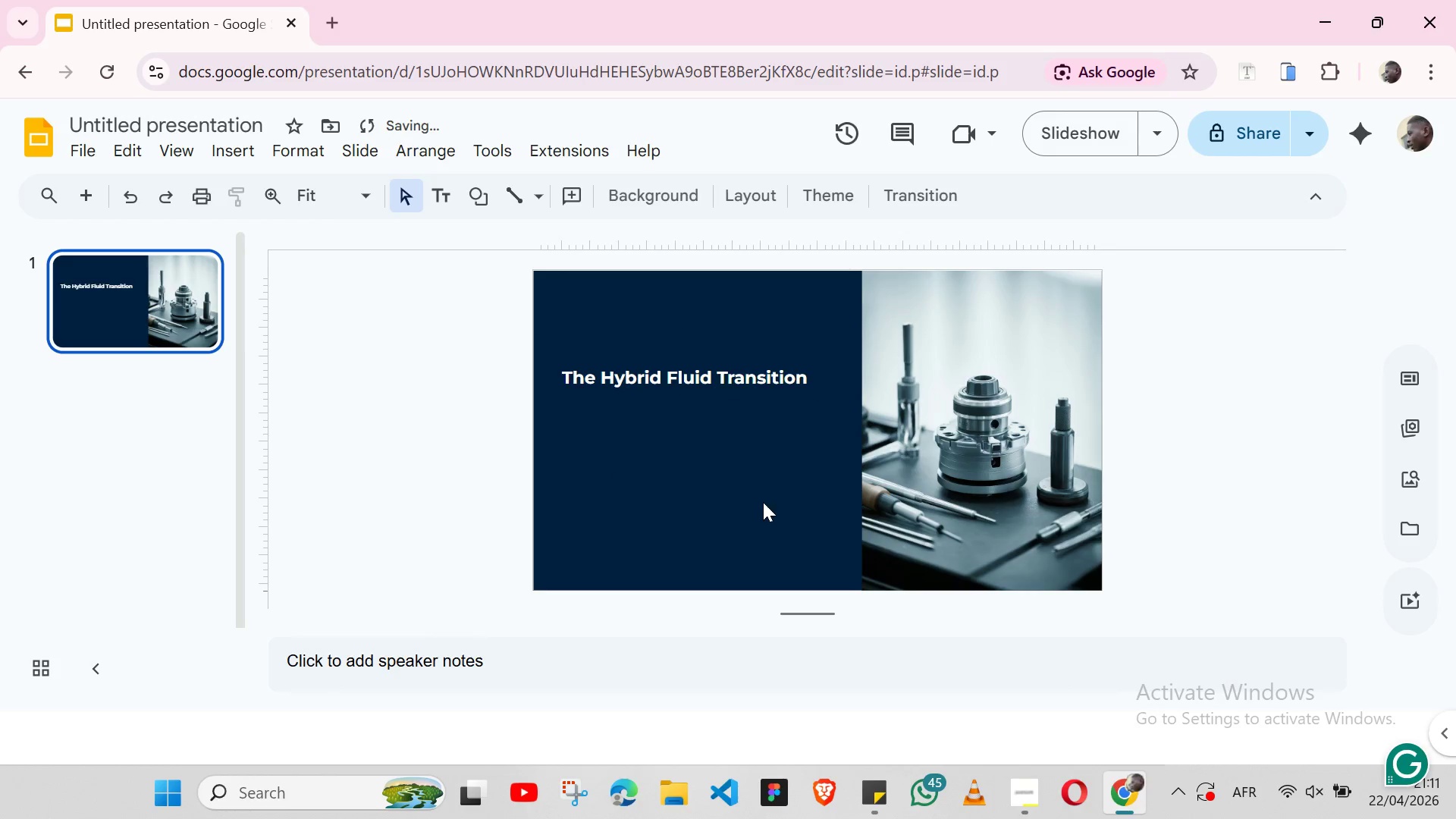 
left_click([873, 818])
 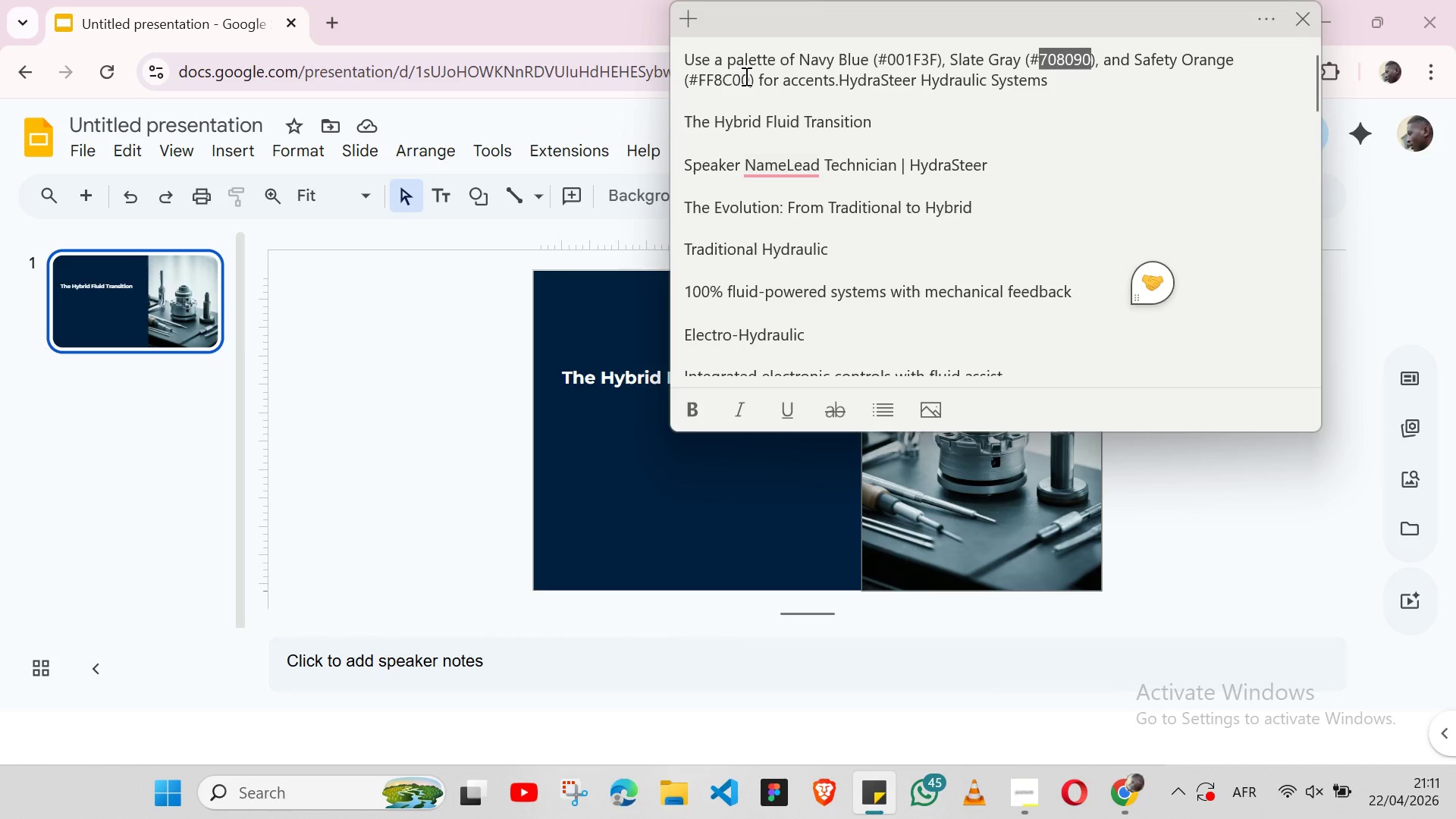 
left_click_drag(start_coordinate=[698, 78], to_coordinate=[748, 80])
 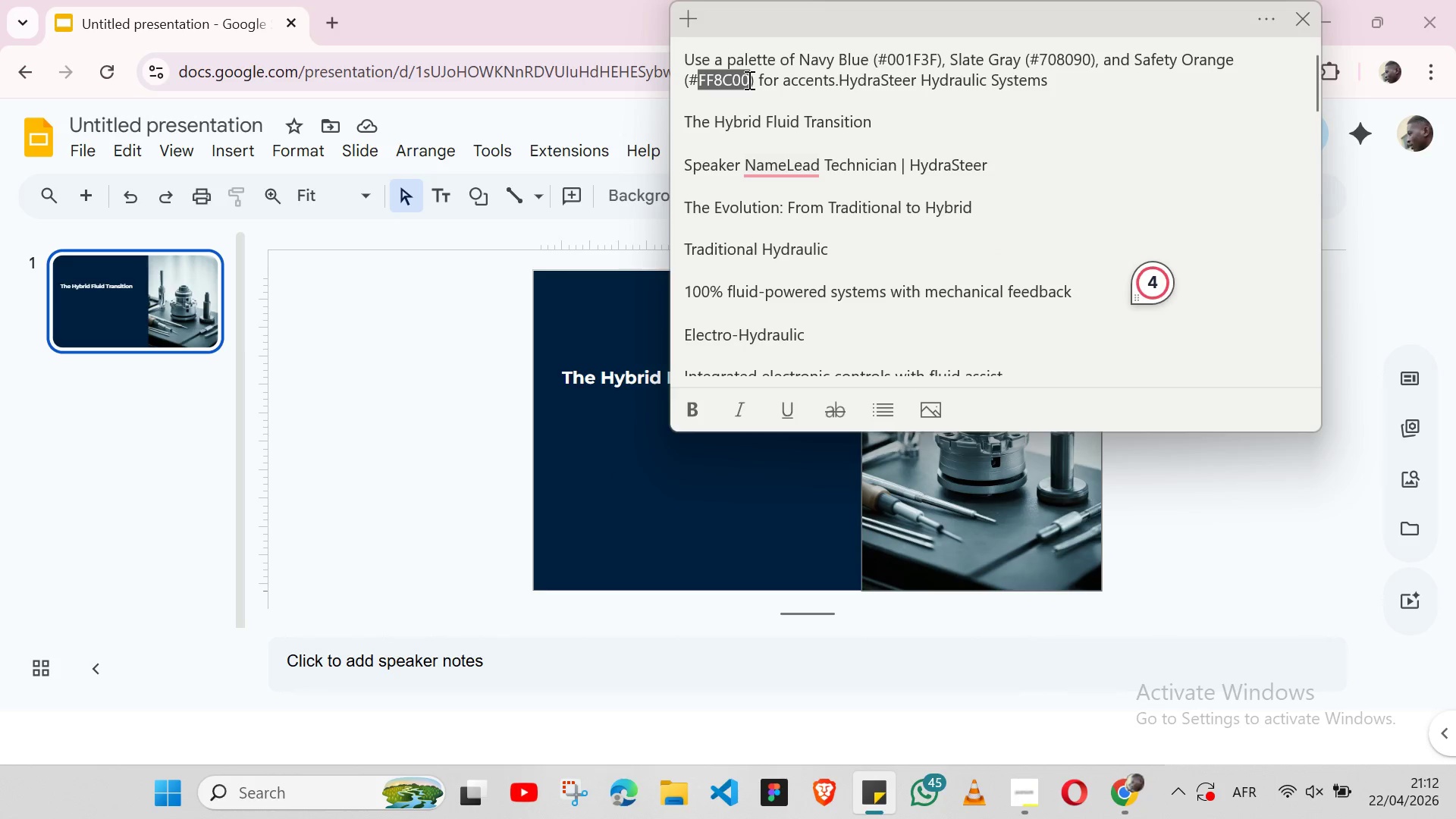 
key(Control+C)
 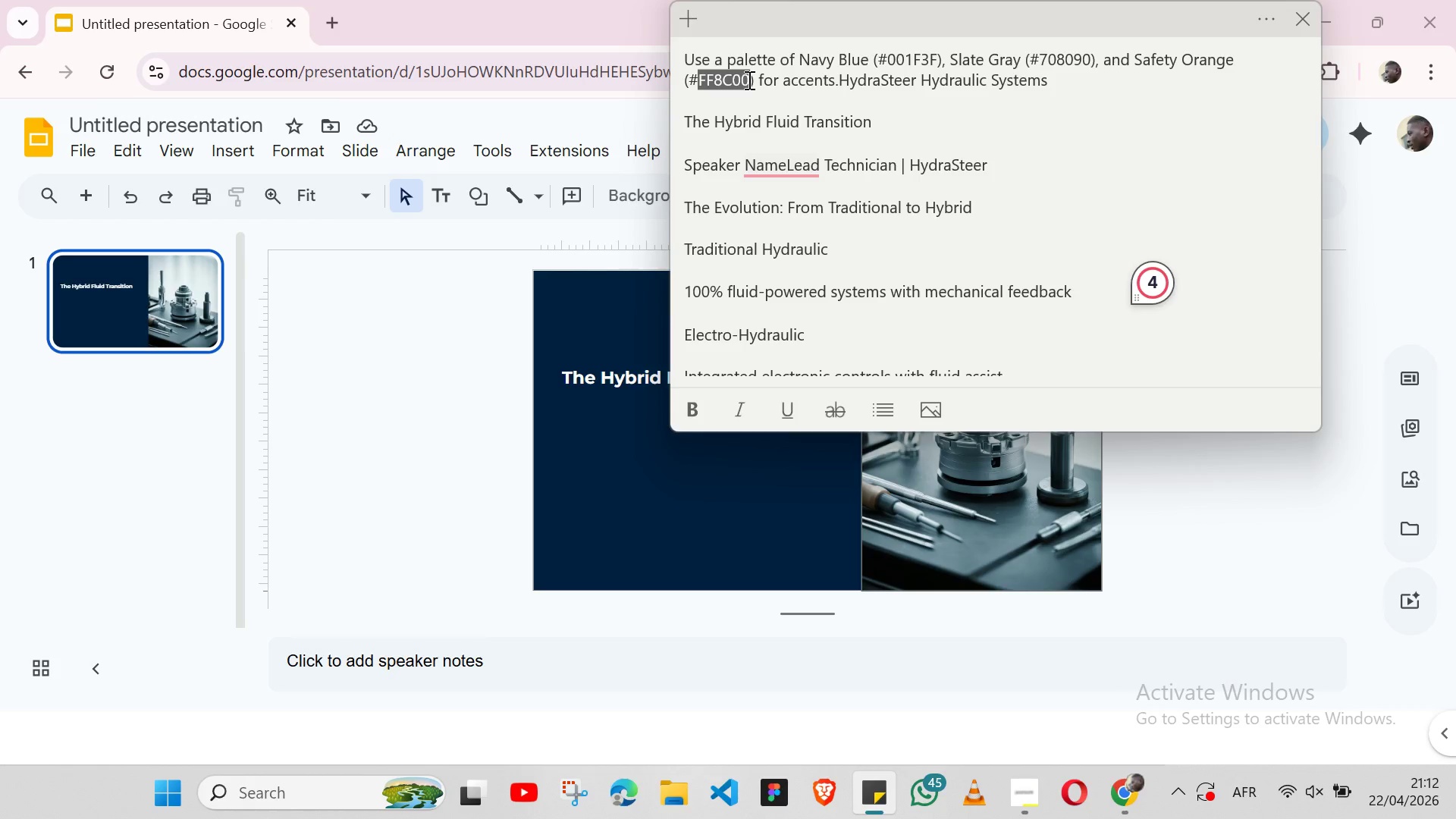 
key(Alt+Tab)
 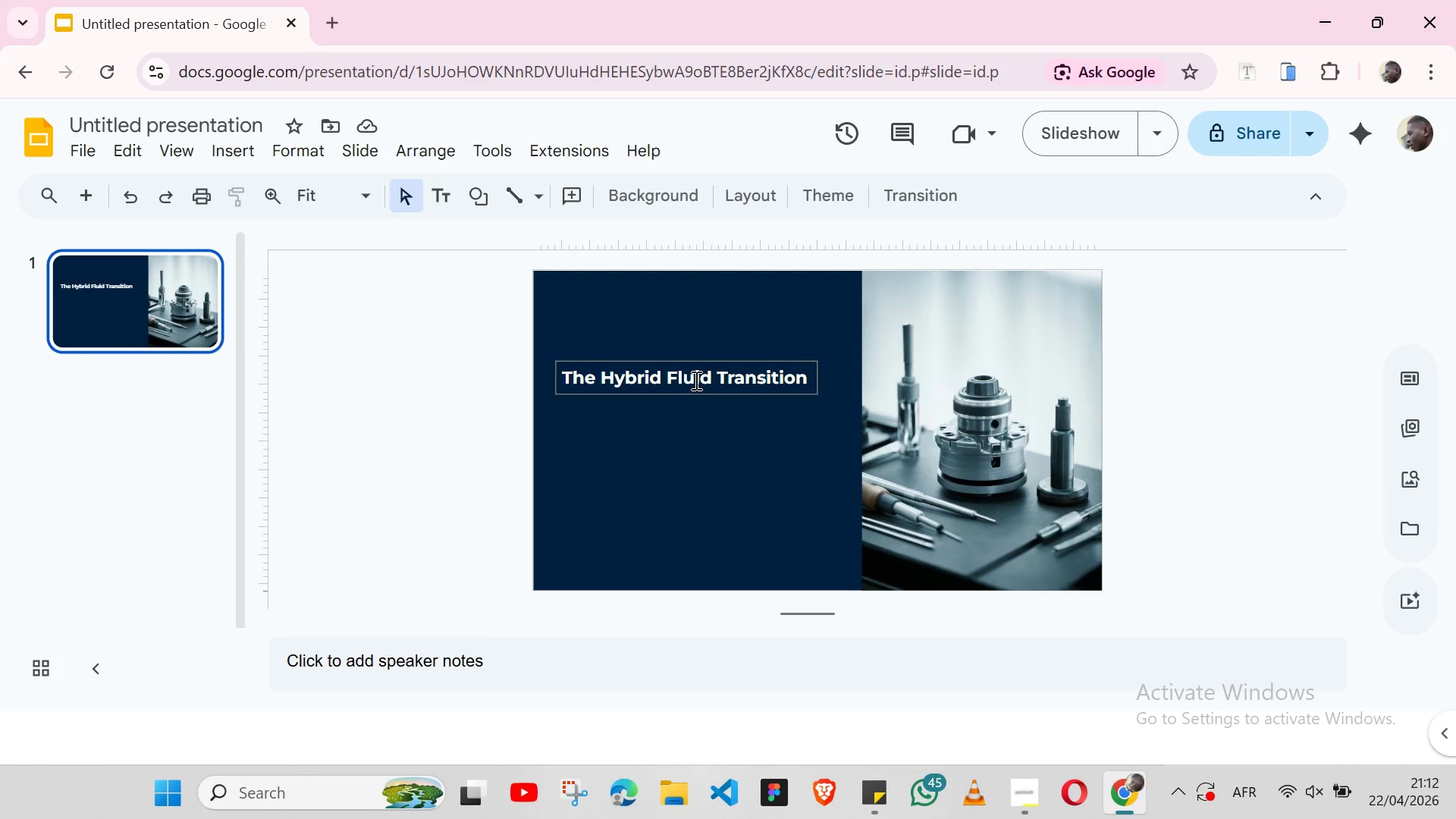 
double_click([695, 380])
 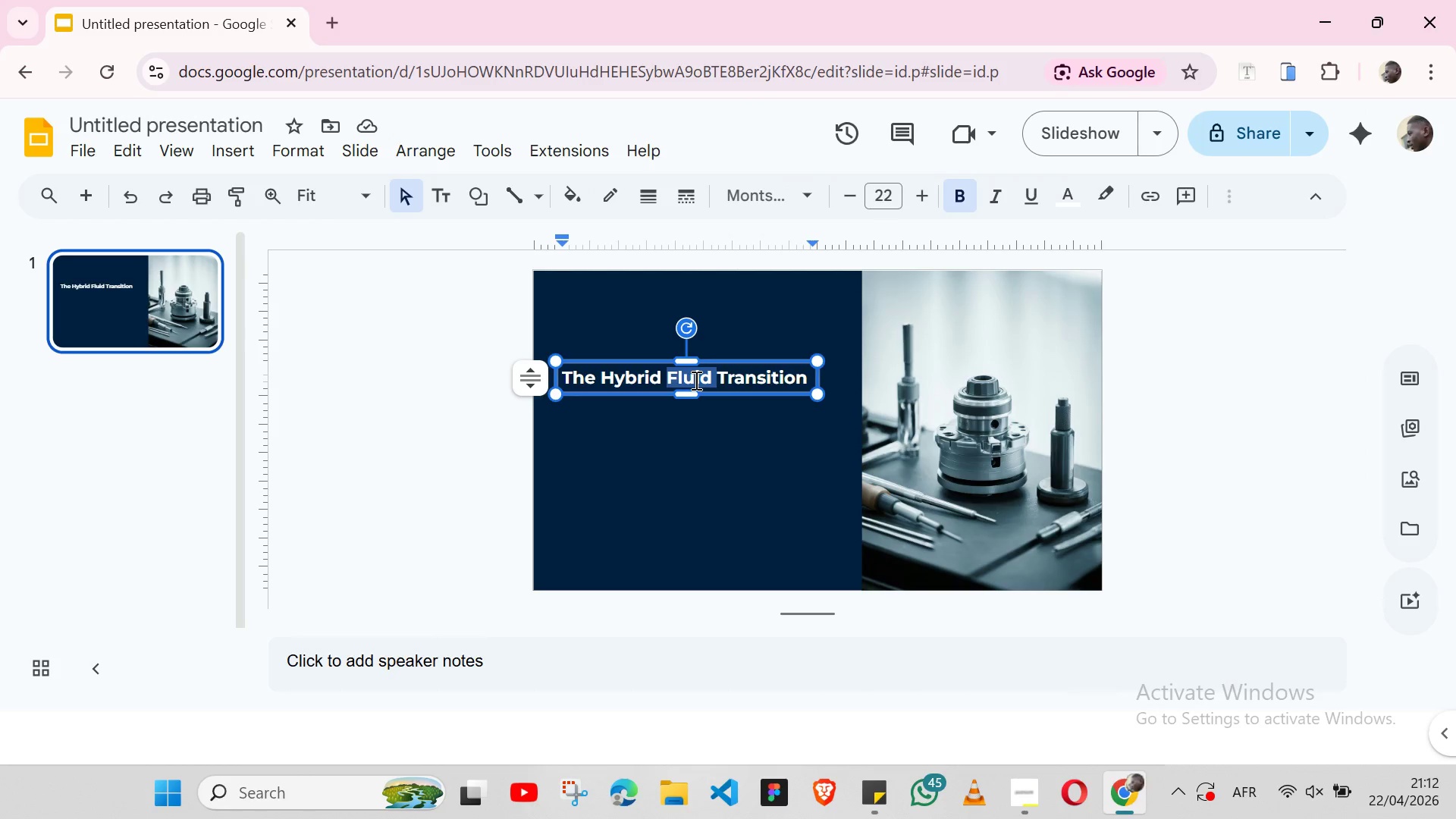 
triple_click([695, 380])
 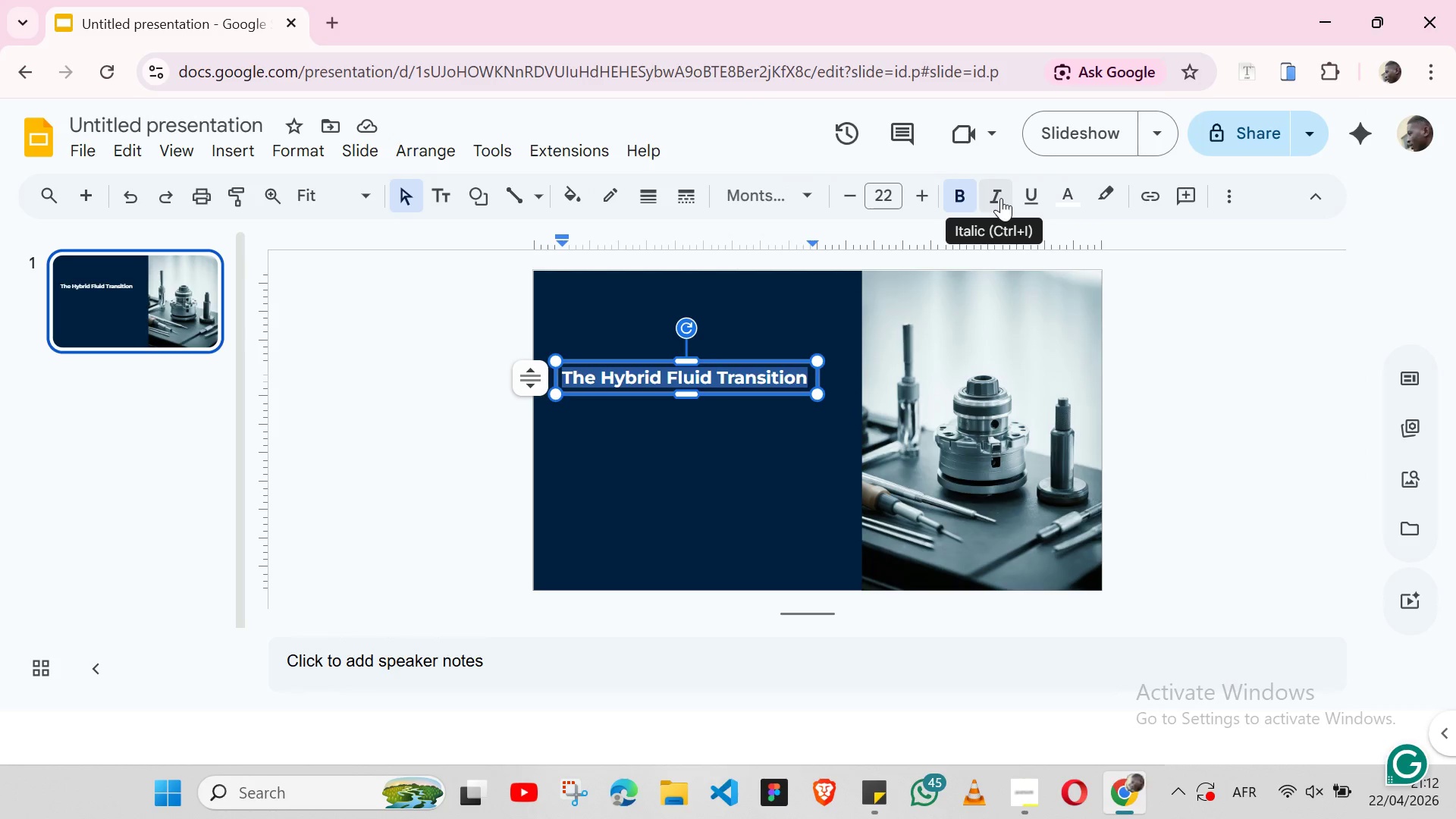 
left_click([1067, 195])
 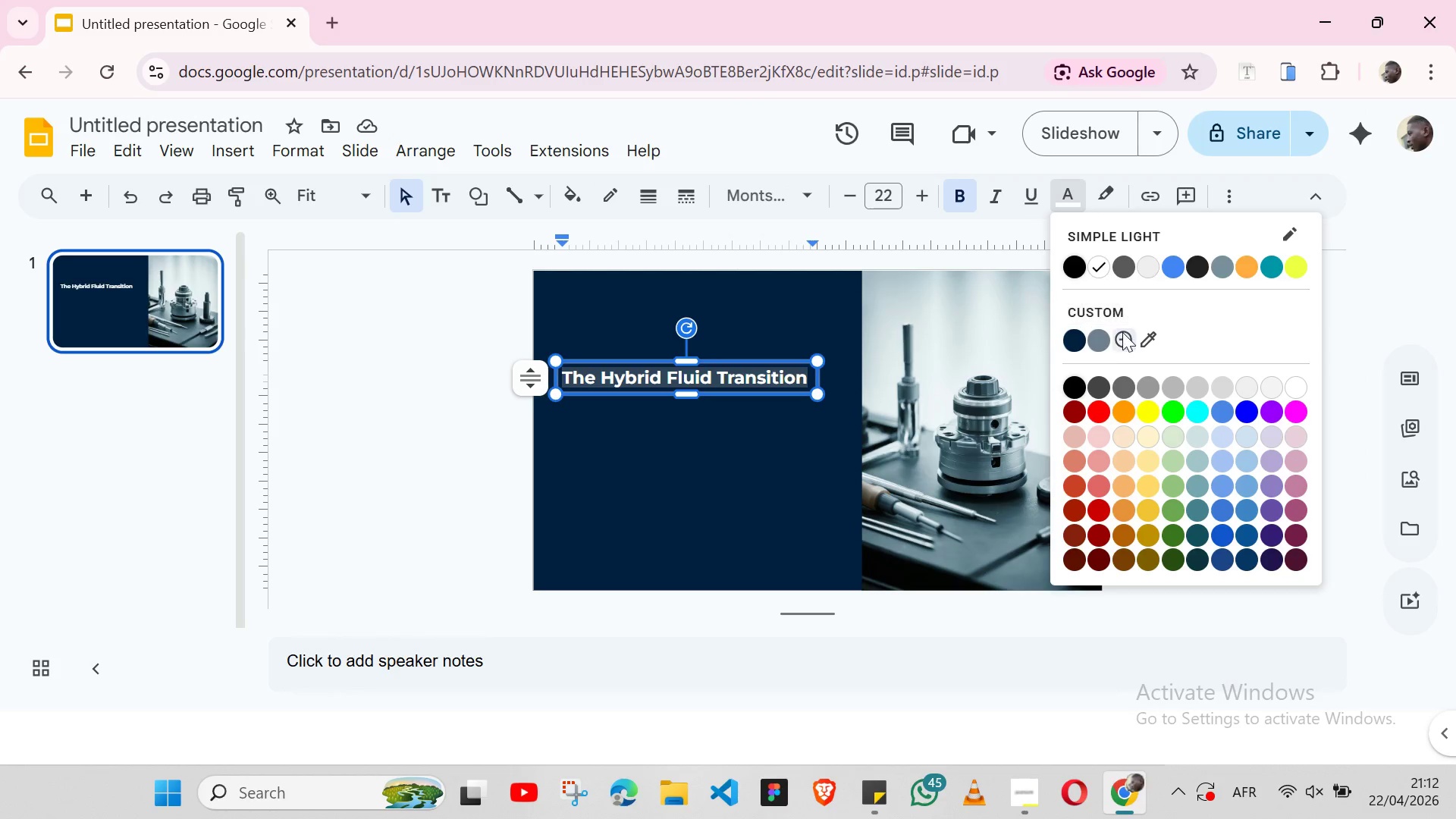 
left_click([1122, 332])
 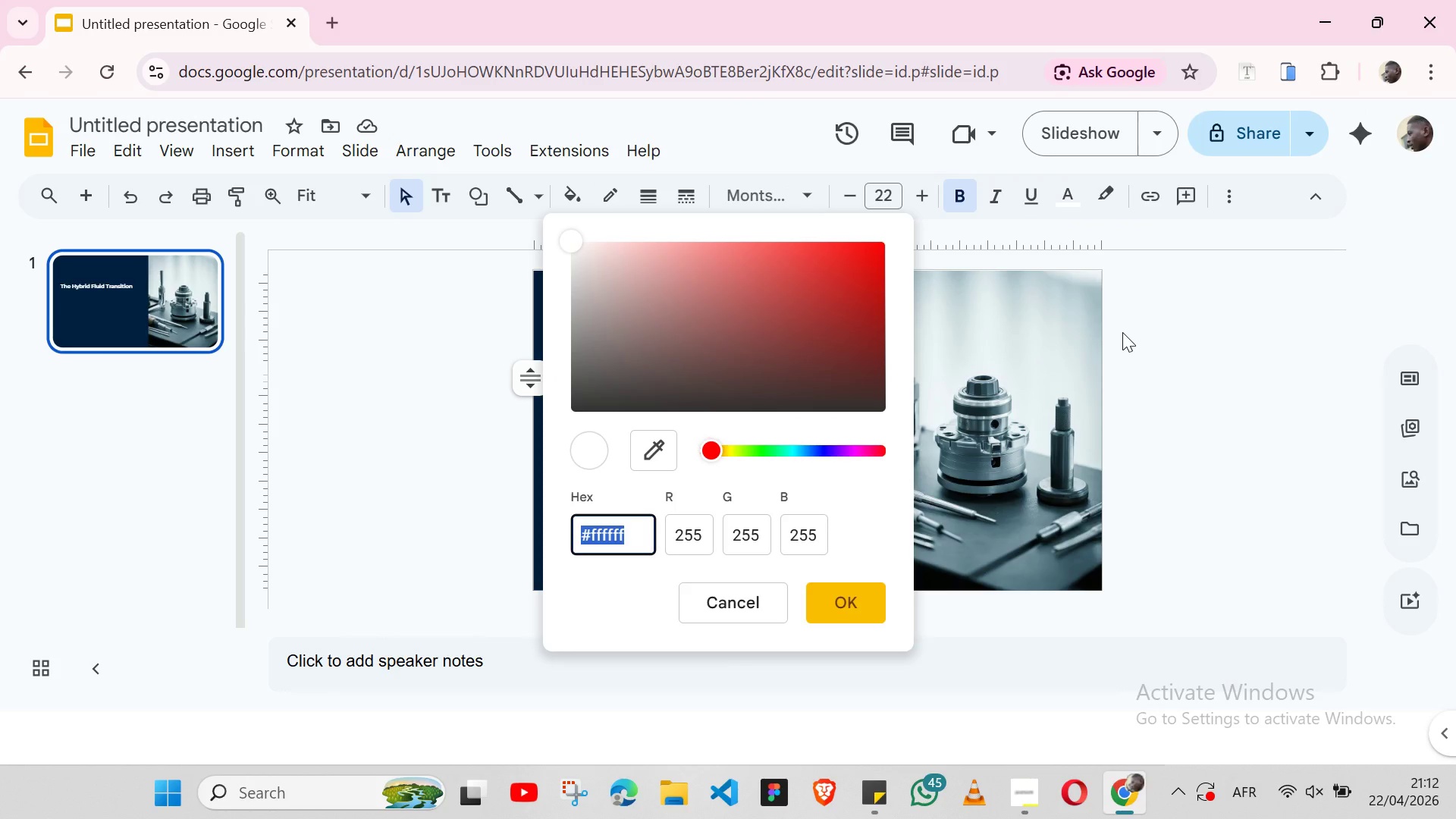 
key(Control+V)
 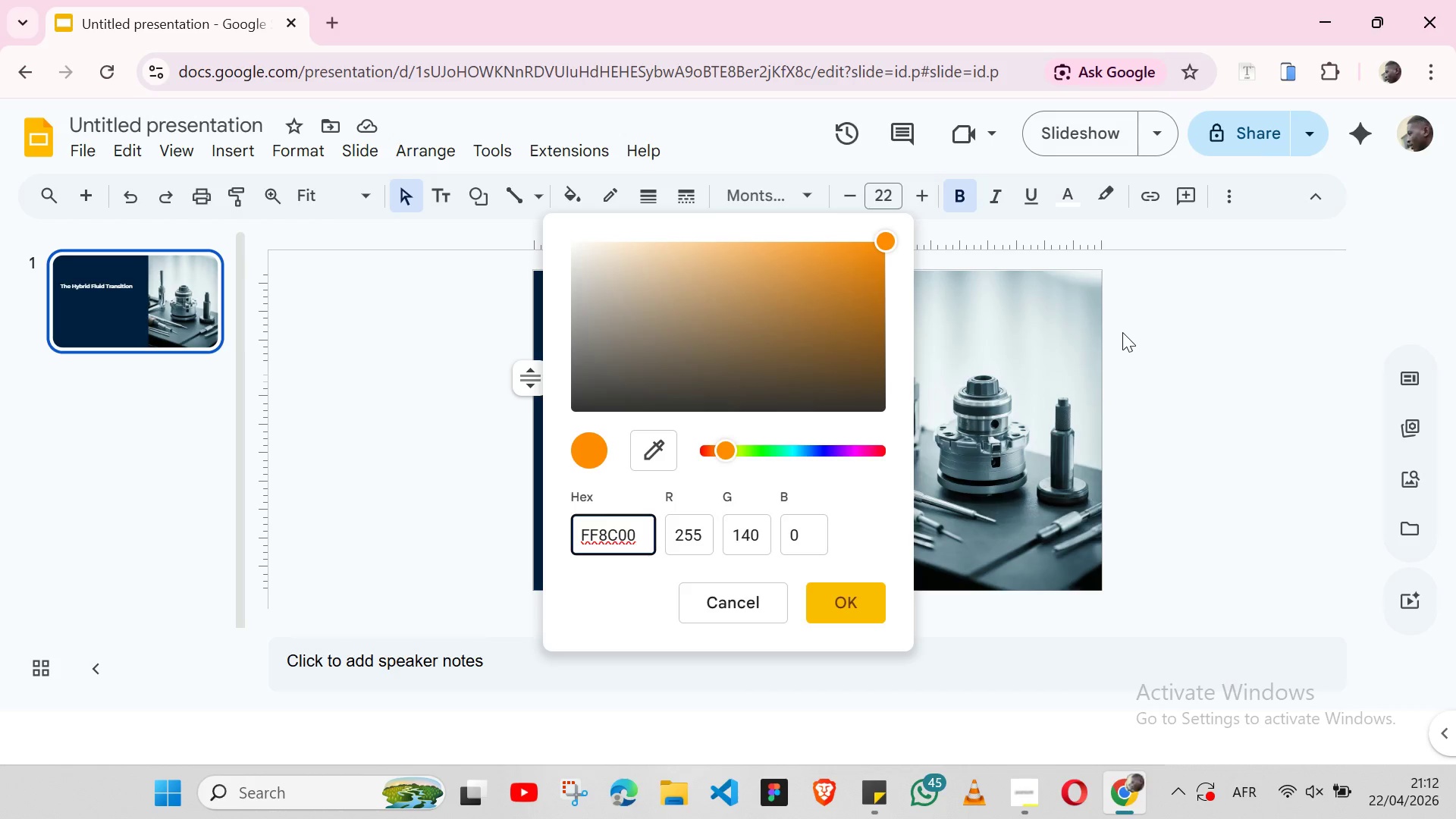 
key(Enter)
 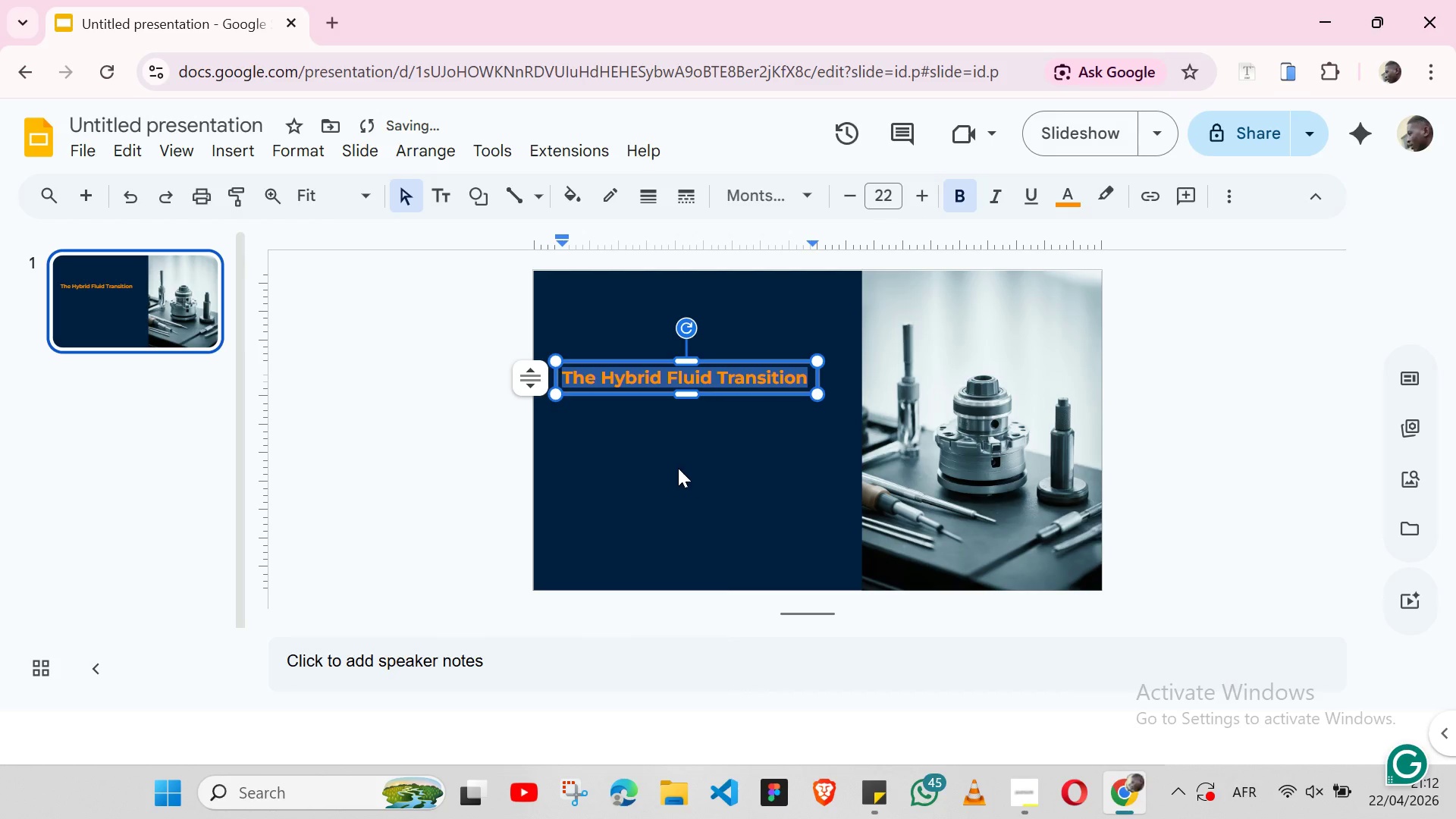 
left_click([678, 468])
 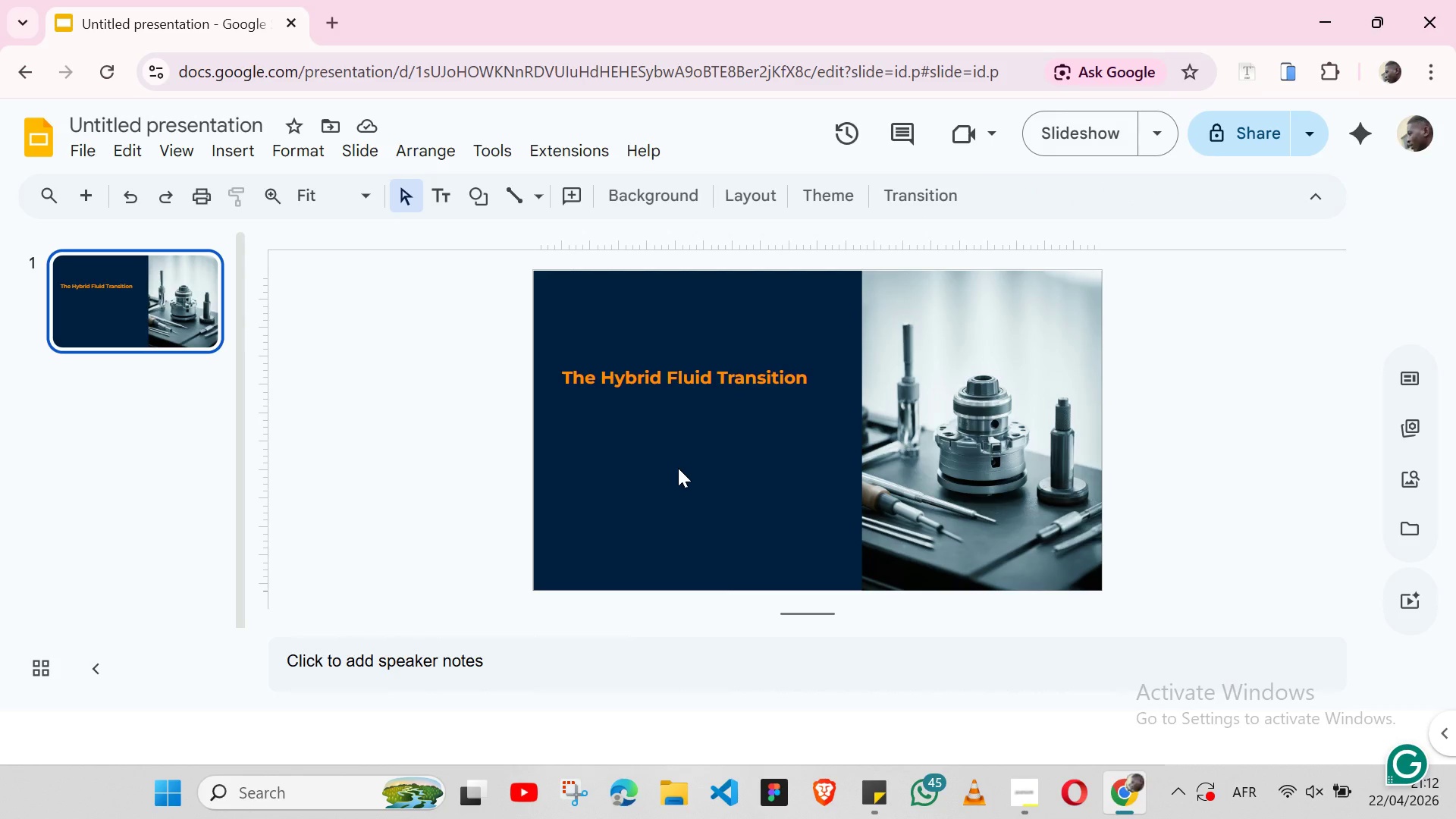 
wait(6.53)
 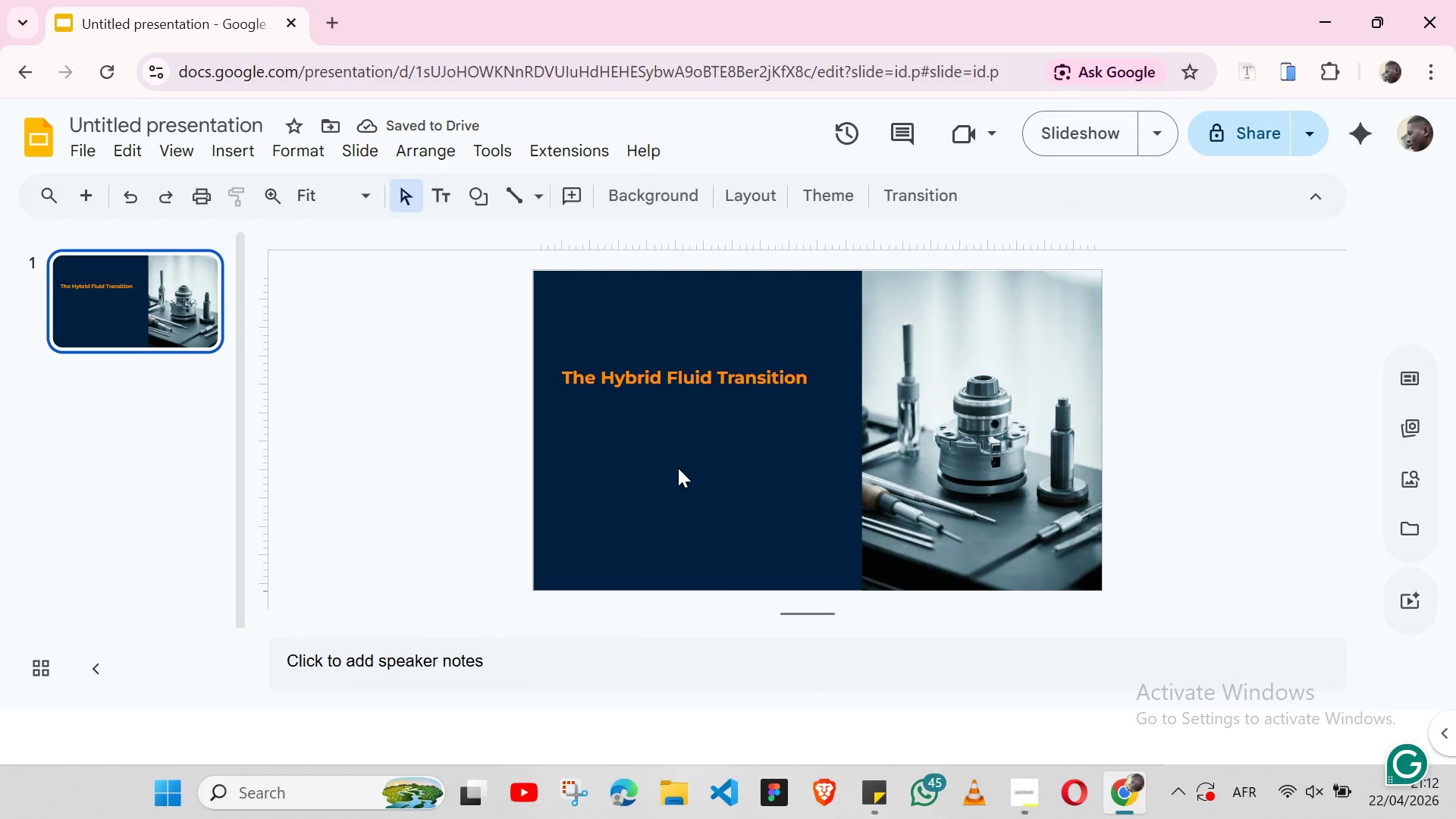 
left_click([684, 382])
 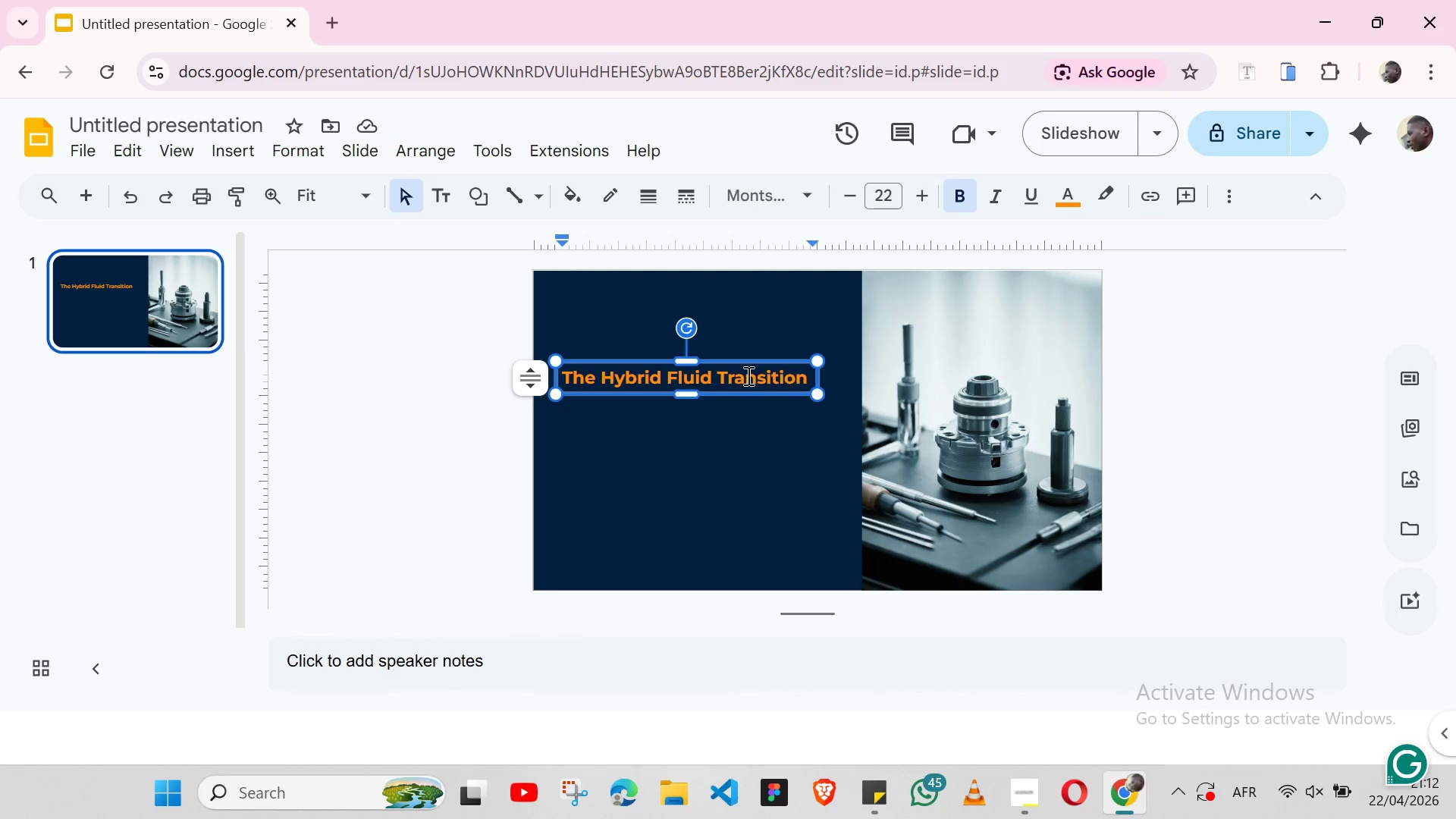 
double_click([739, 375])
 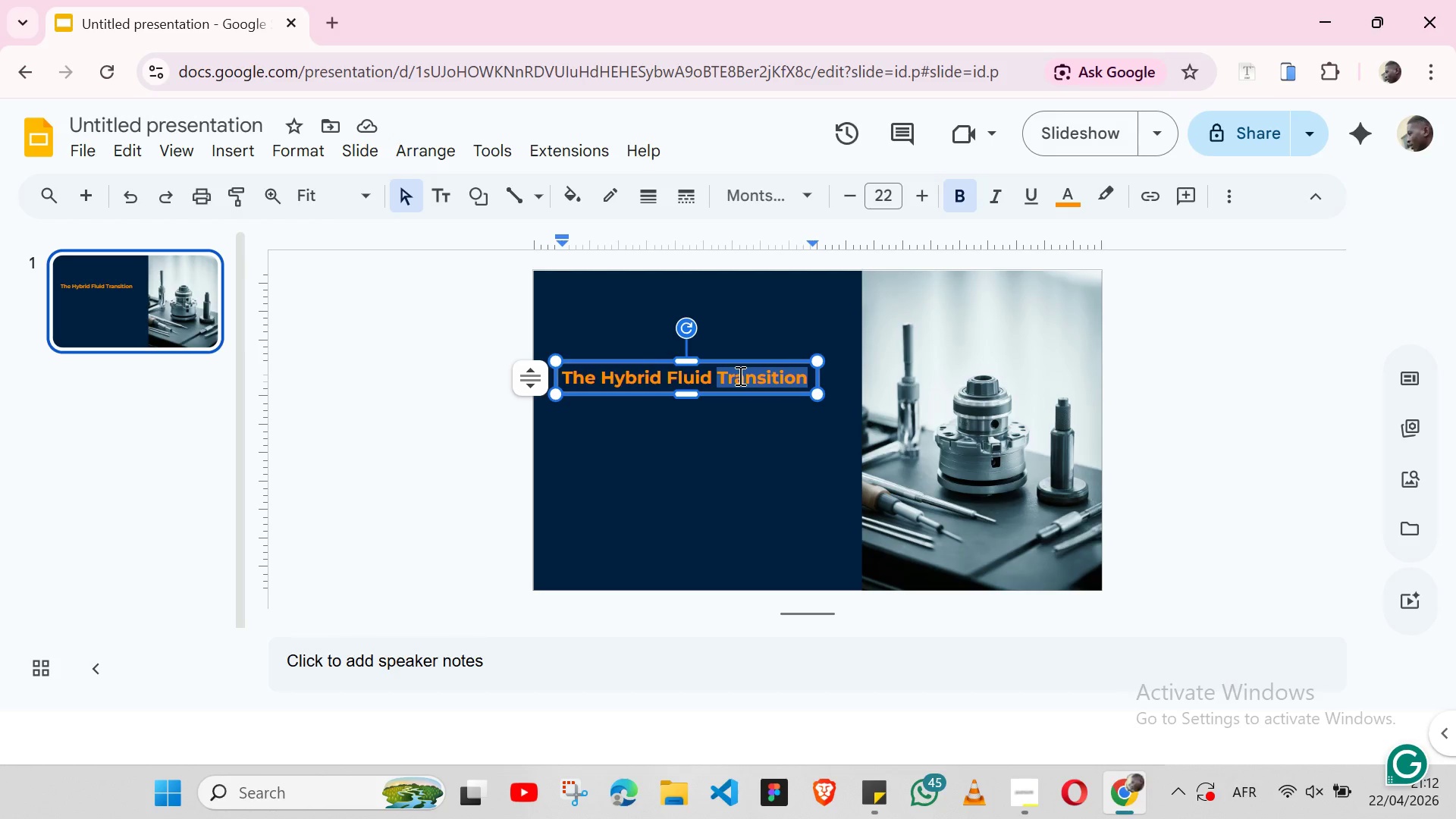 
triple_click([739, 375])
 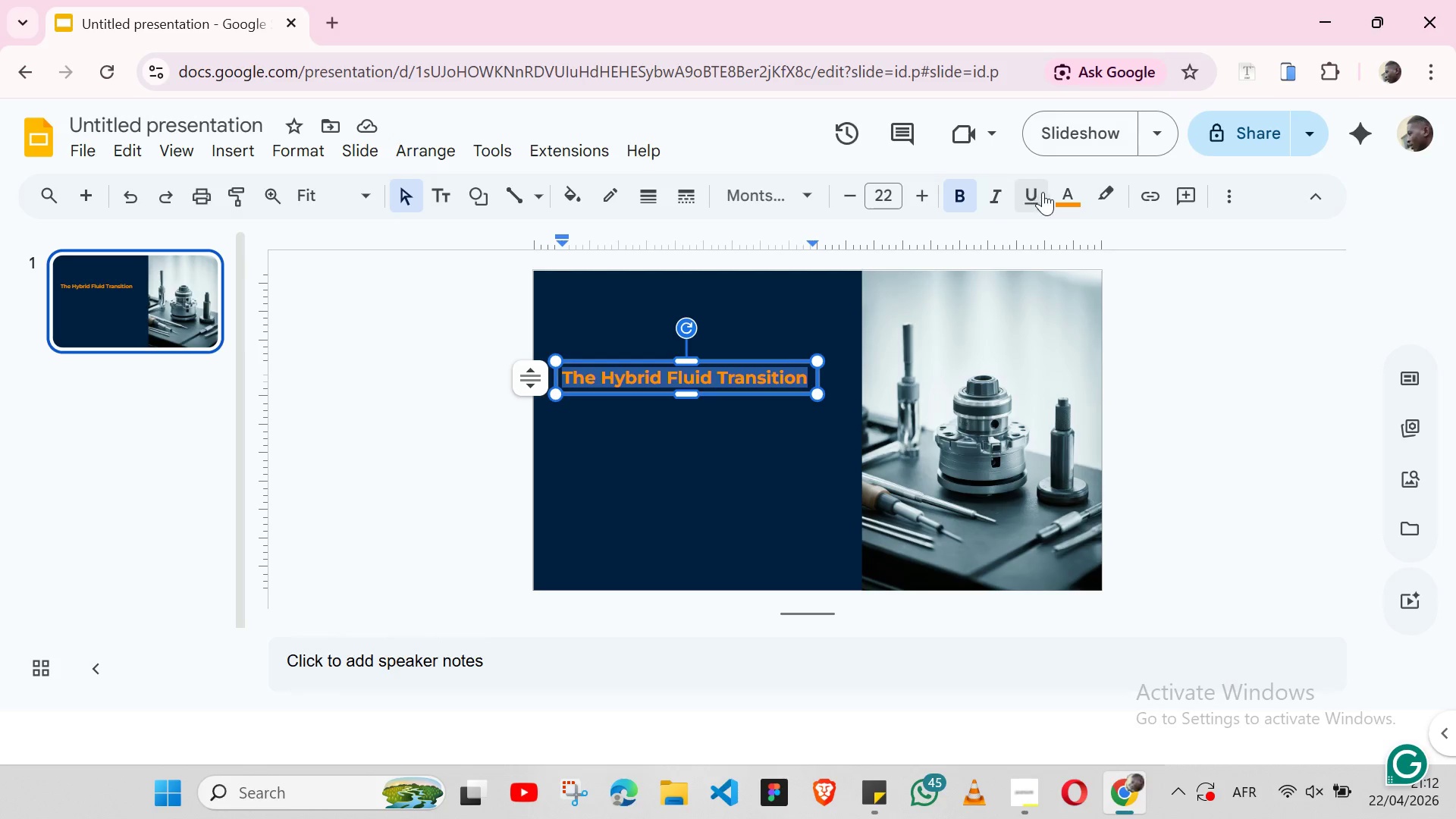 
left_click([913, 194])
 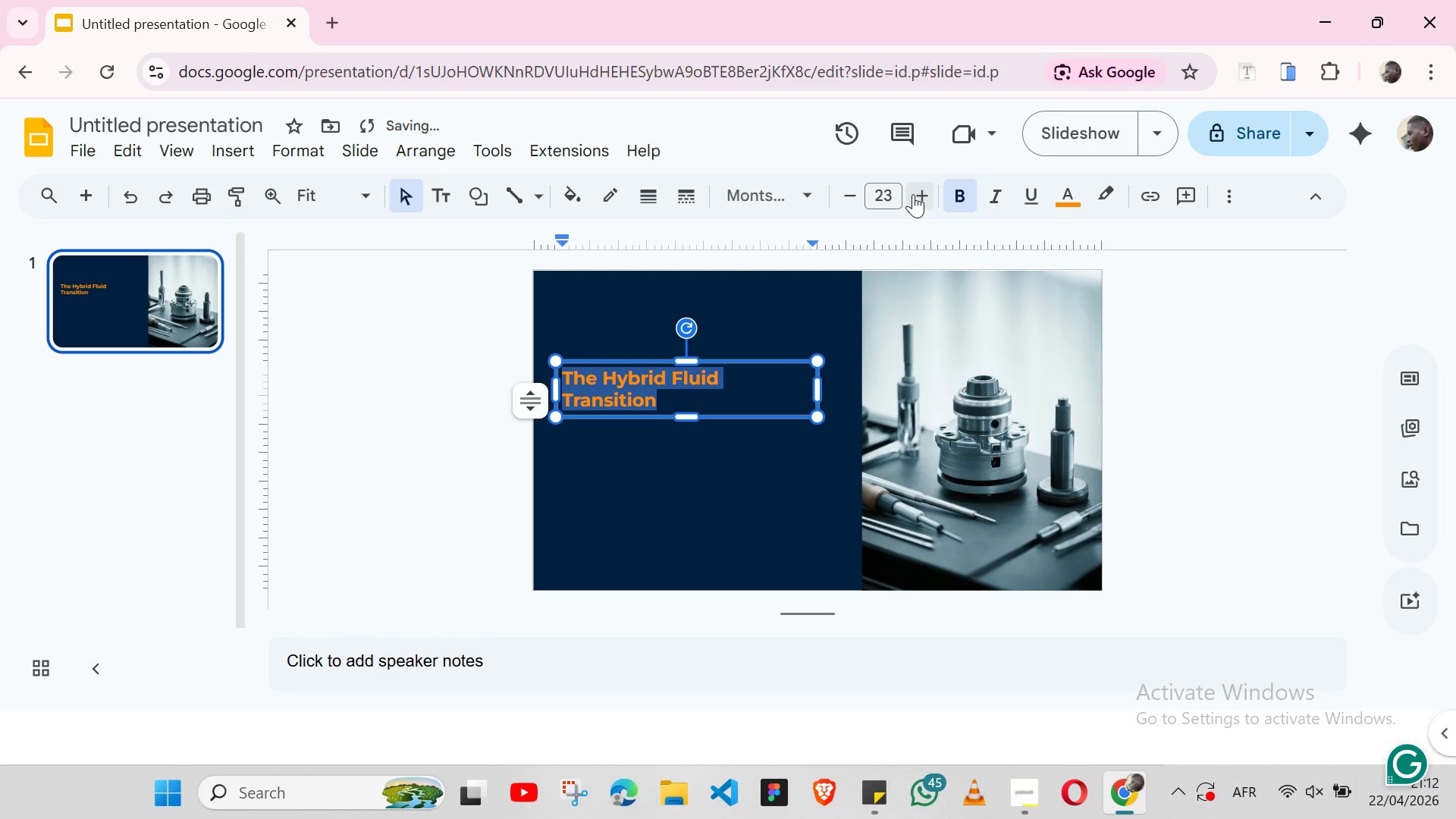 
left_click([913, 194])
 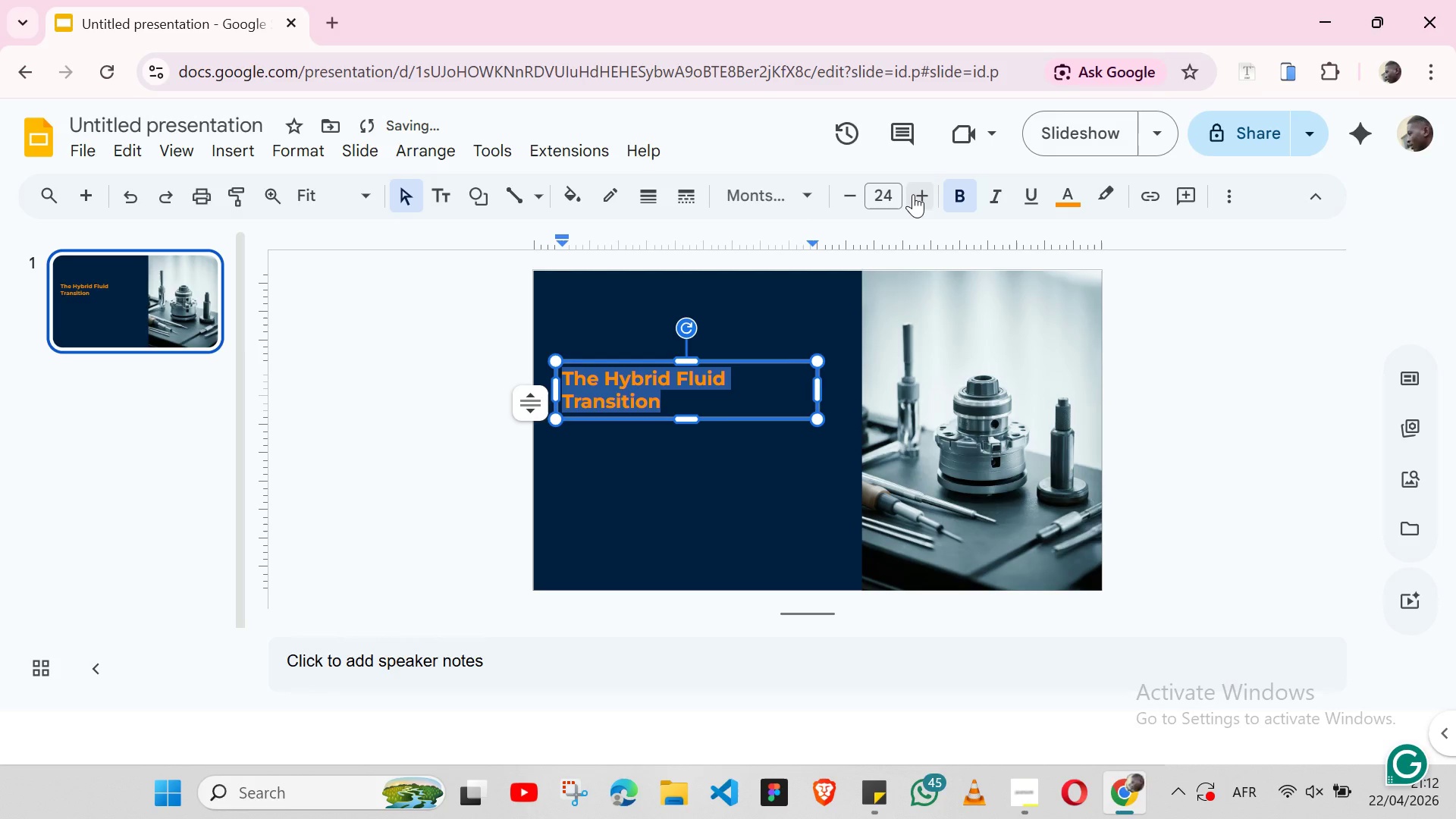 
left_click([913, 194])
 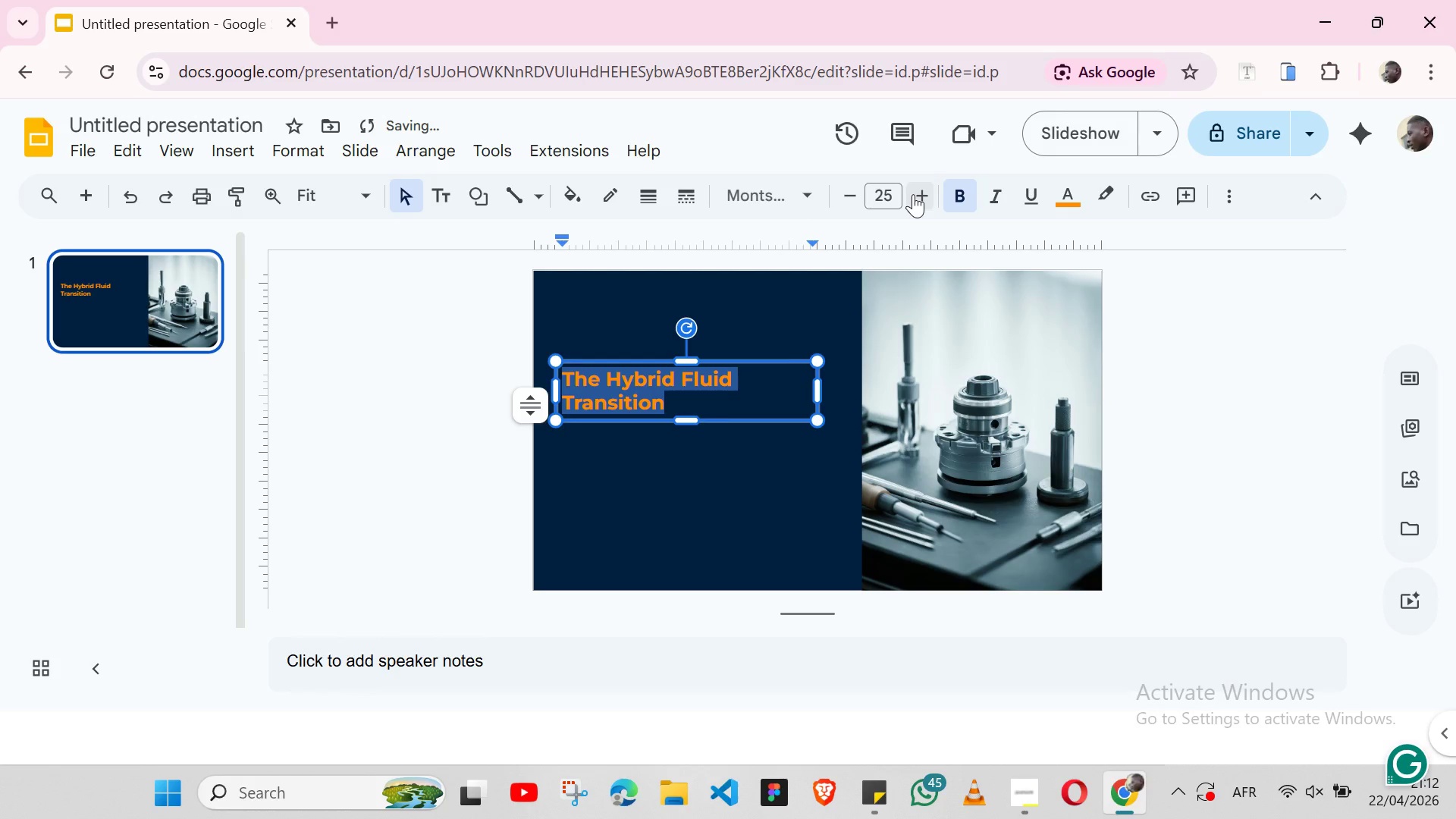 
left_click([913, 194])
 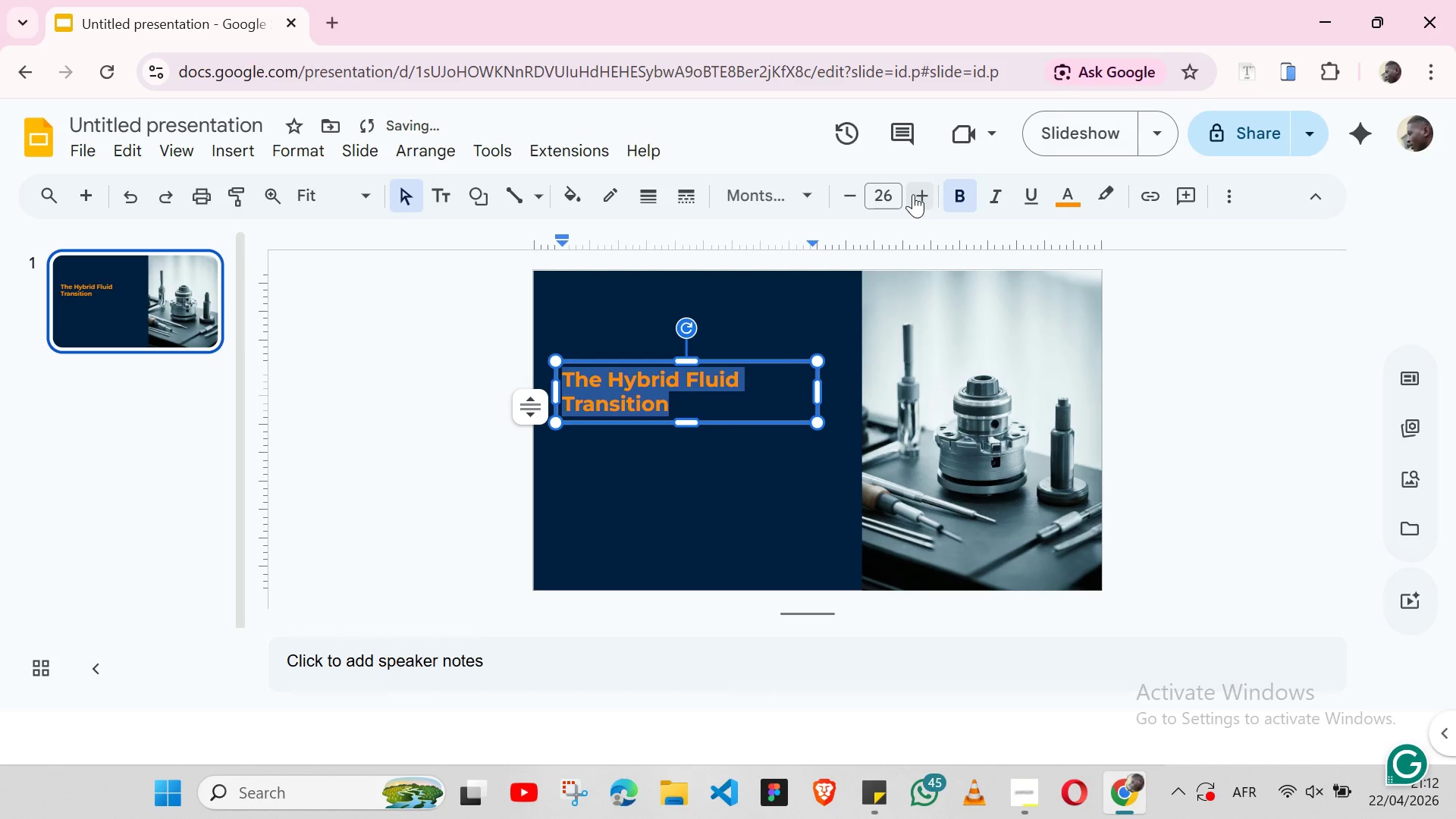 
left_click([913, 194])
 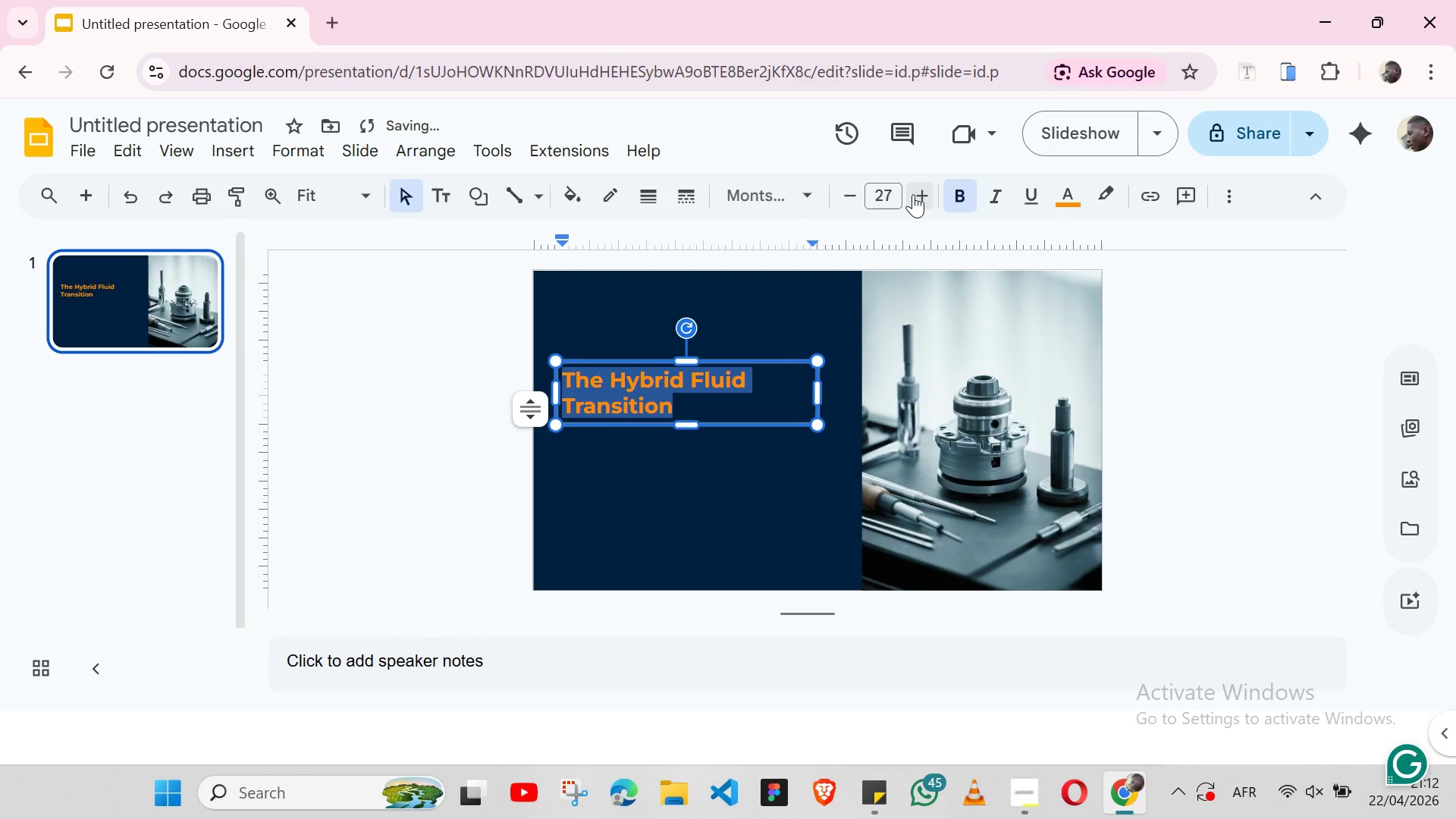 
left_click([913, 194])
 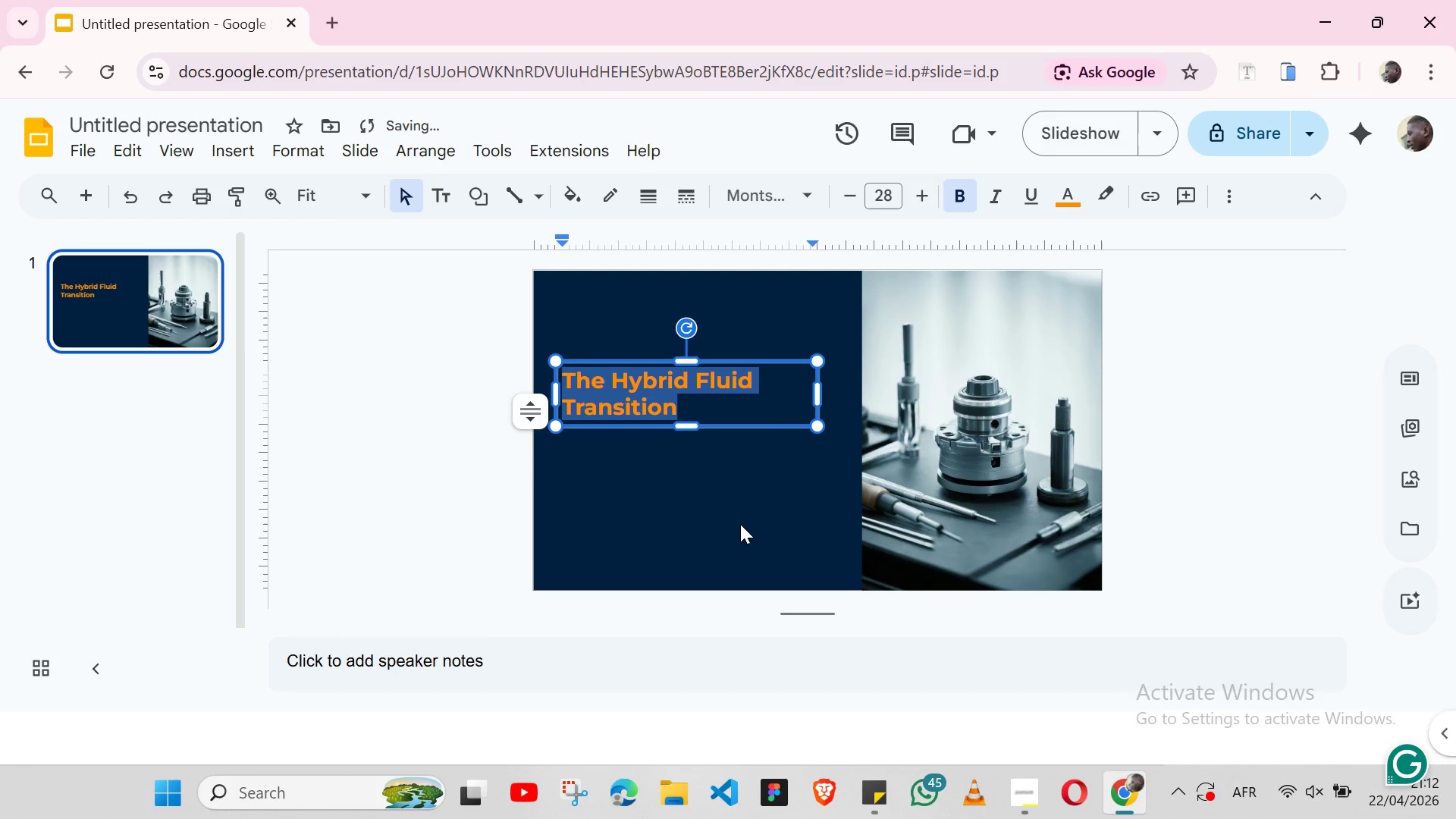 
left_click([741, 513])
 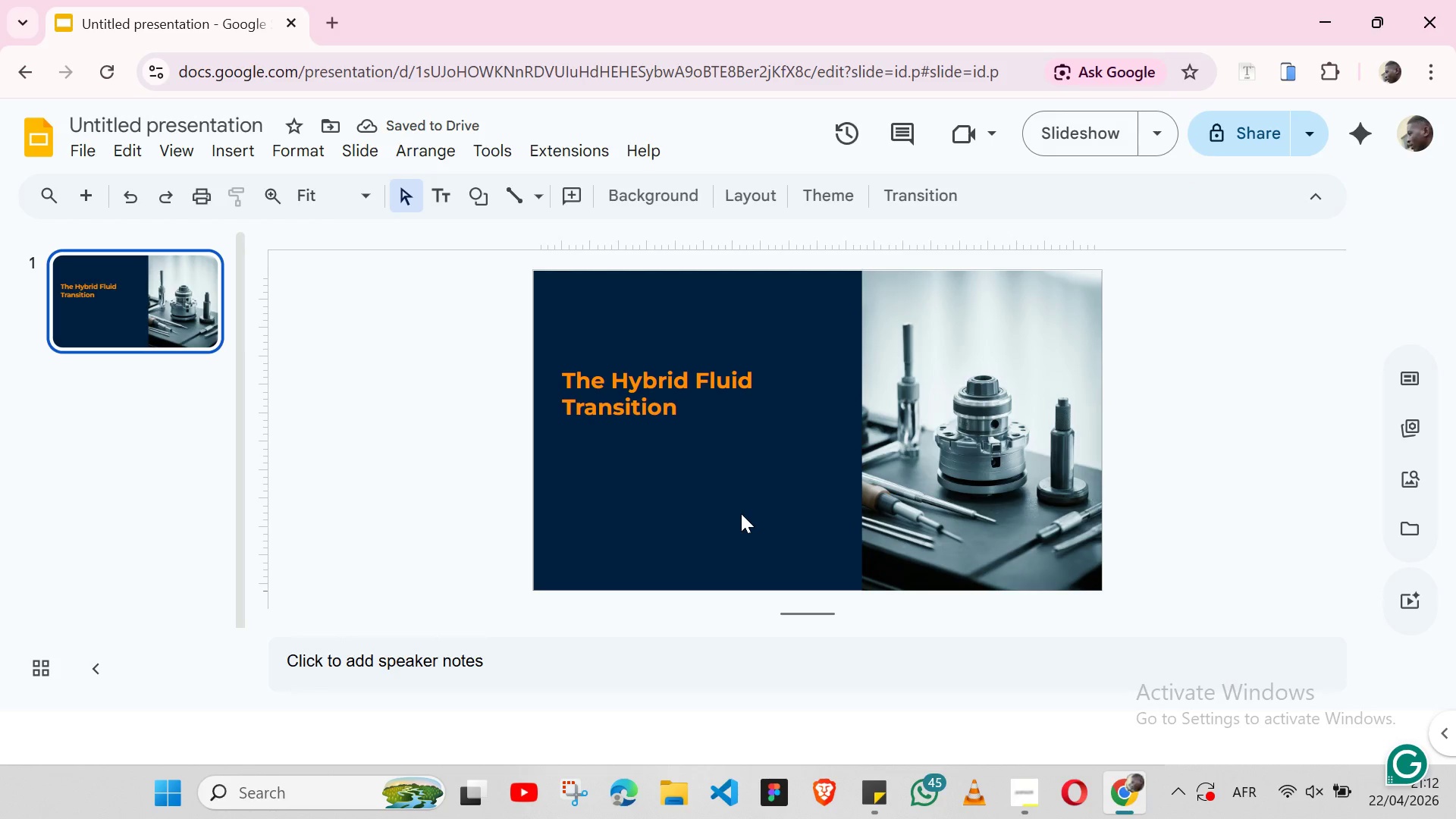 
wait(5.02)
 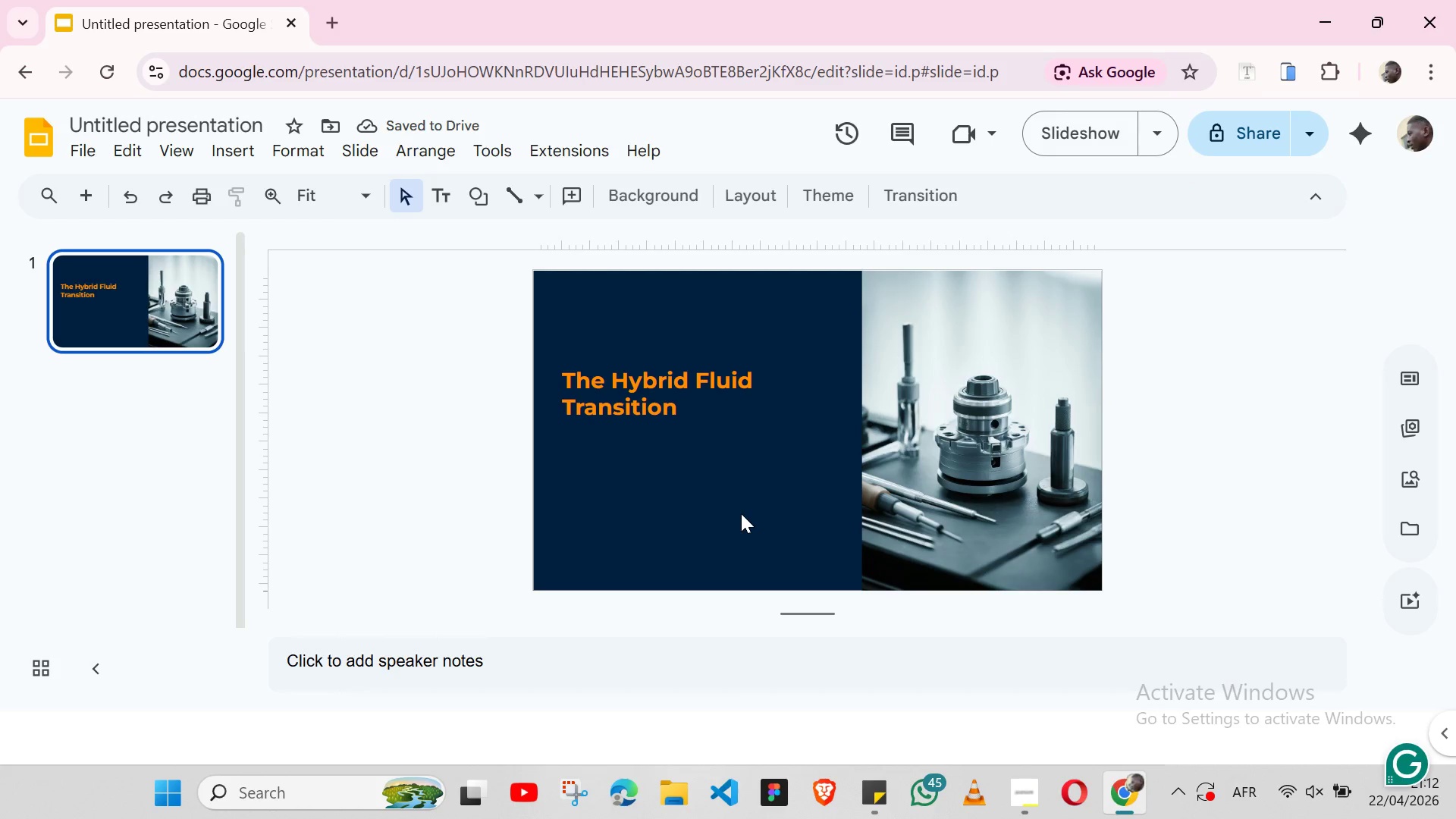 
left_click([440, 197])
 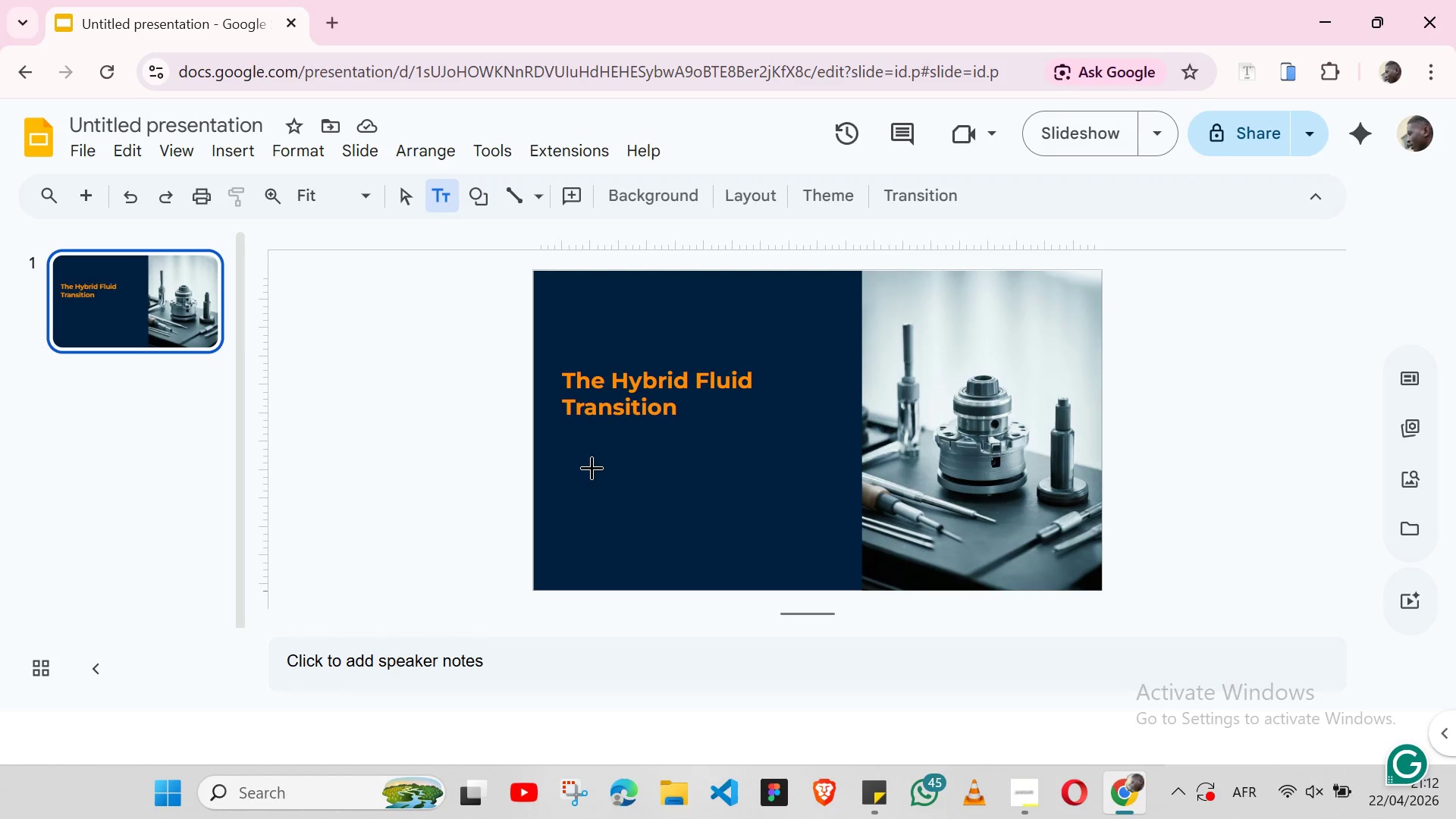 
left_click([587, 466])
 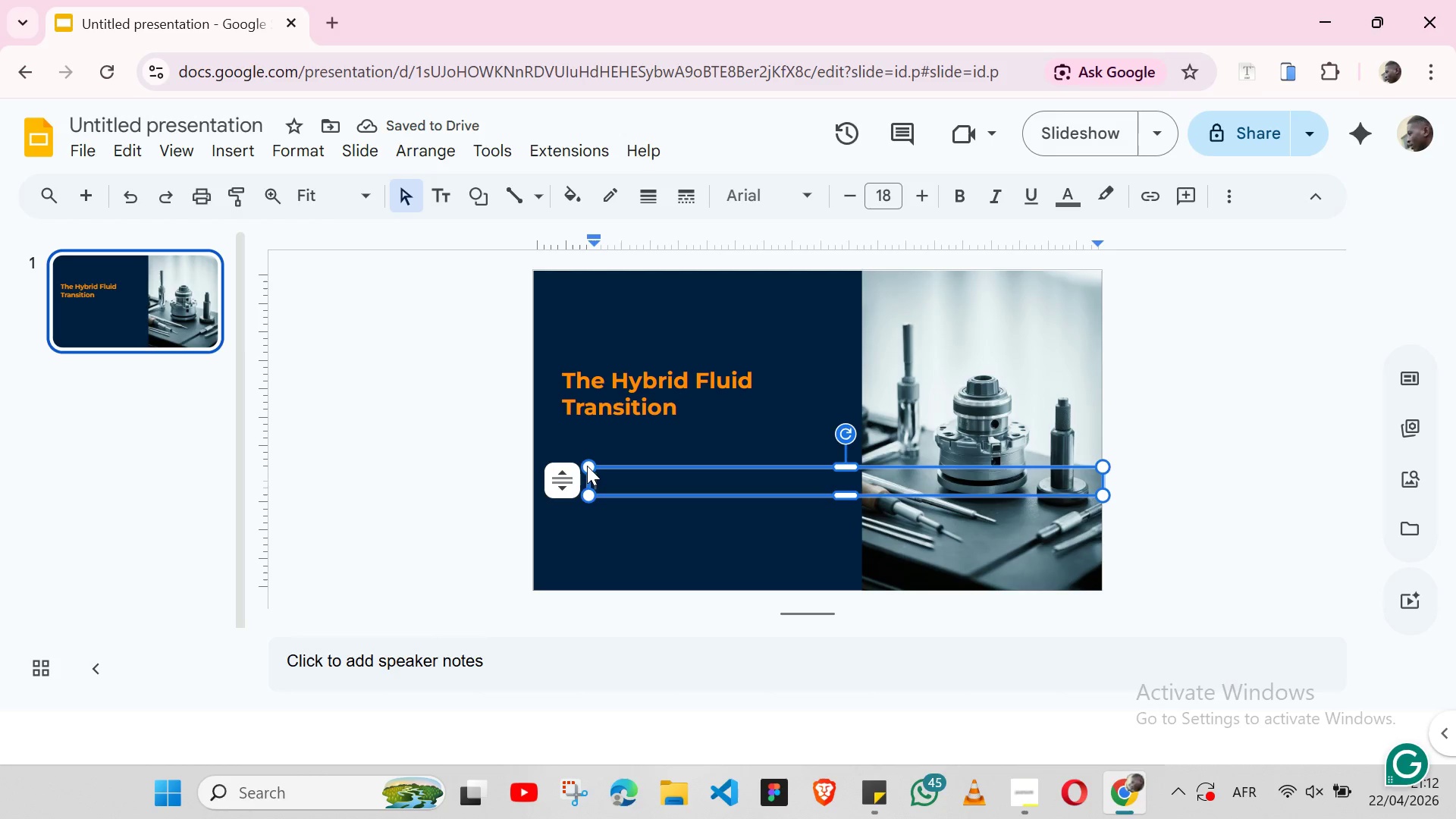 
left_click([790, 193])
 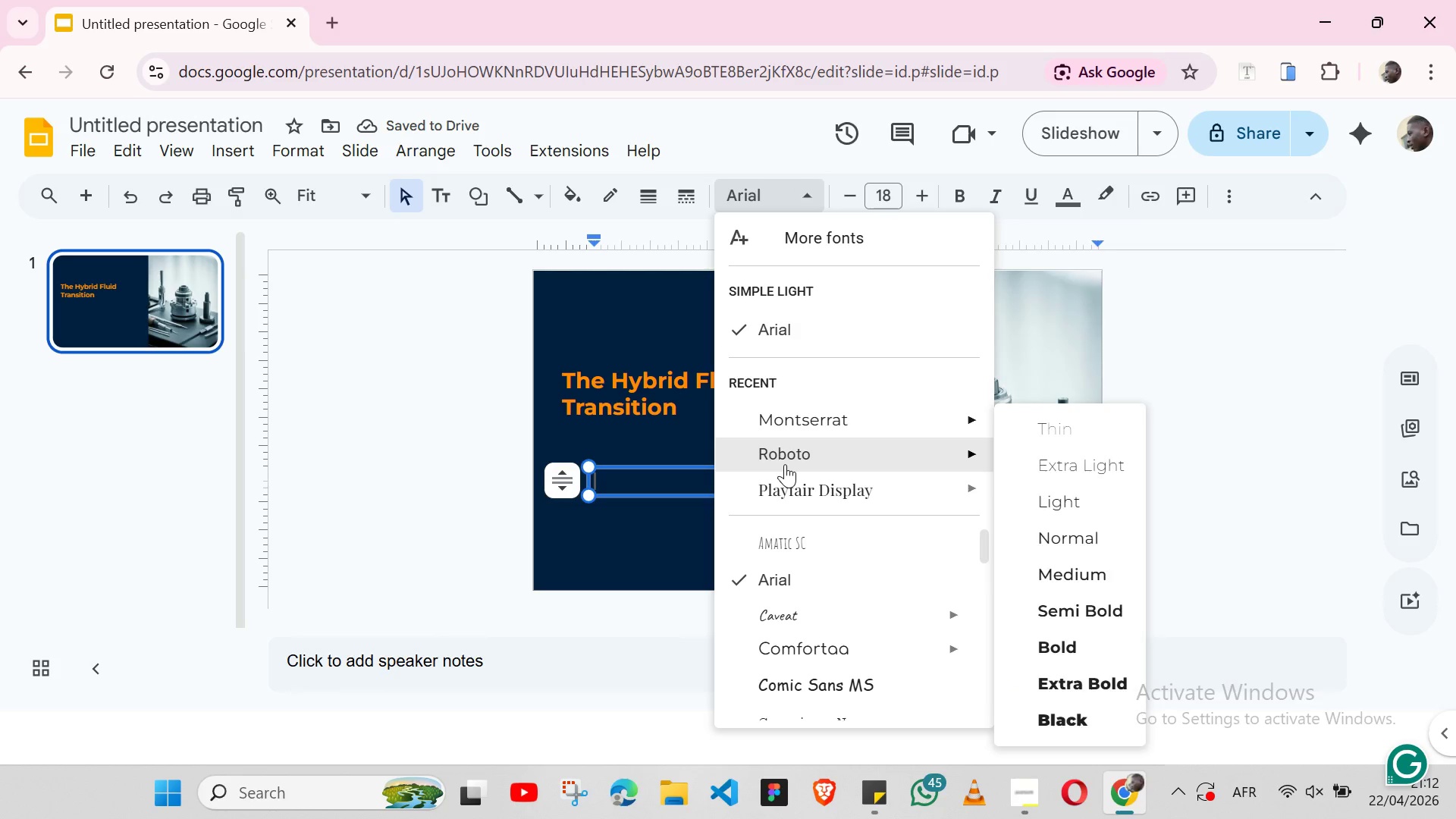 
left_click([785, 464])
 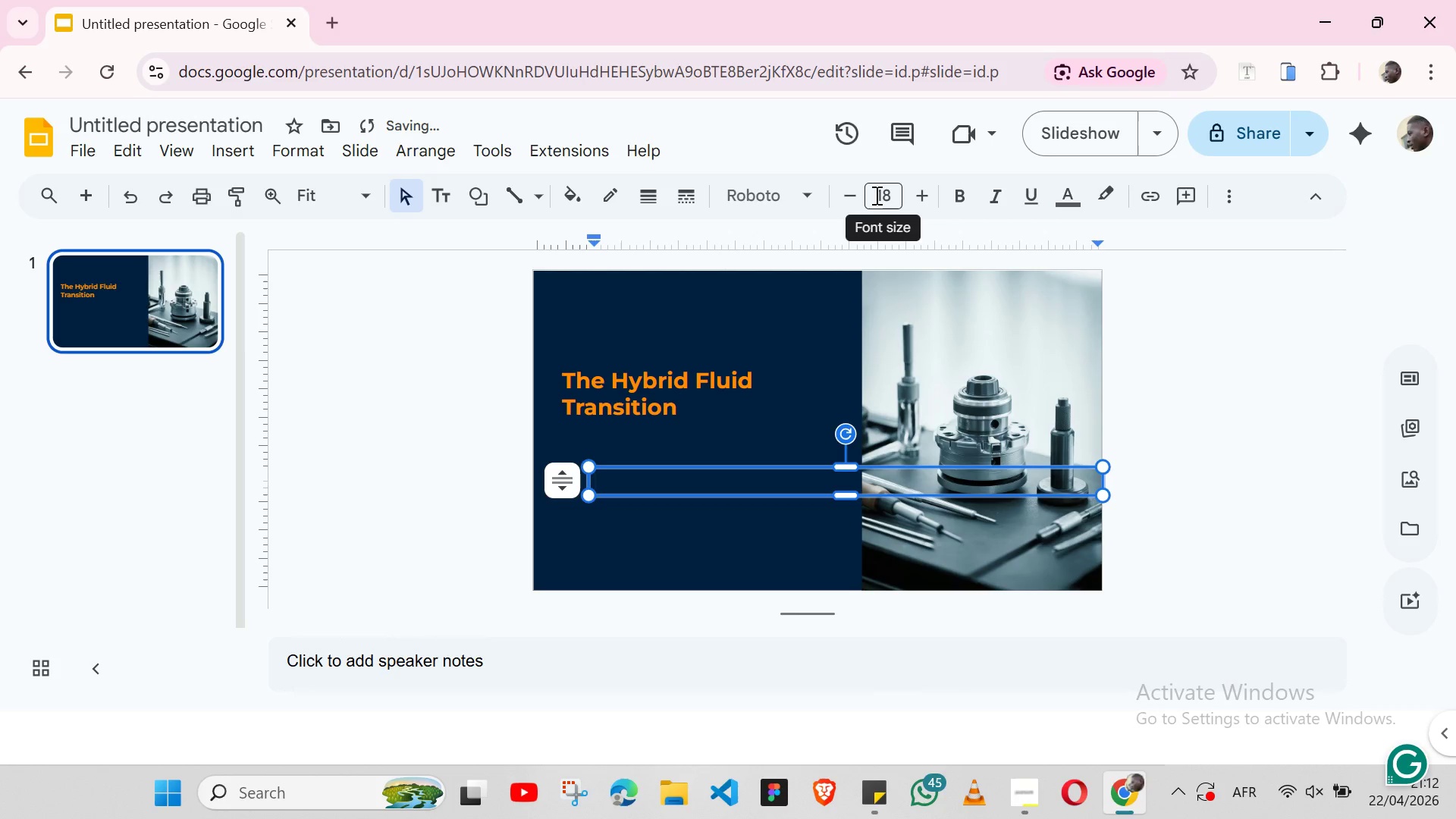 
left_click([880, 195])
 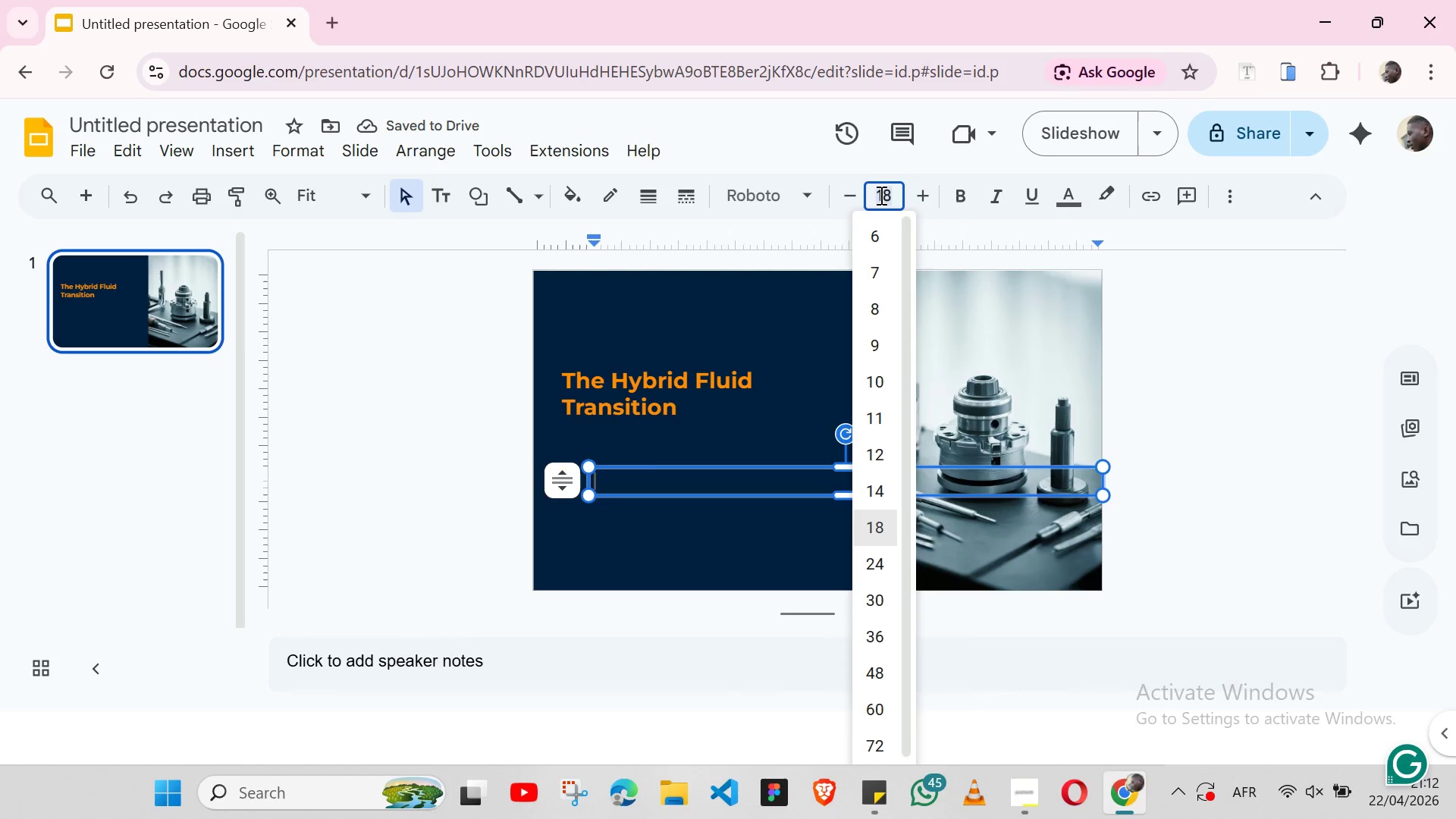 
type(14)
 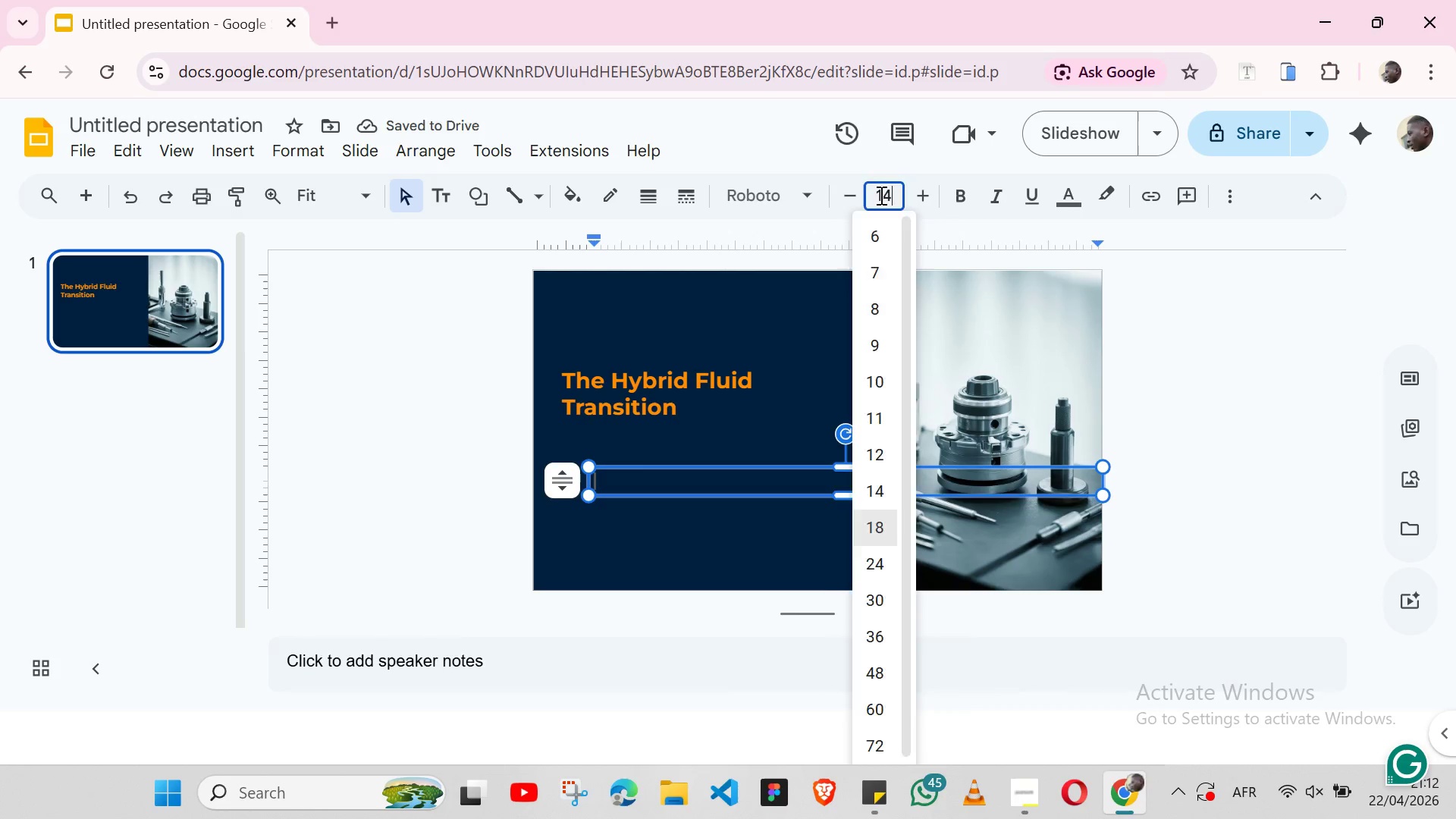 
key(Enter)
 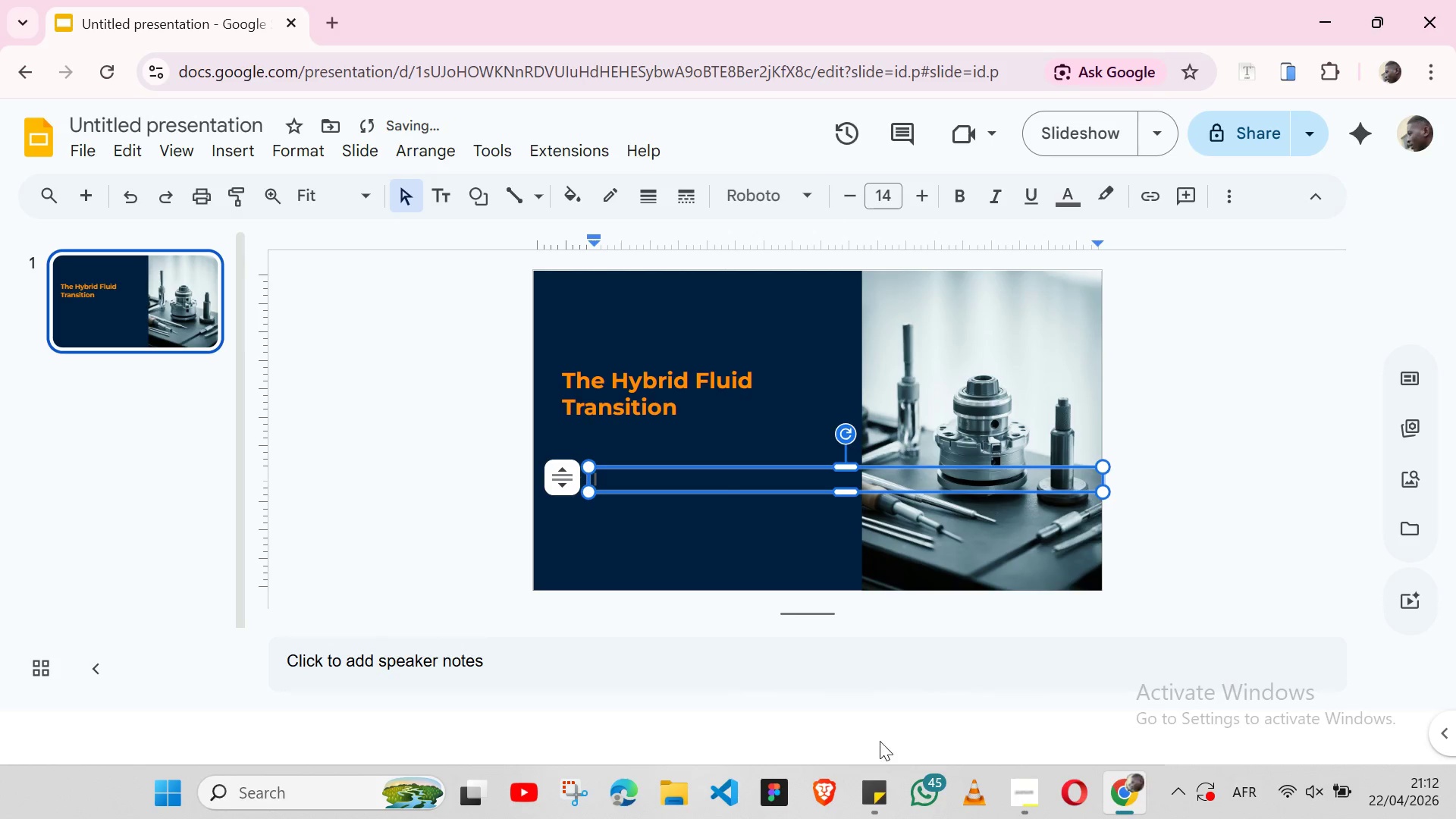 
left_click([871, 789])
 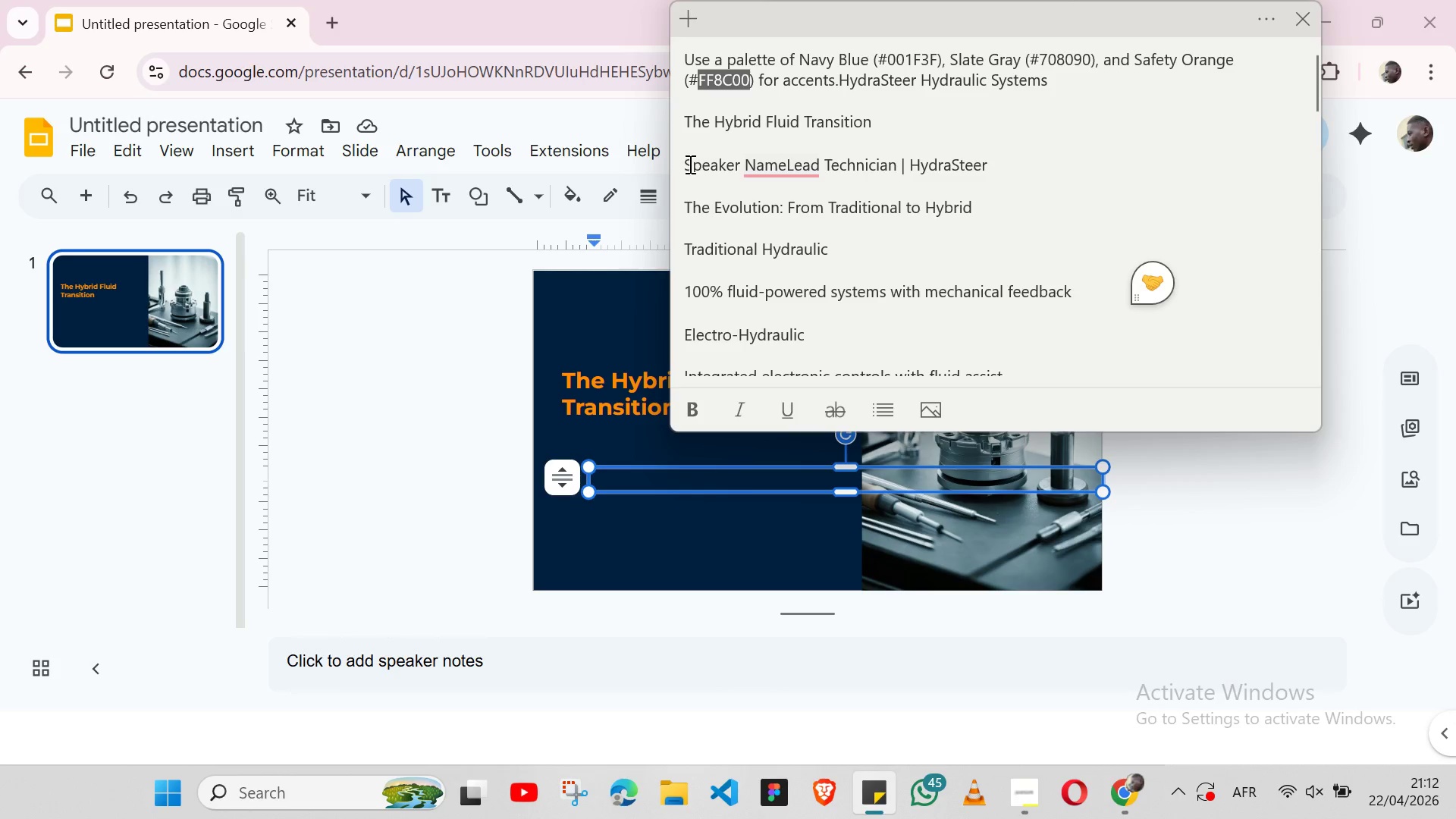 
wait(5.44)
 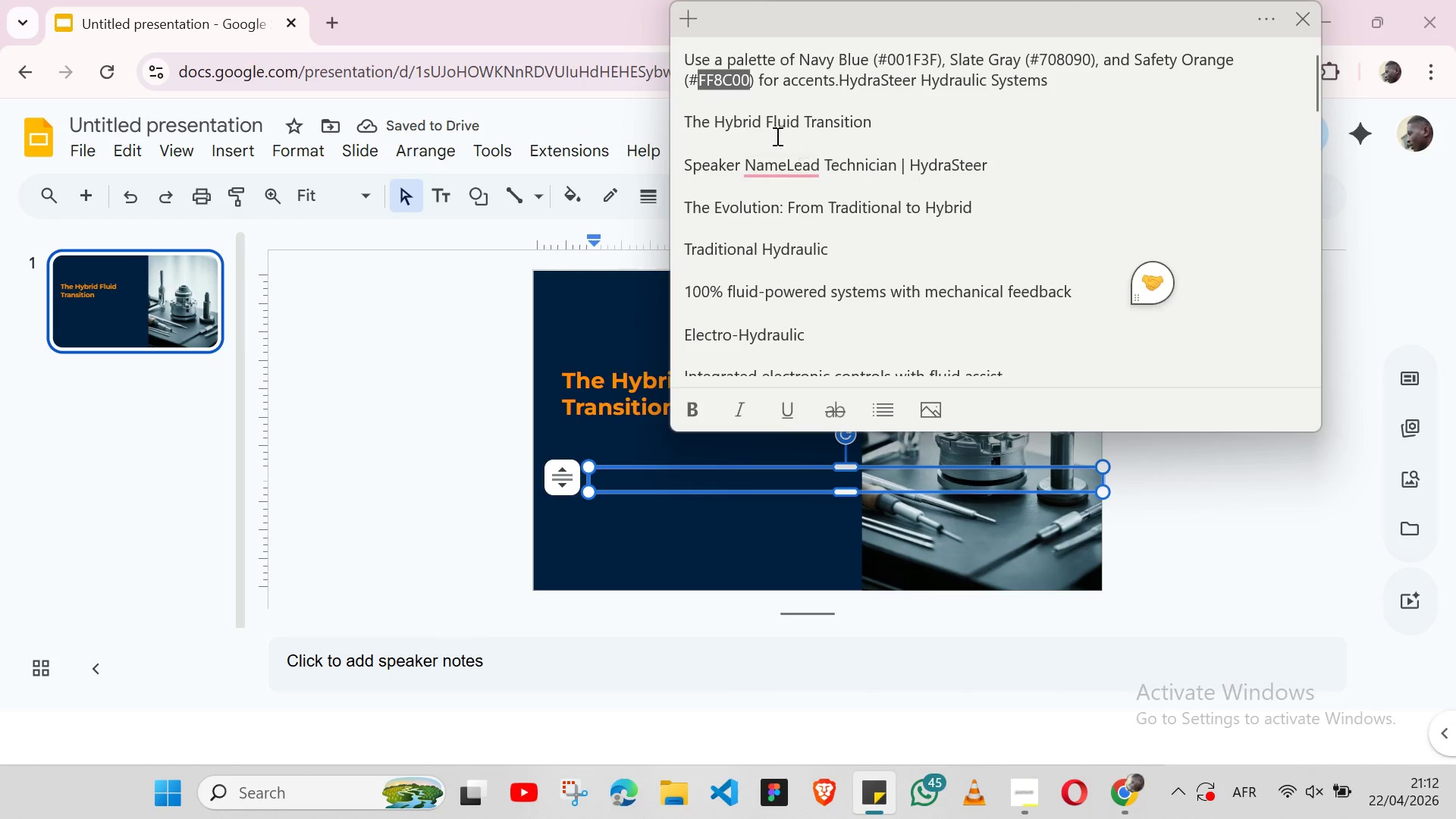 
left_click_drag(start_coordinate=[686, 166], to_coordinate=[992, 162])
 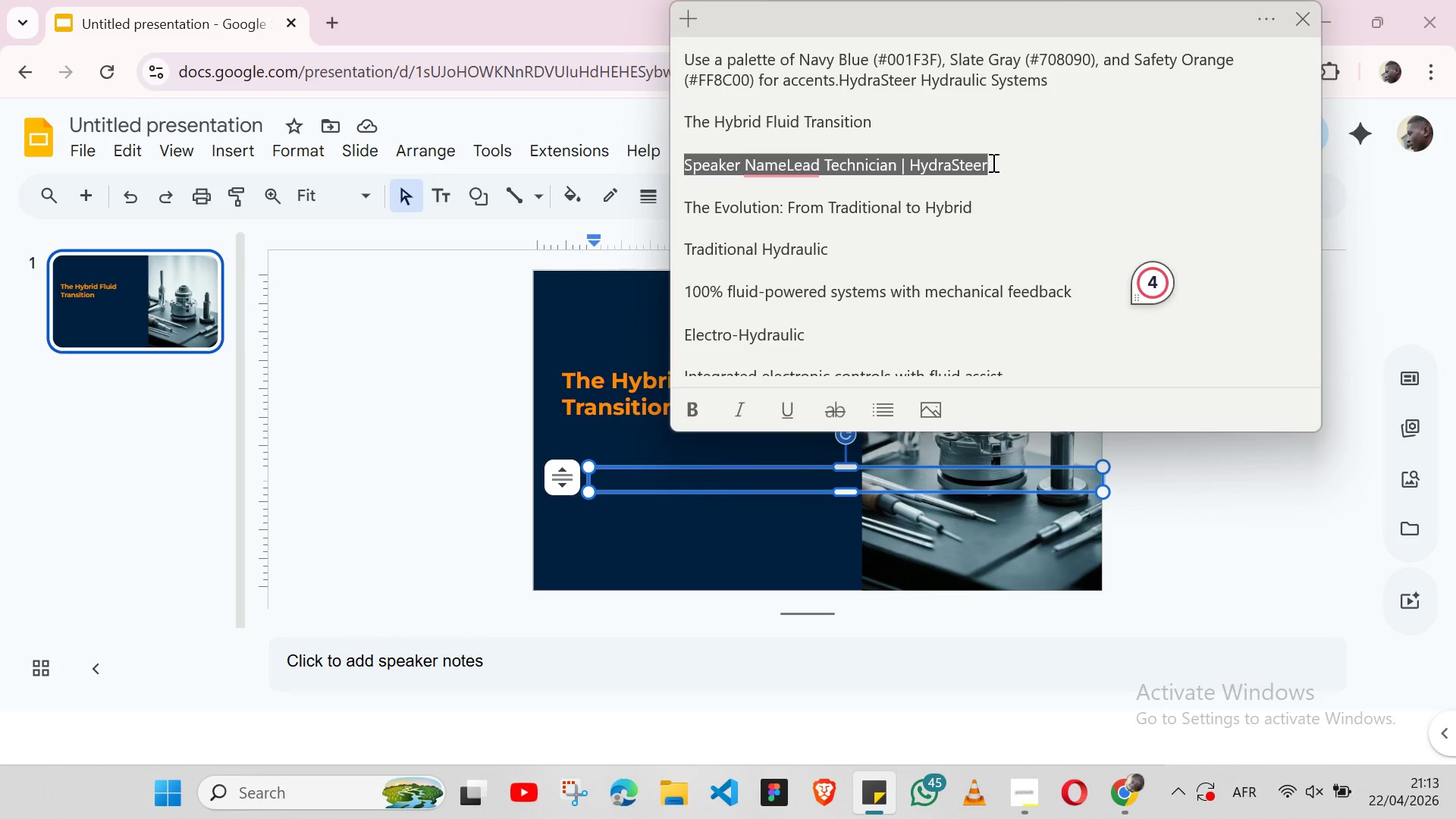 
key(Control+C)
 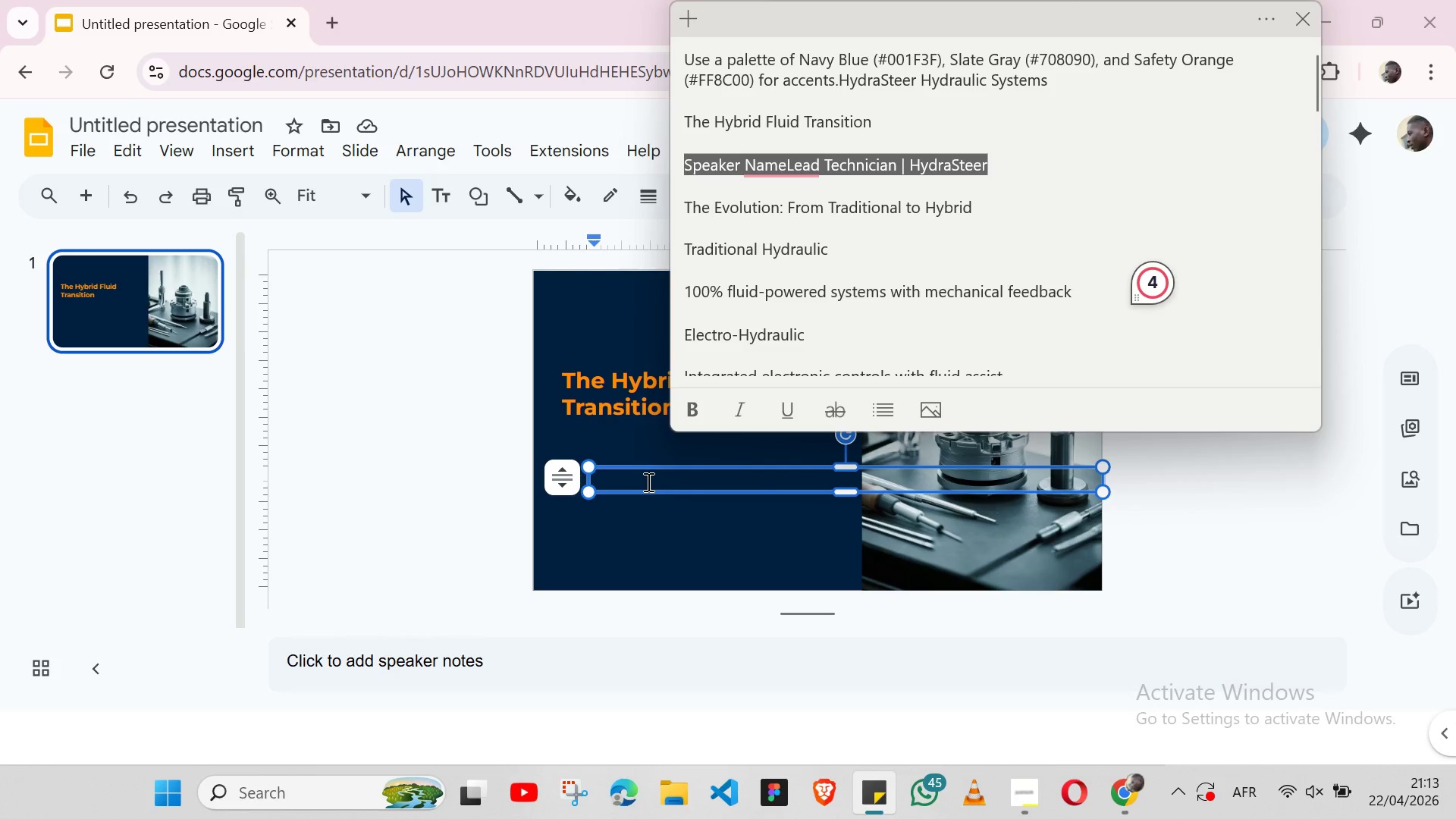 
left_click([647, 482])
 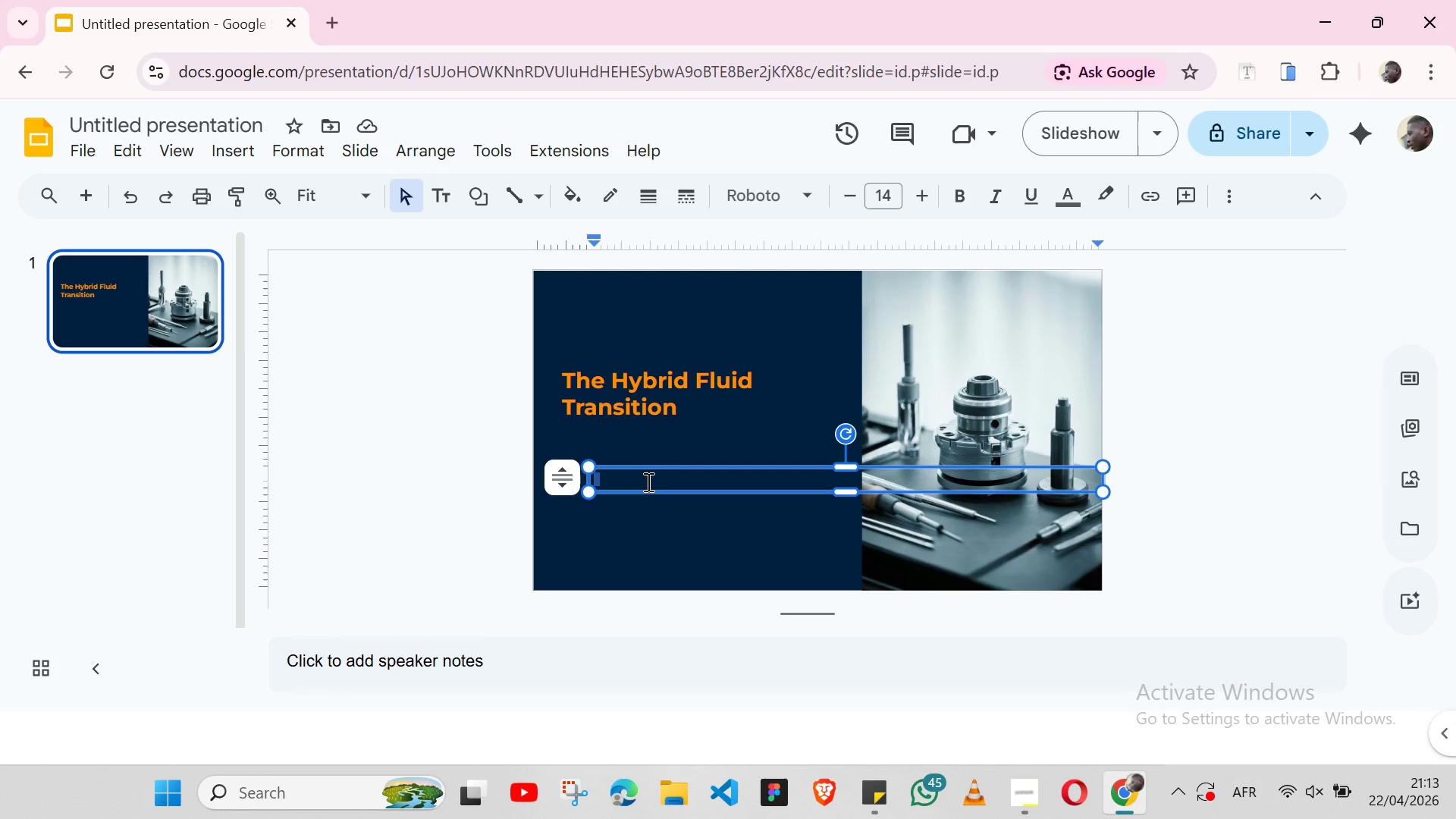 
key(Control+V)
 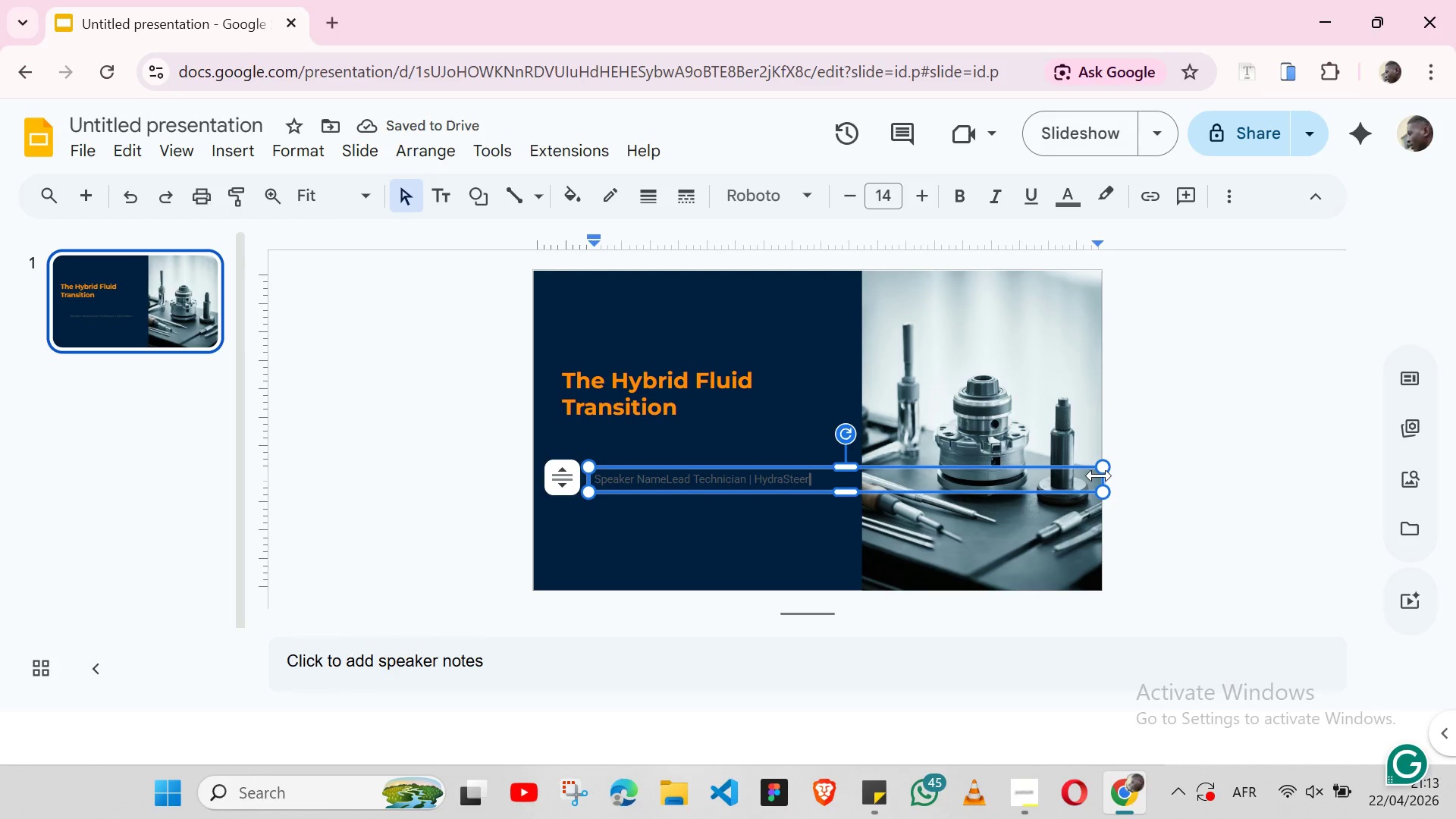 
left_click_drag(start_coordinate=[1099, 475], to_coordinate=[833, 472])
 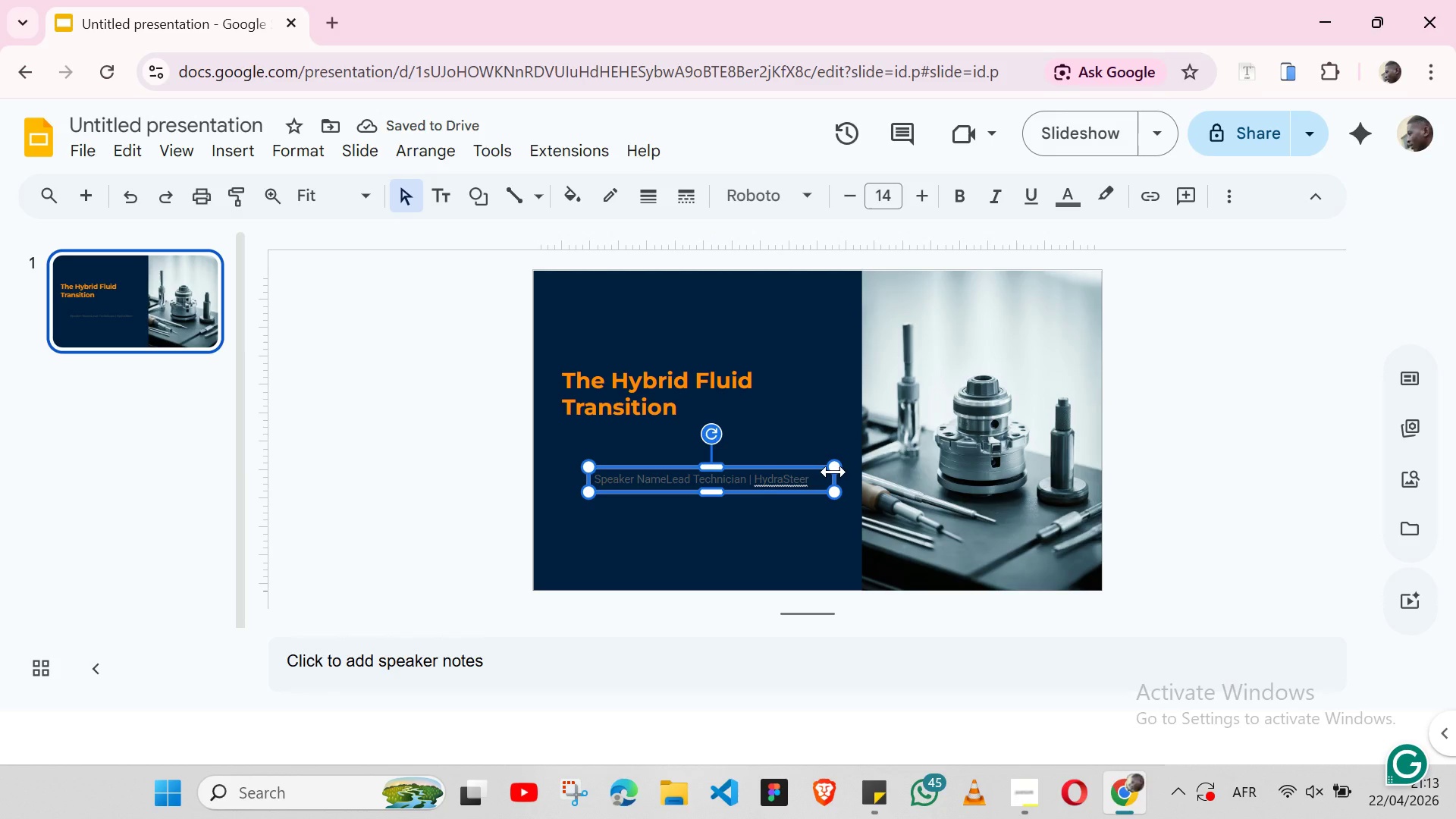 
wait(5.31)
 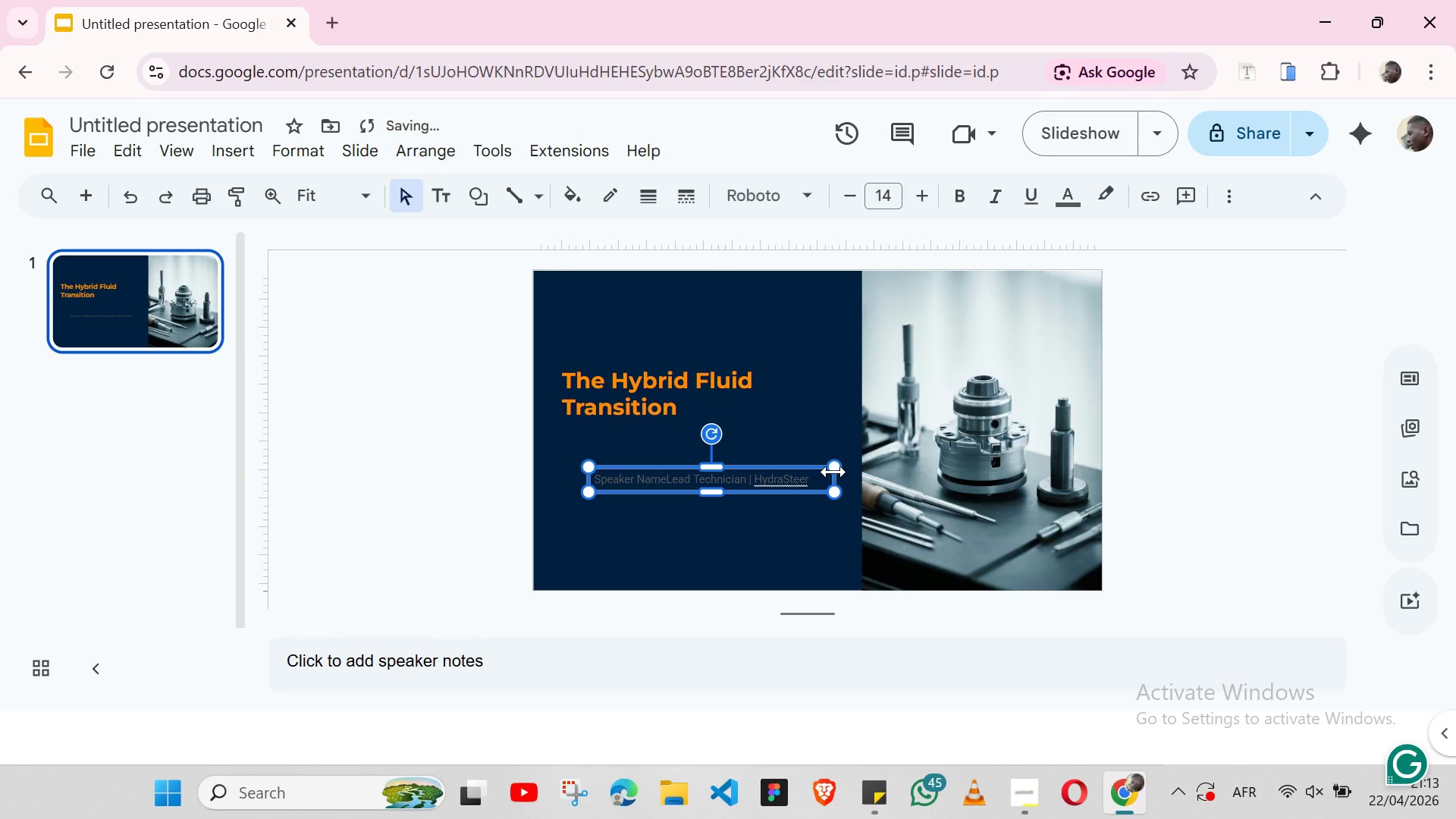 
left_click_drag(start_coordinate=[833, 478], to_coordinate=[817, 478])
 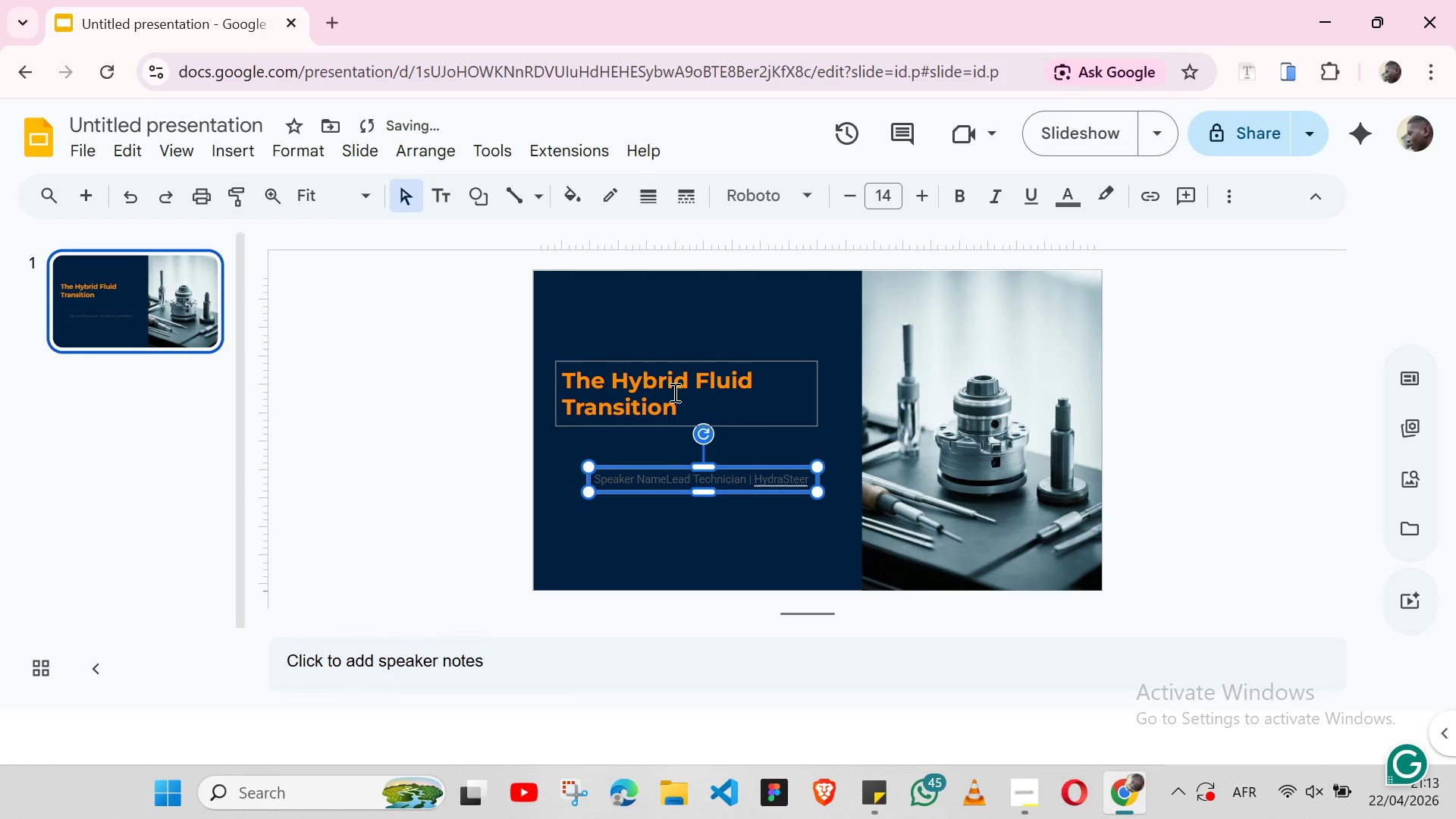 
double_click([673, 392])
 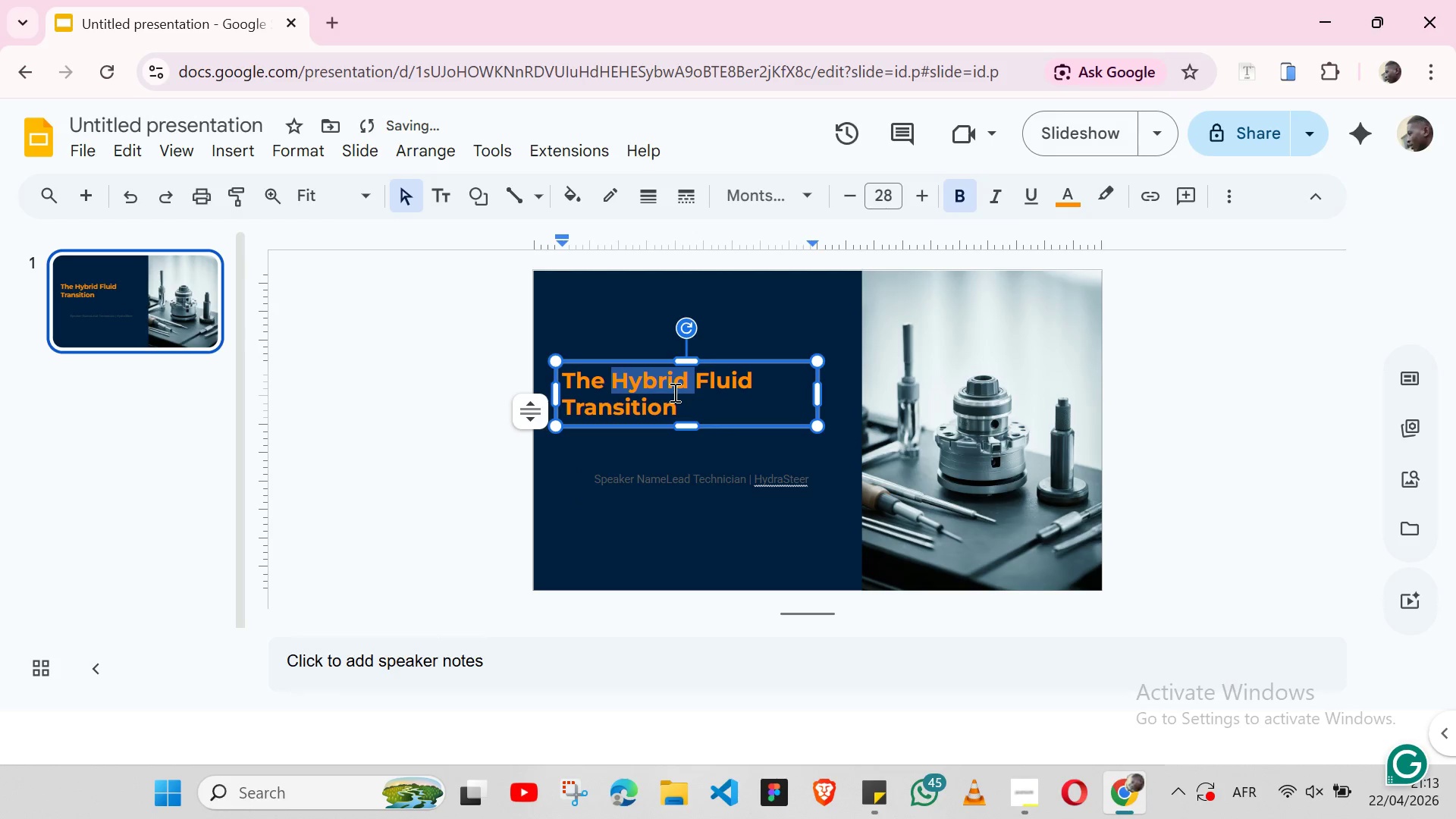 
triple_click([673, 392])
 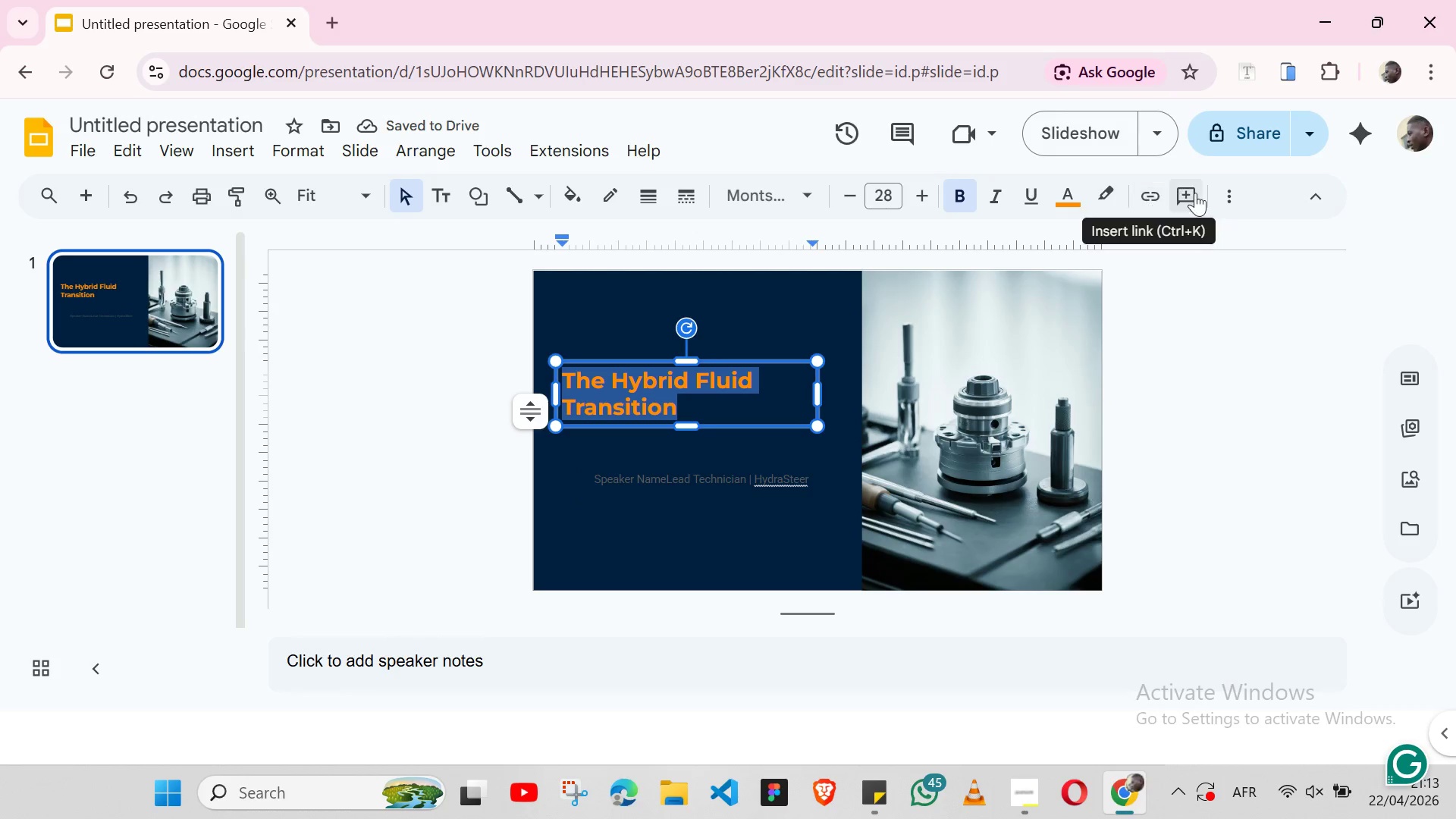 
left_click([1225, 194])
 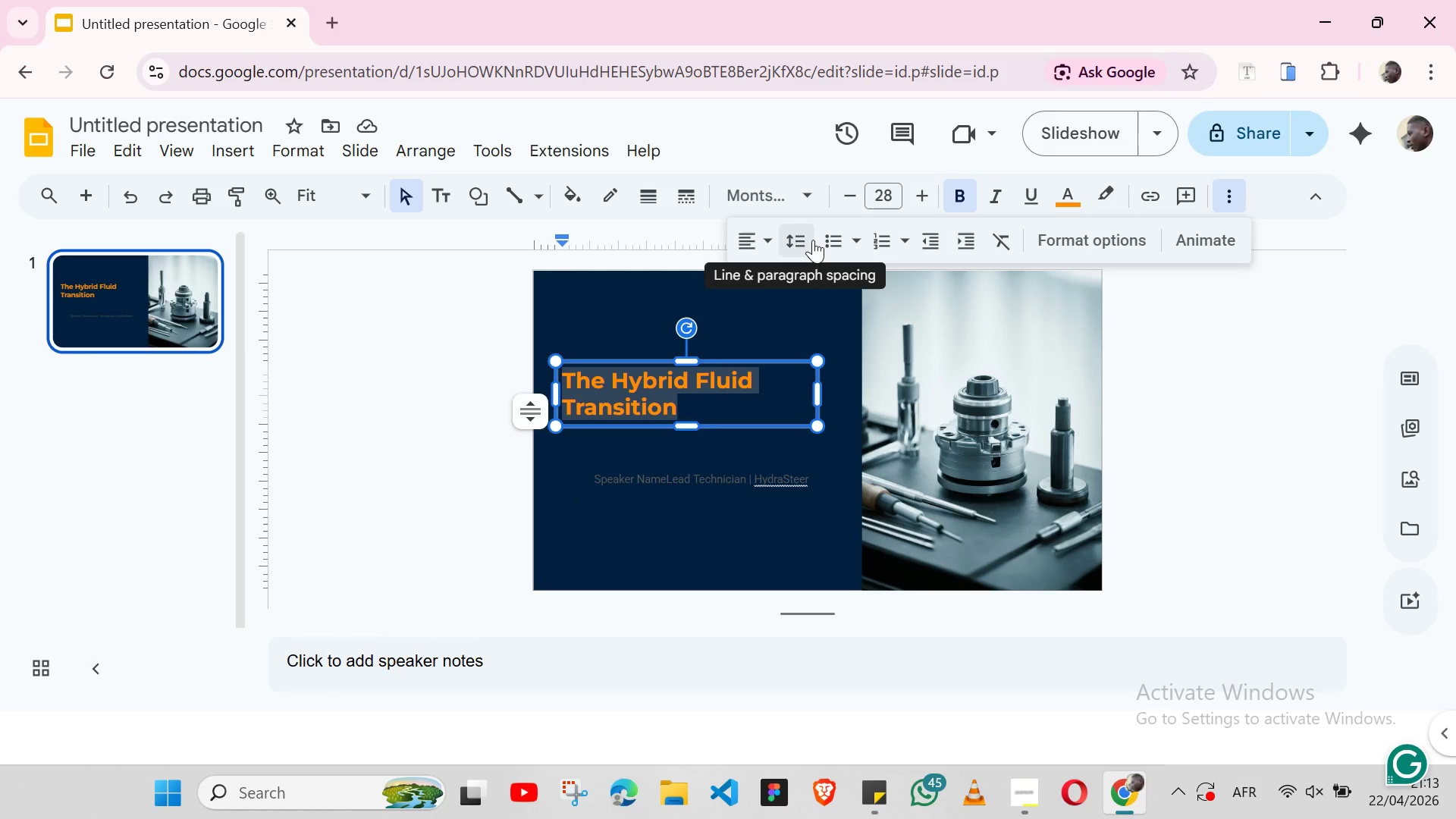 
left_click([813, 240])
 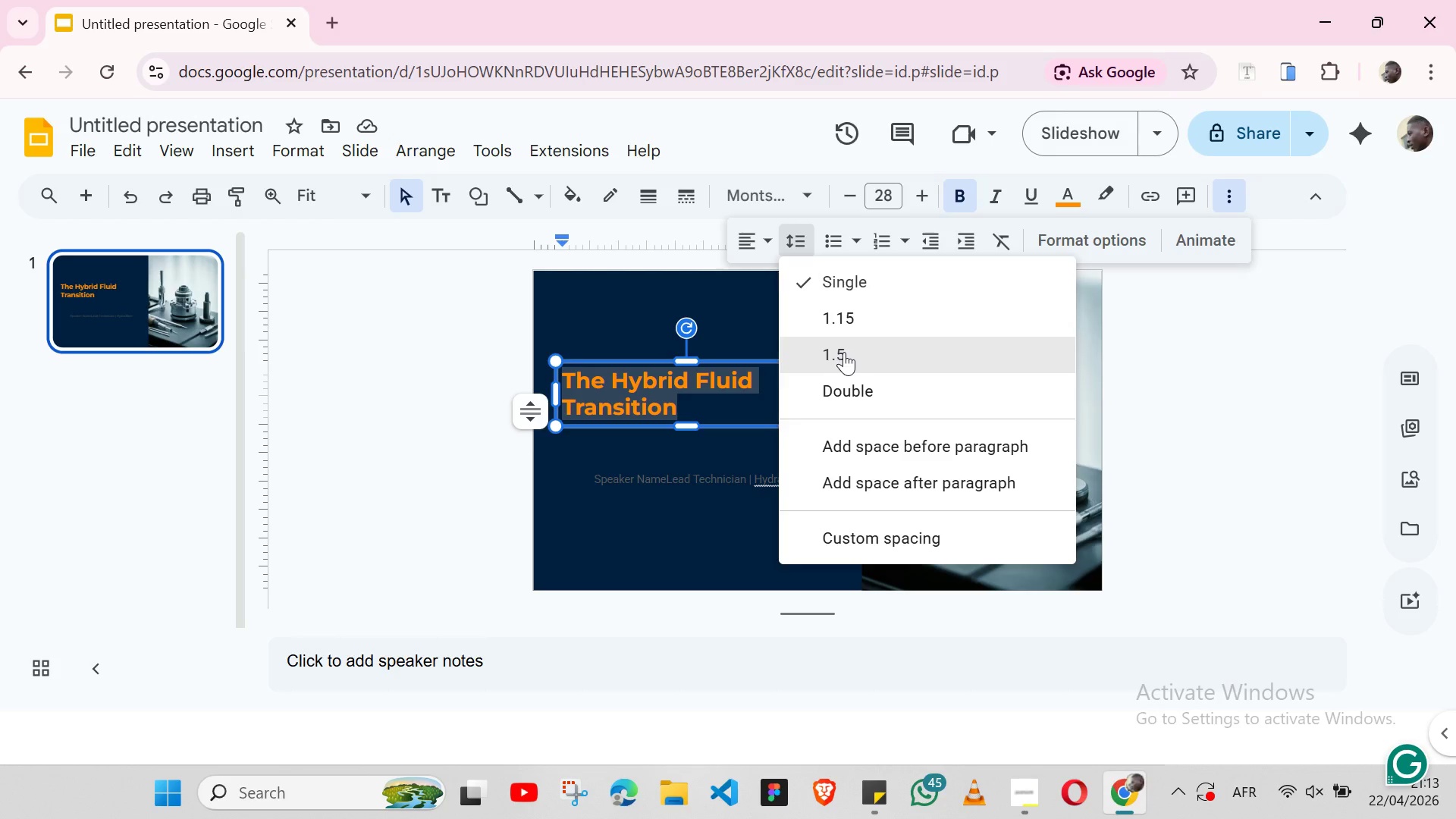 
left_click([844, 352])
 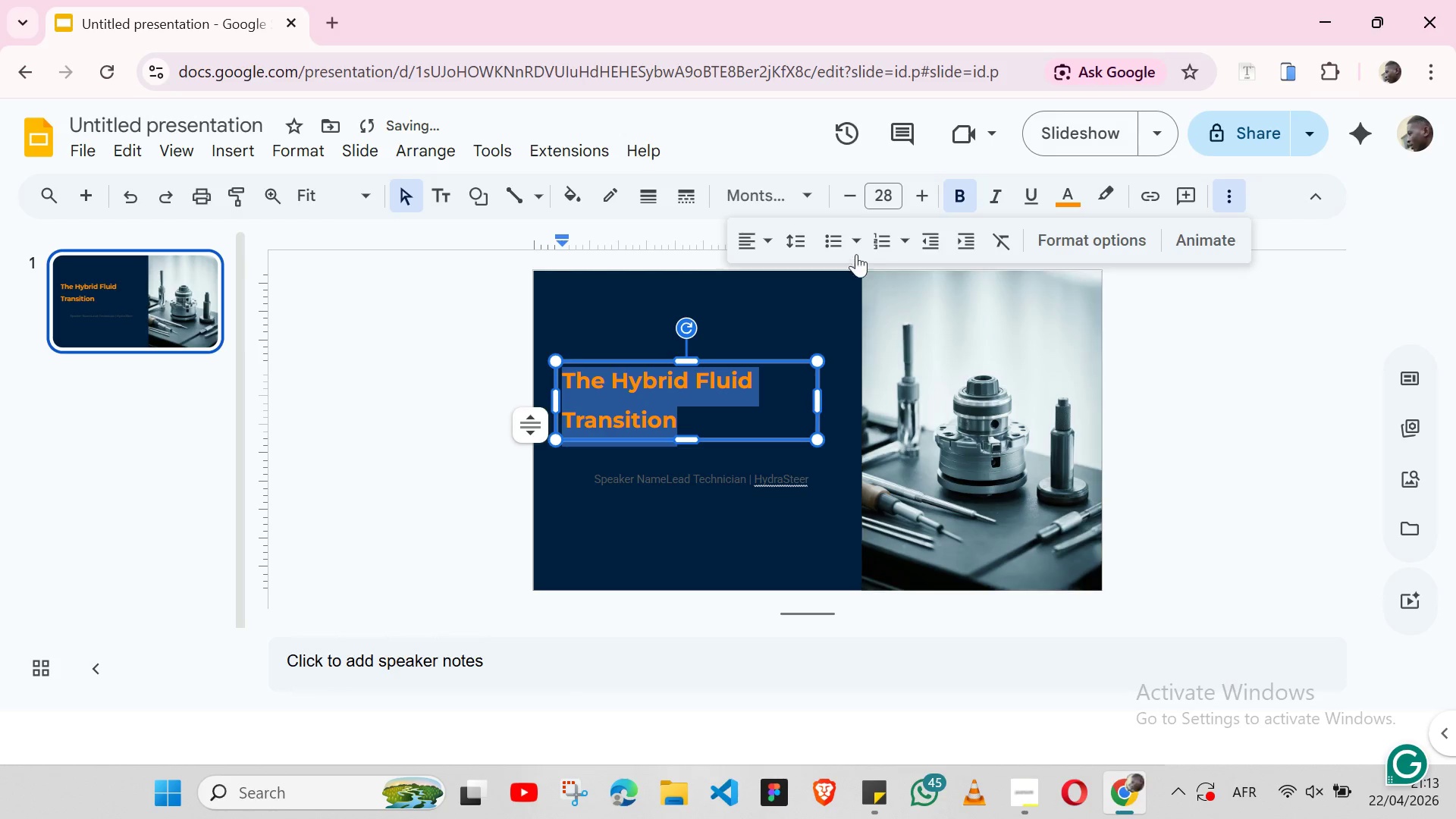 
left_click([839, 246])
 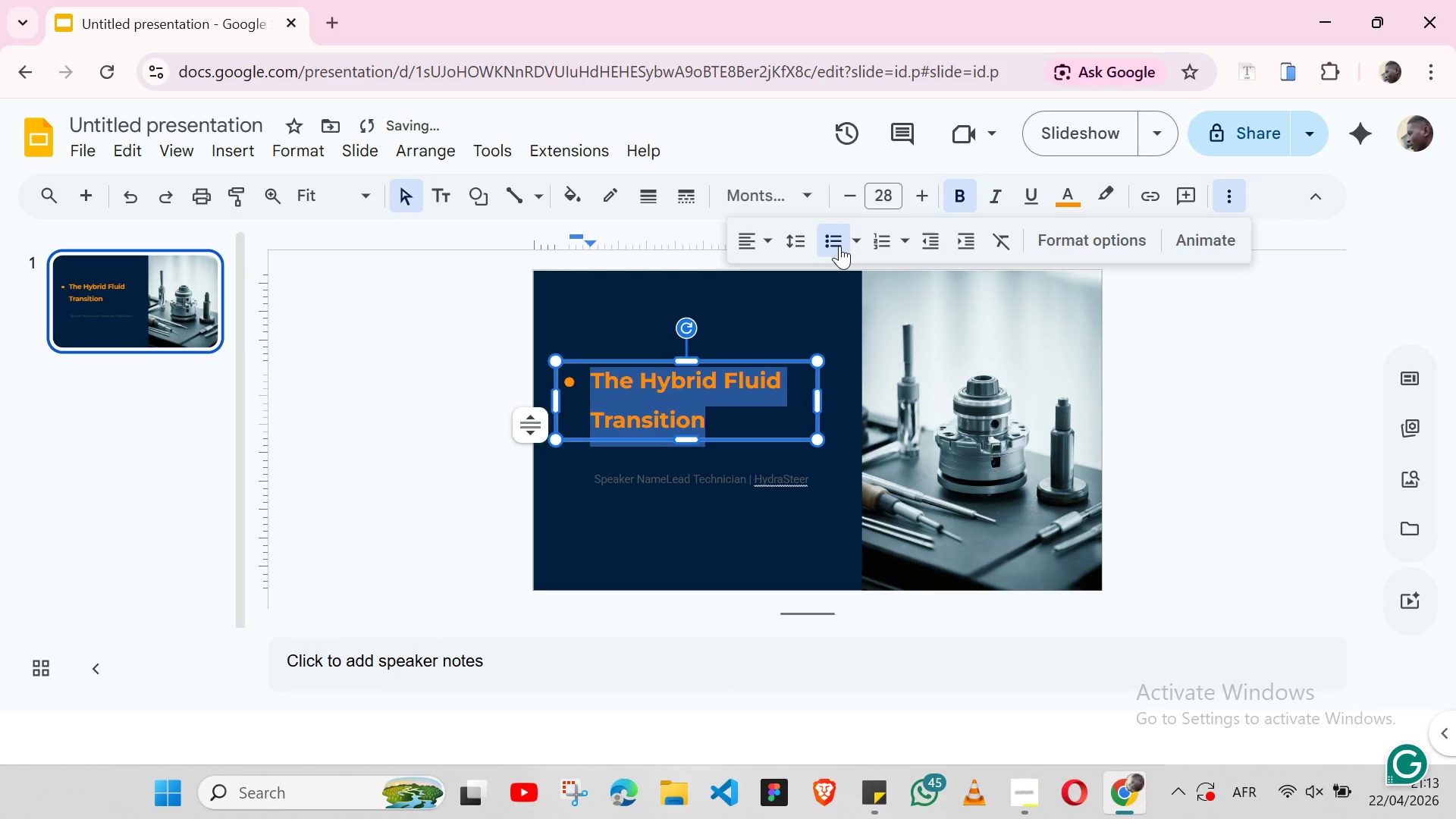 
key(Control+Z)
 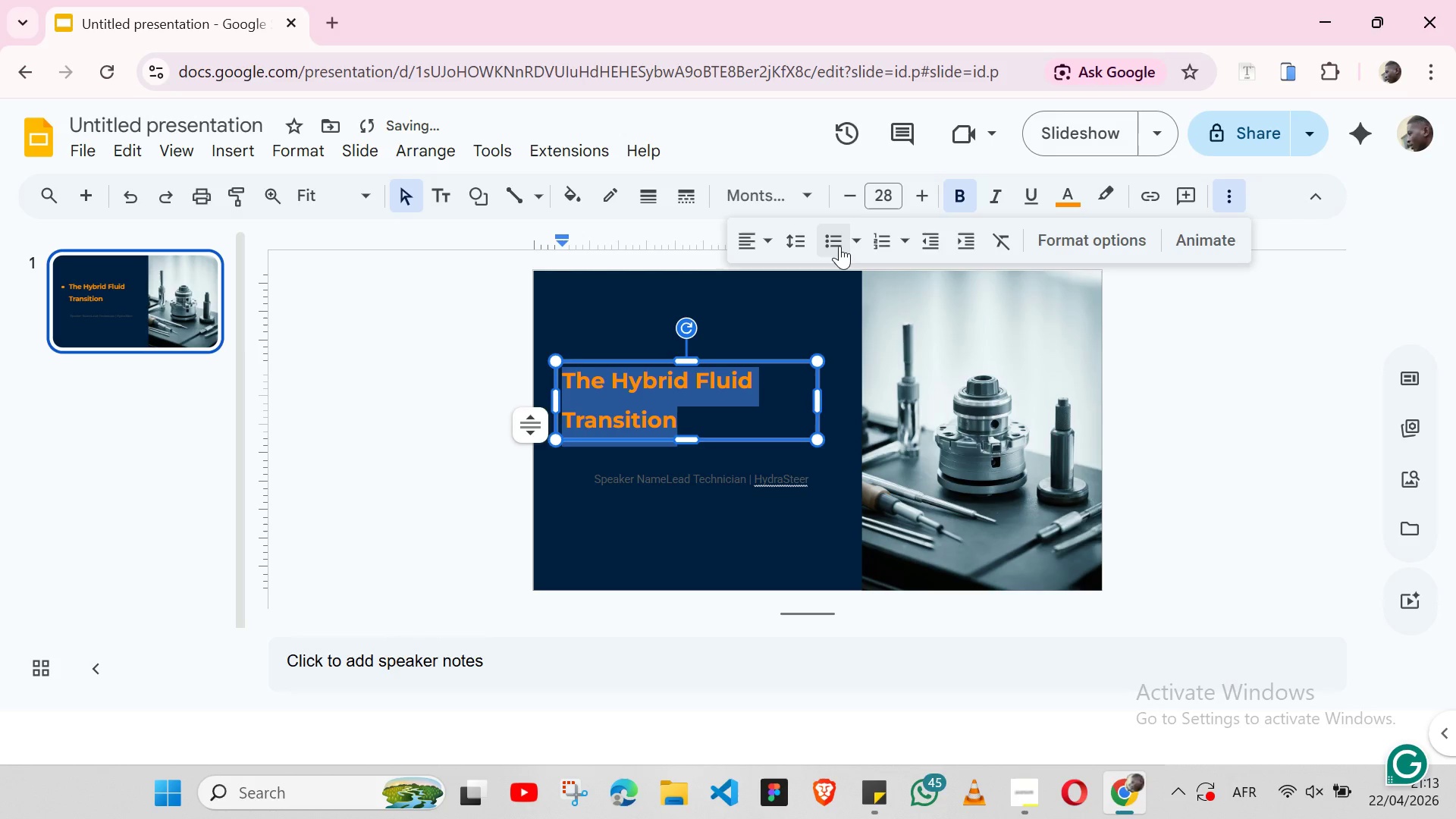 
key(Control+Shift+ShiftLeft)
 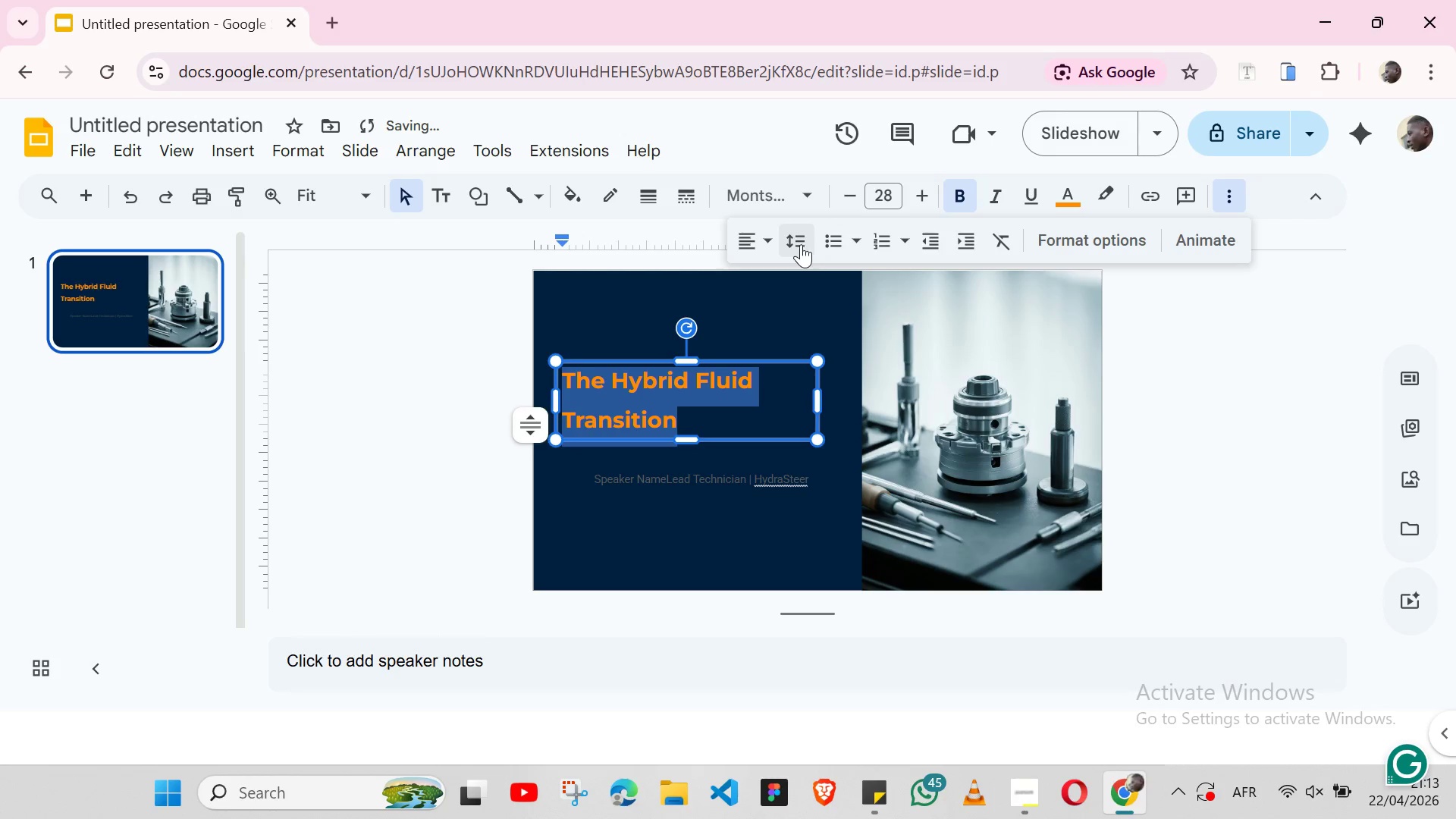 
left_click([801, 244])
 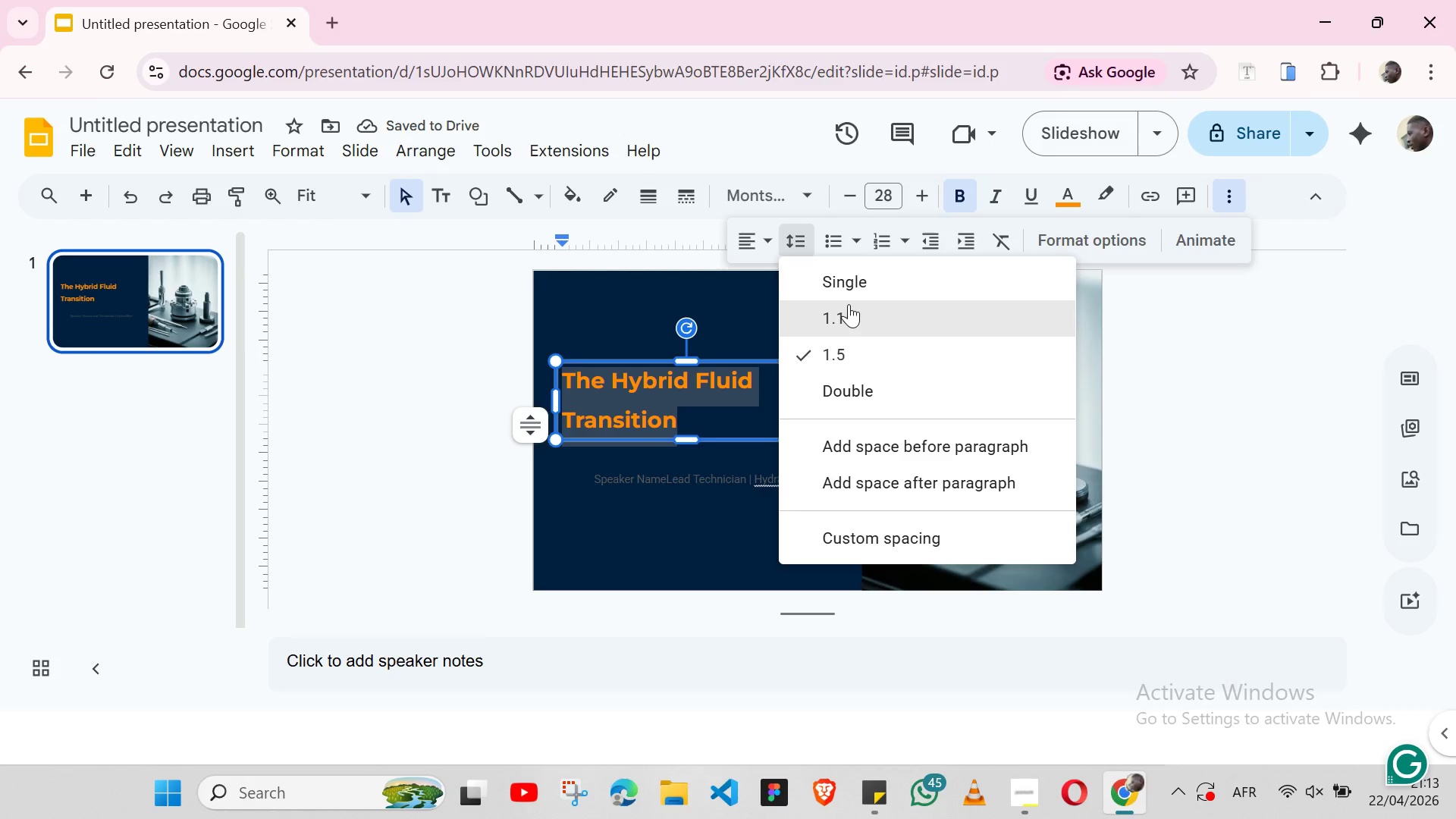 
left_click([849, 304])
 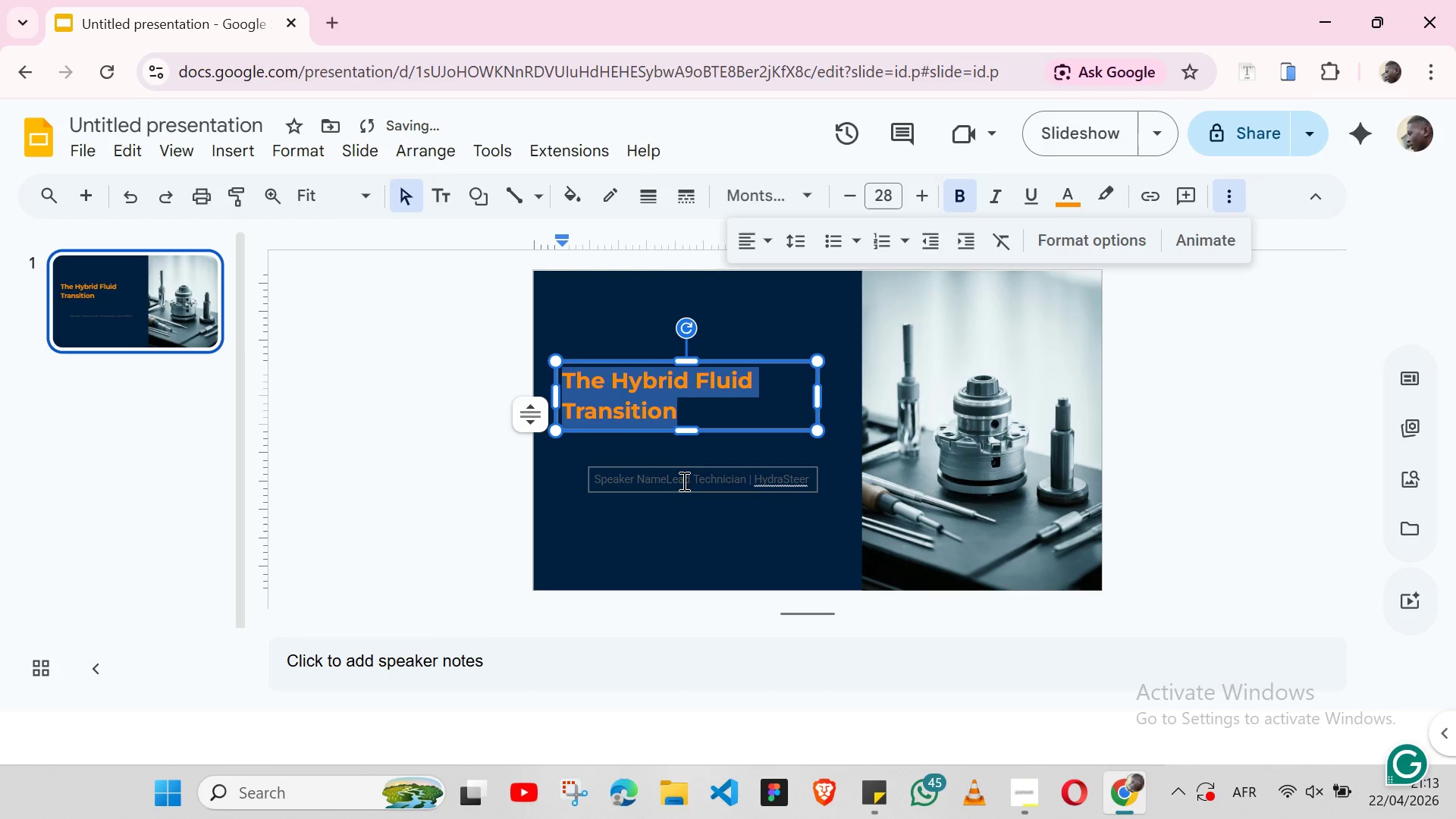 
double_click([682, 481])
 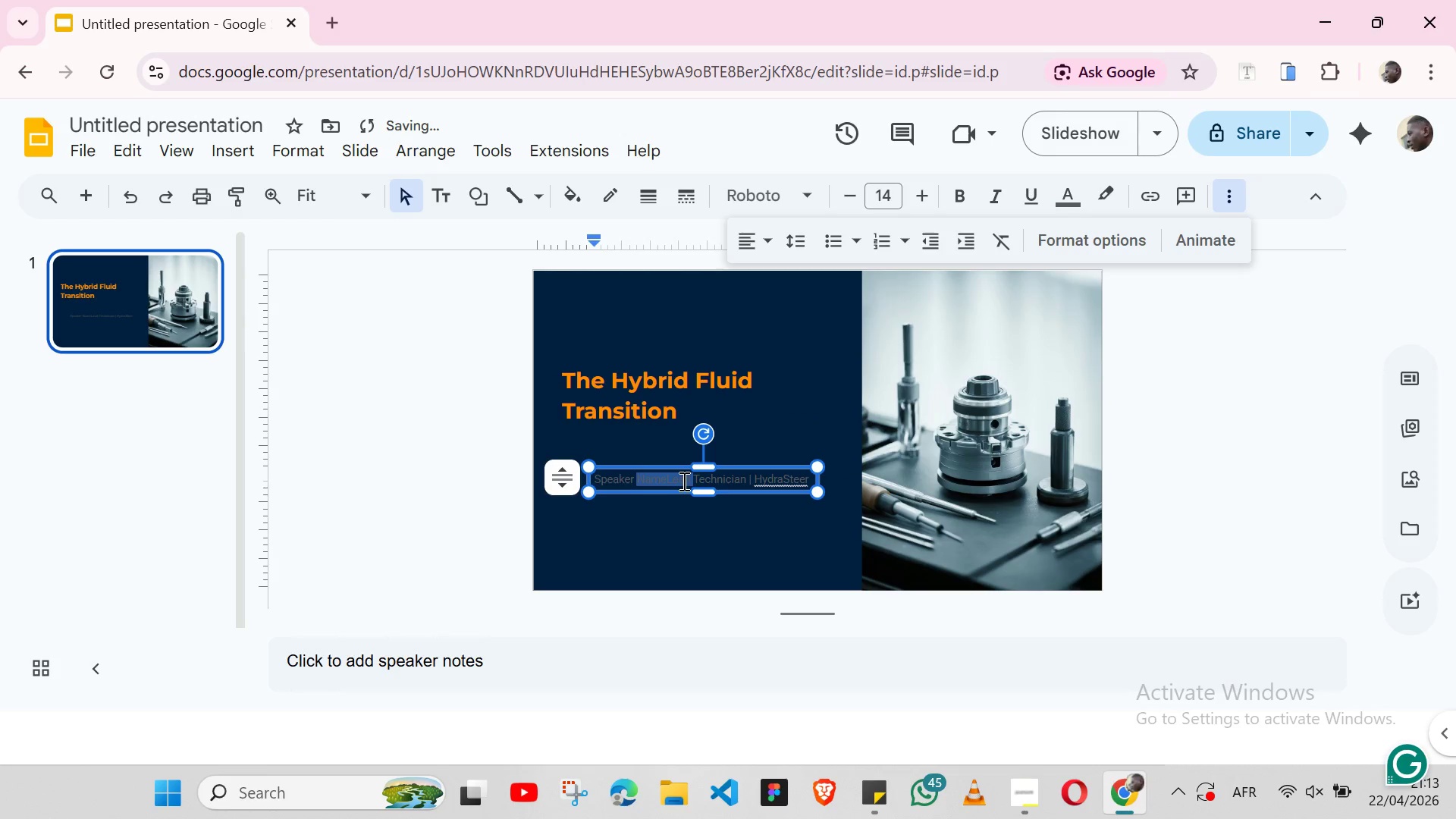 
triple_click([682, 481])
 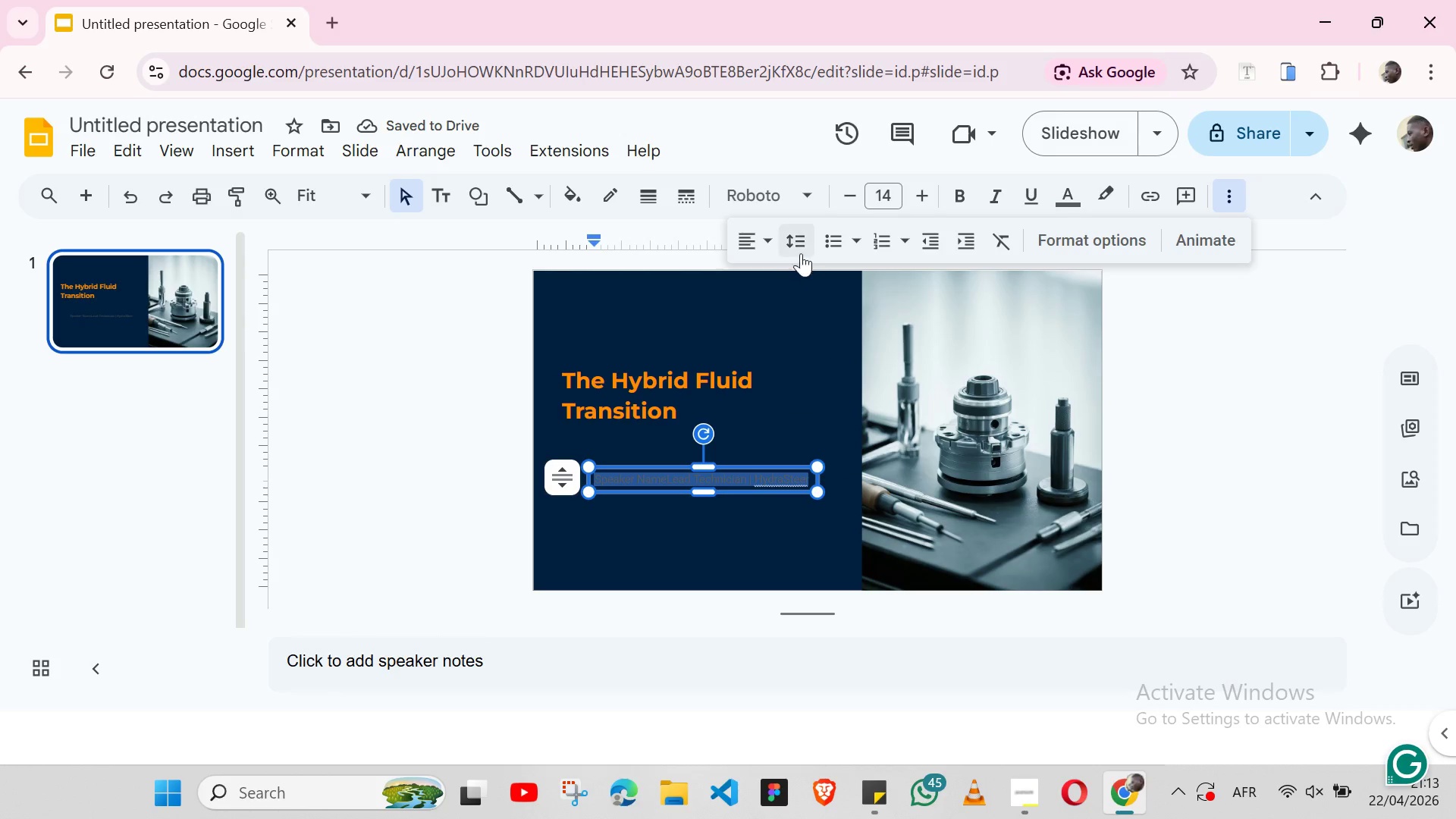 
left_click([801, 249])
 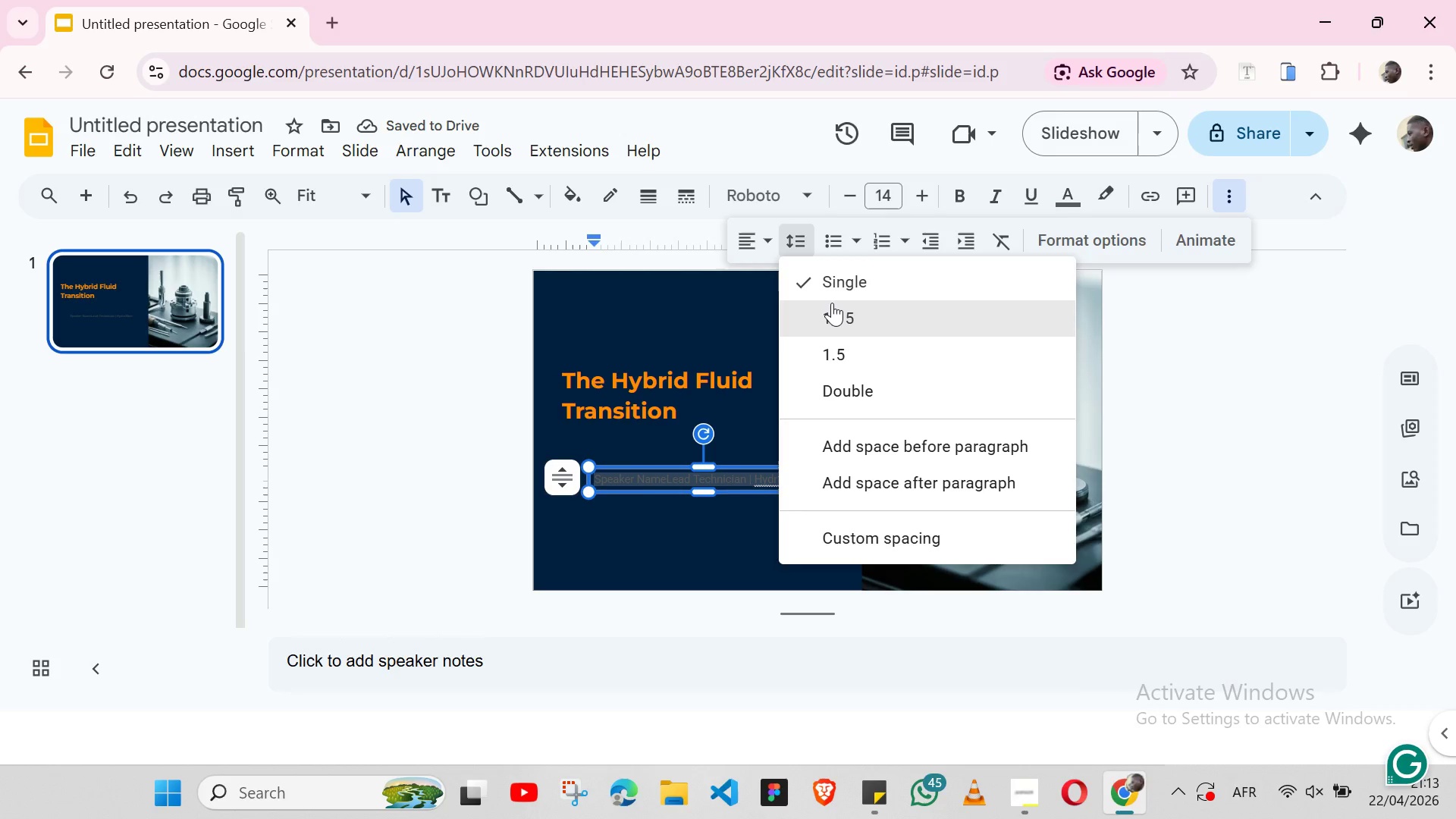 
left_click([832, 303])
 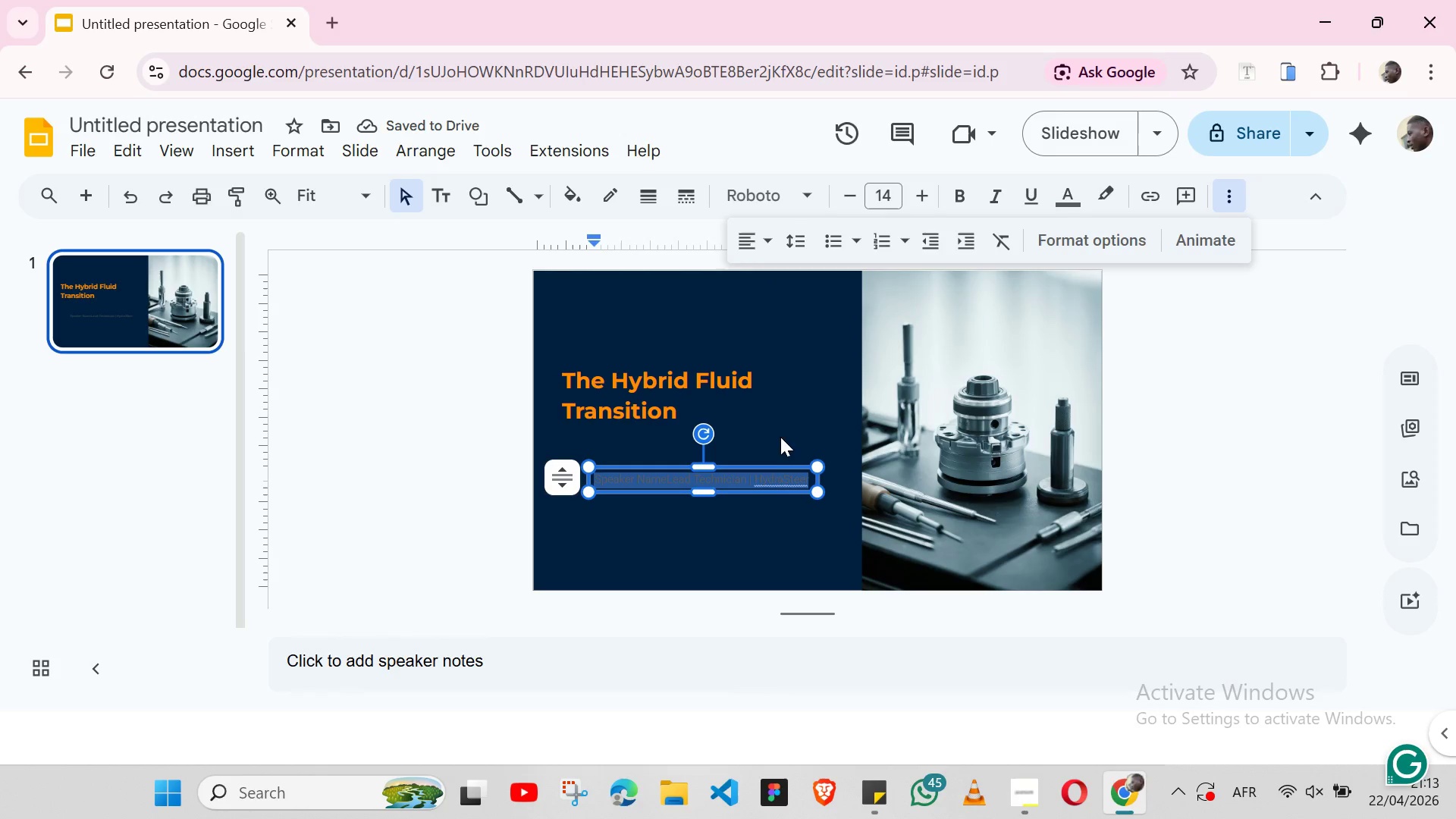 
left_click([768, 522])
 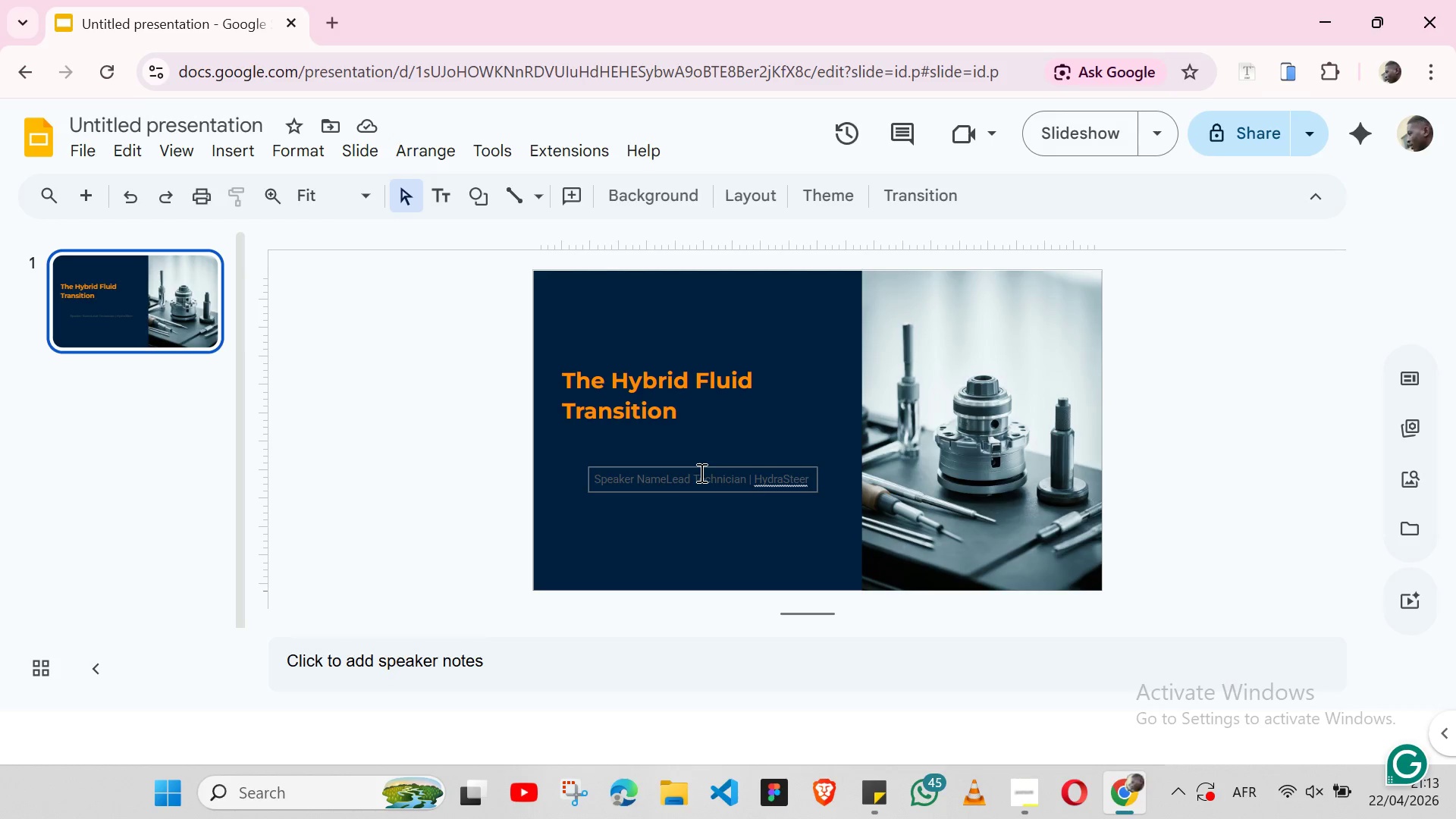 
left_click([745, 469])
 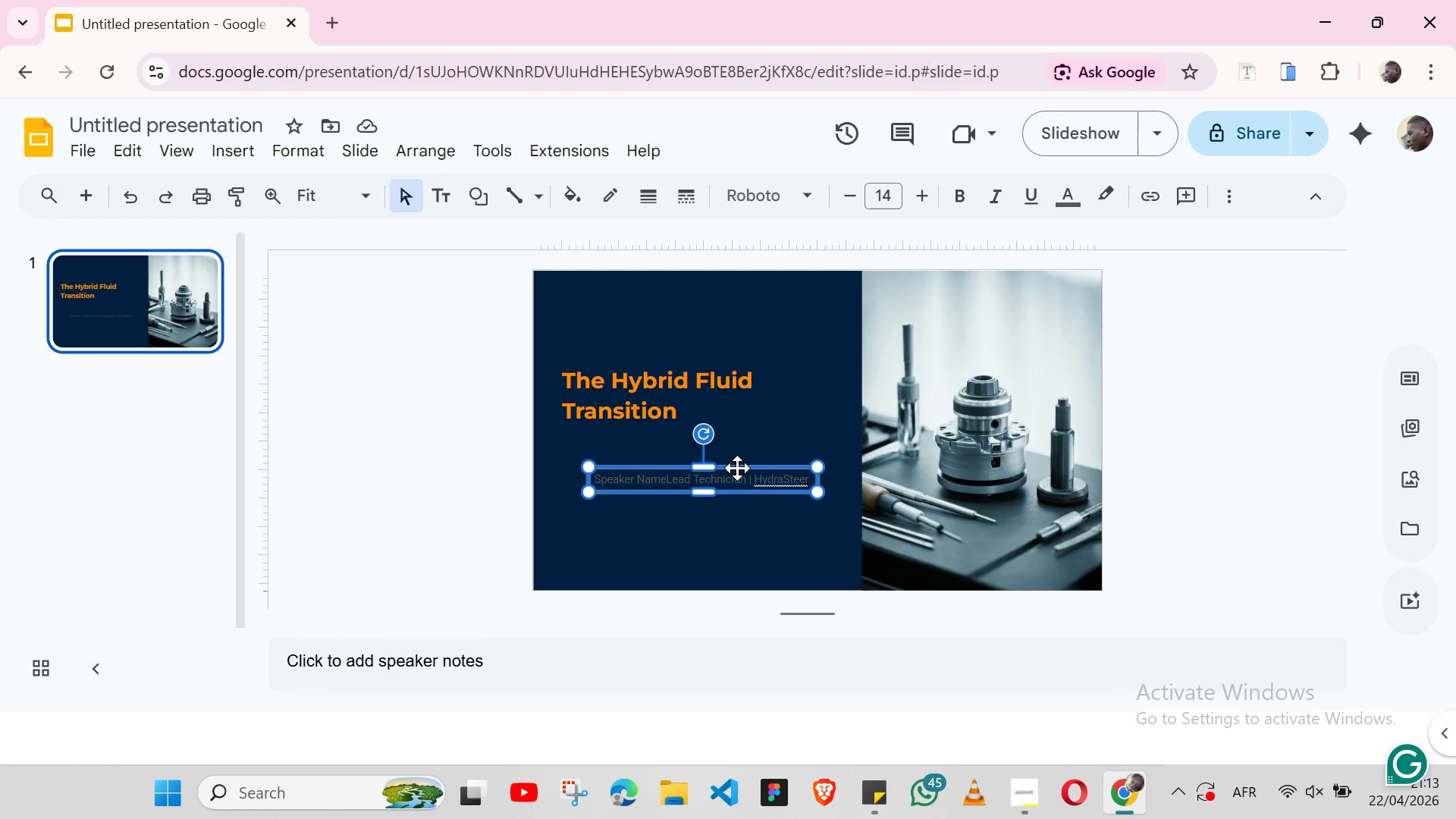 
left_click_drag(start_coordinate=[737, 465], to_coordinate=[707, 457])
 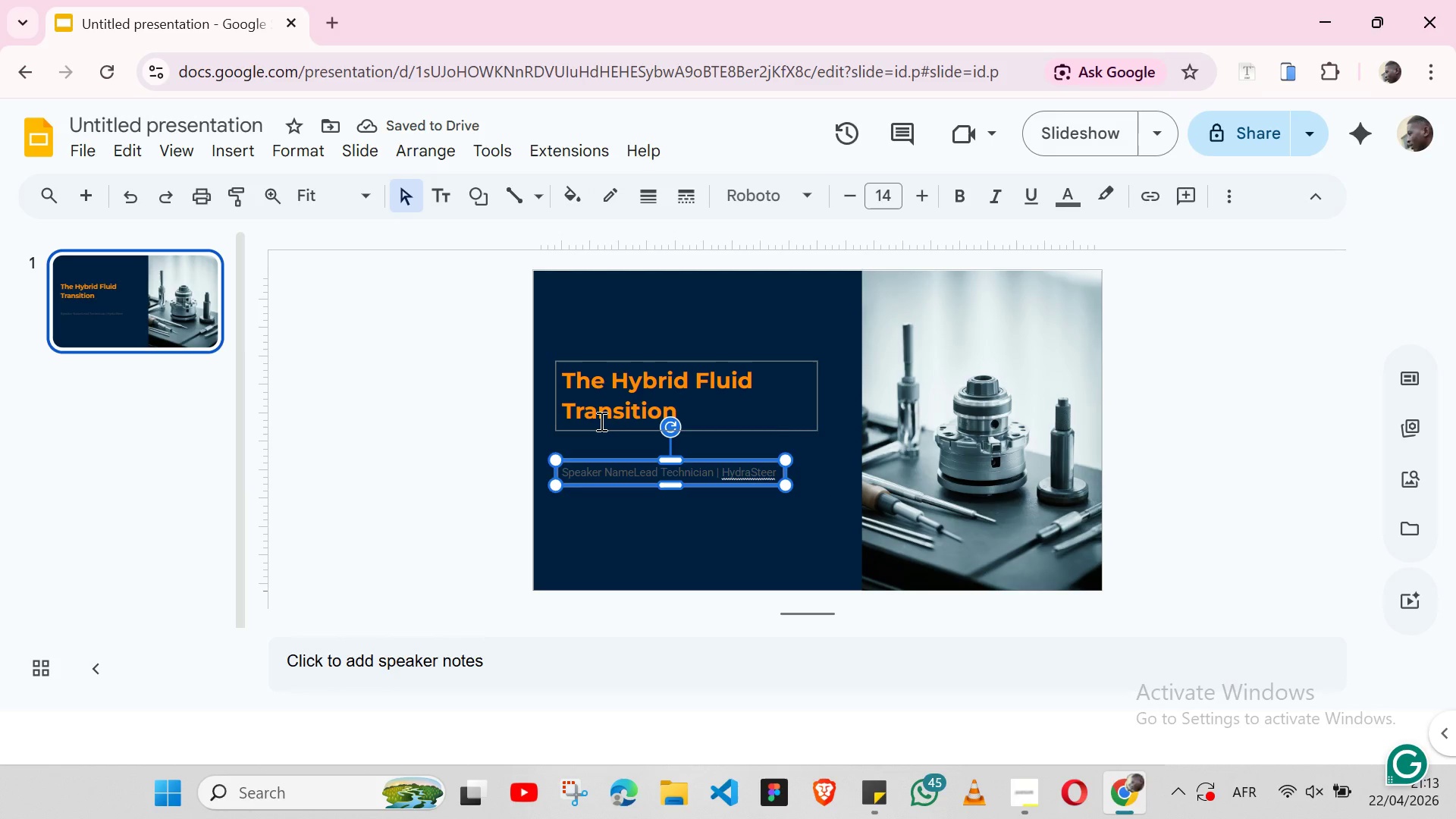 
key(Shift+ArrowUp)
 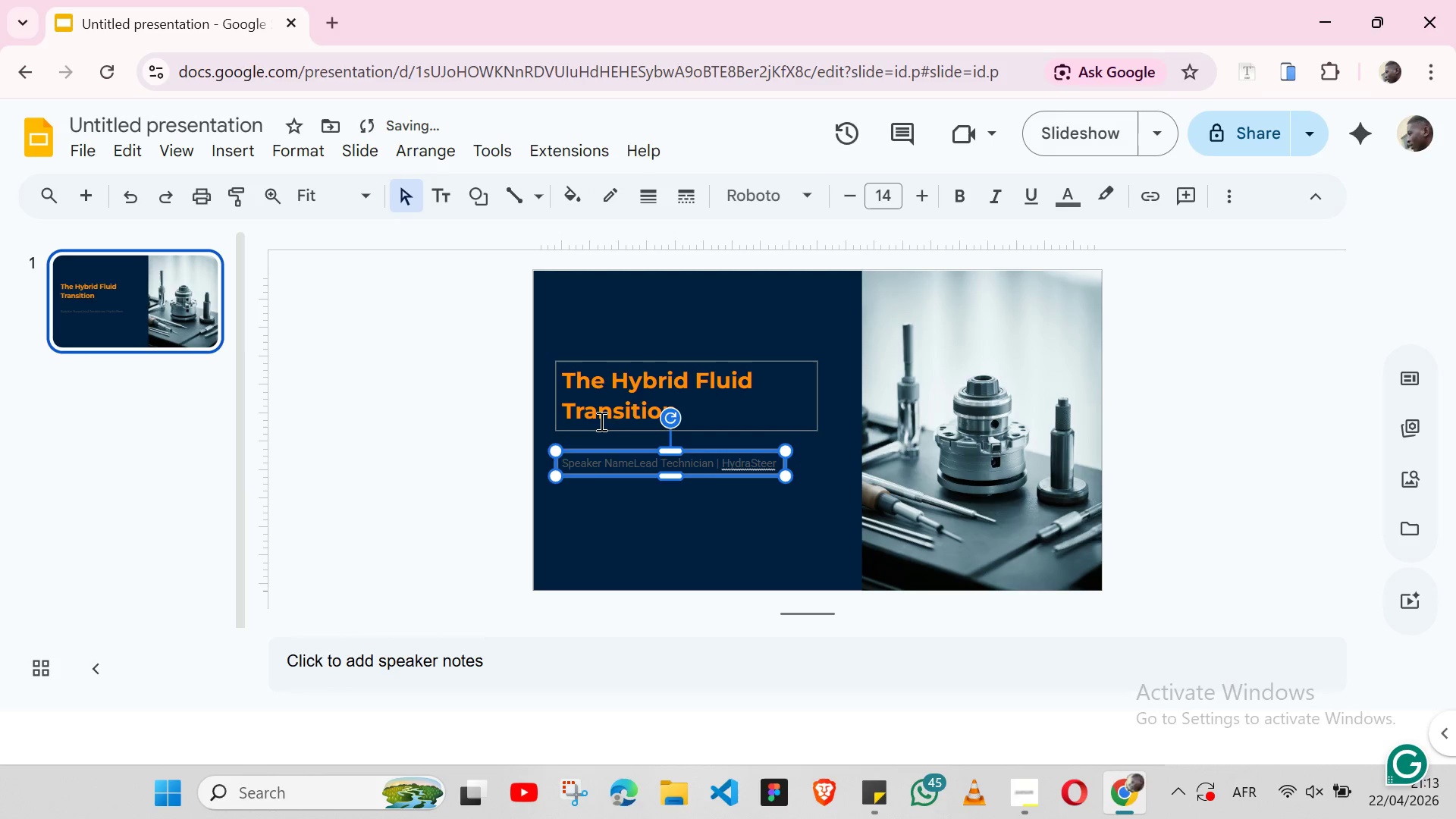 
key(Shift+ArrowUp)
 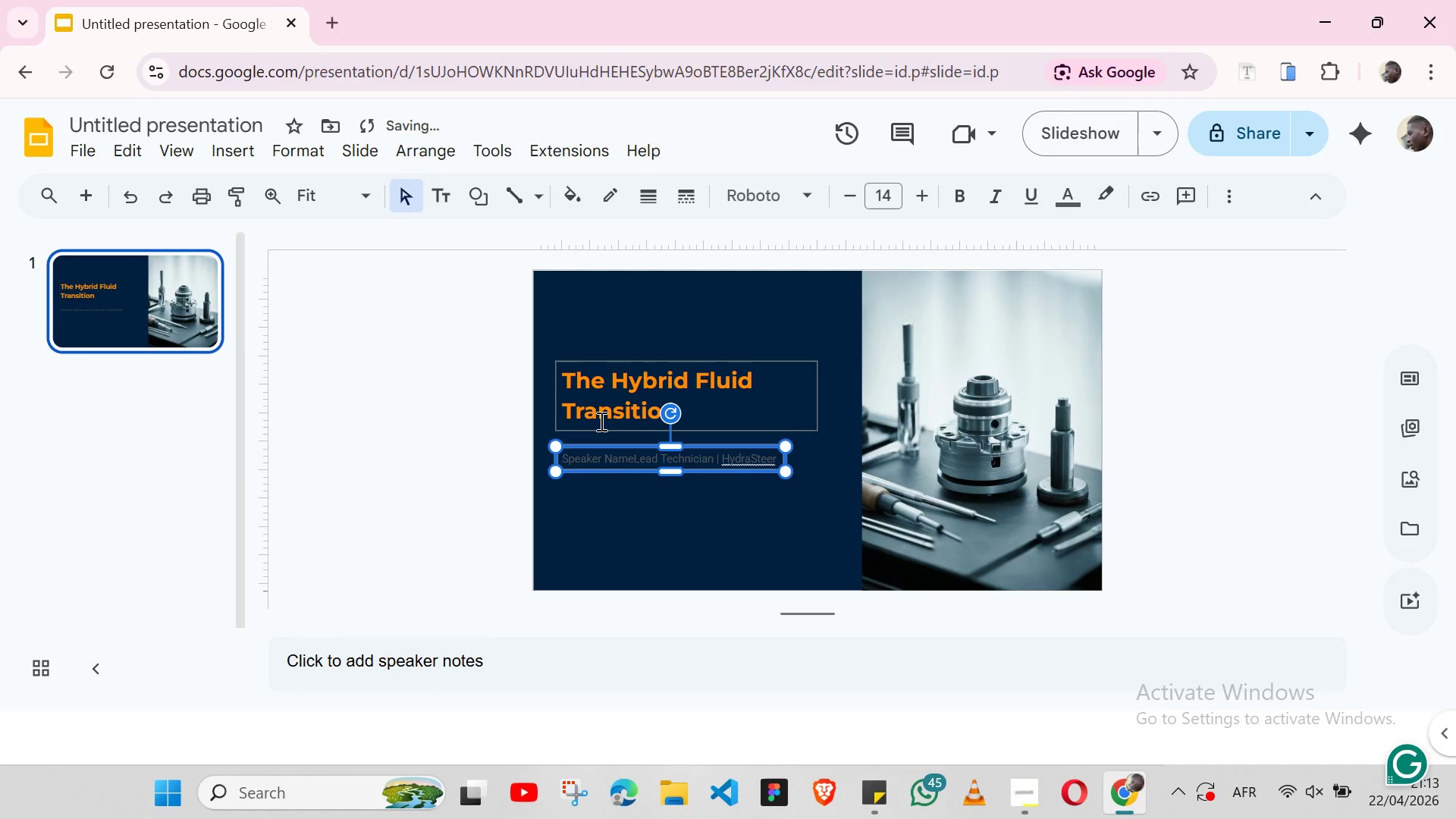 
key(Shift+ArrowUp)
 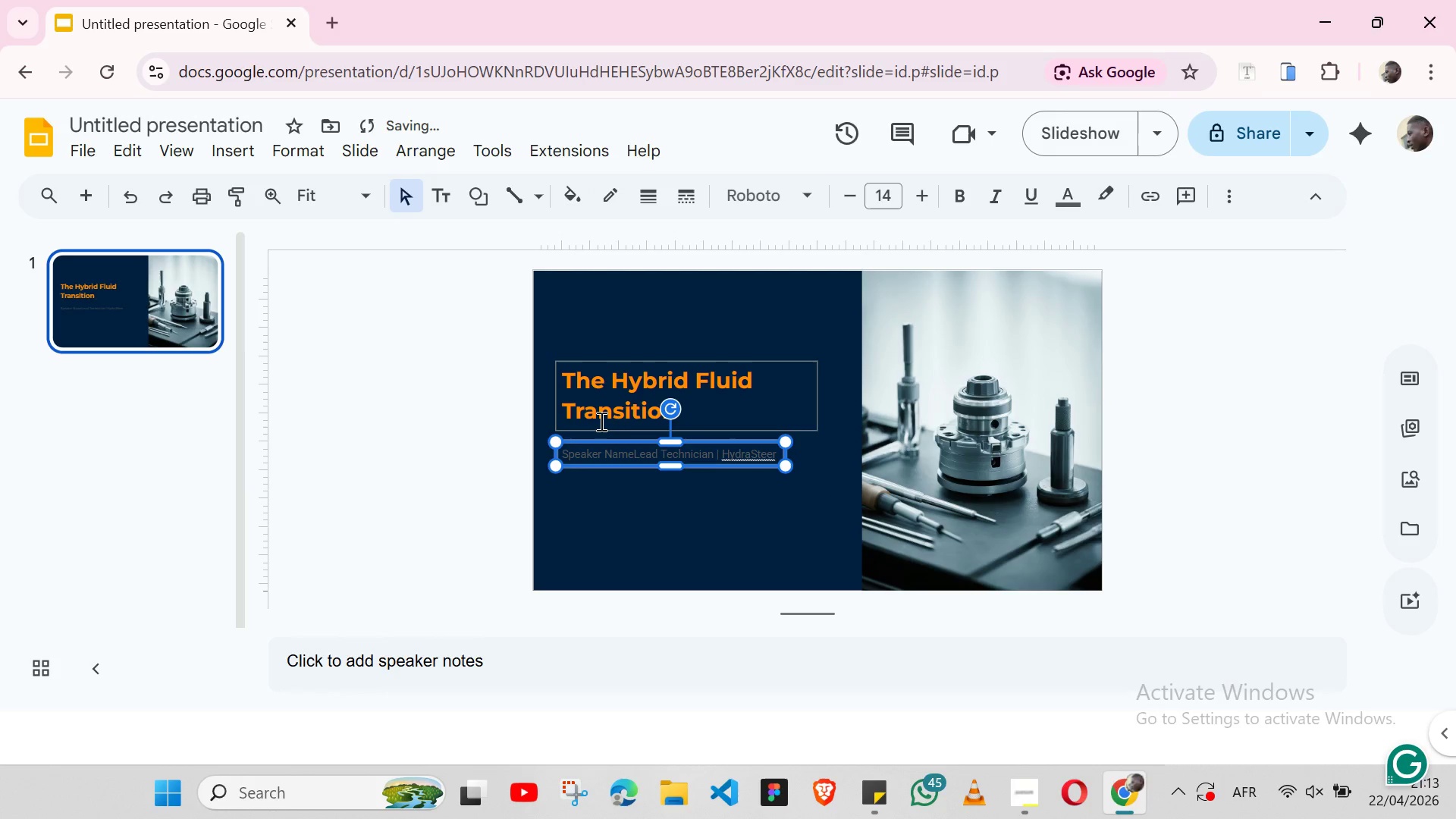 
key(Shift+ArrowUp)
 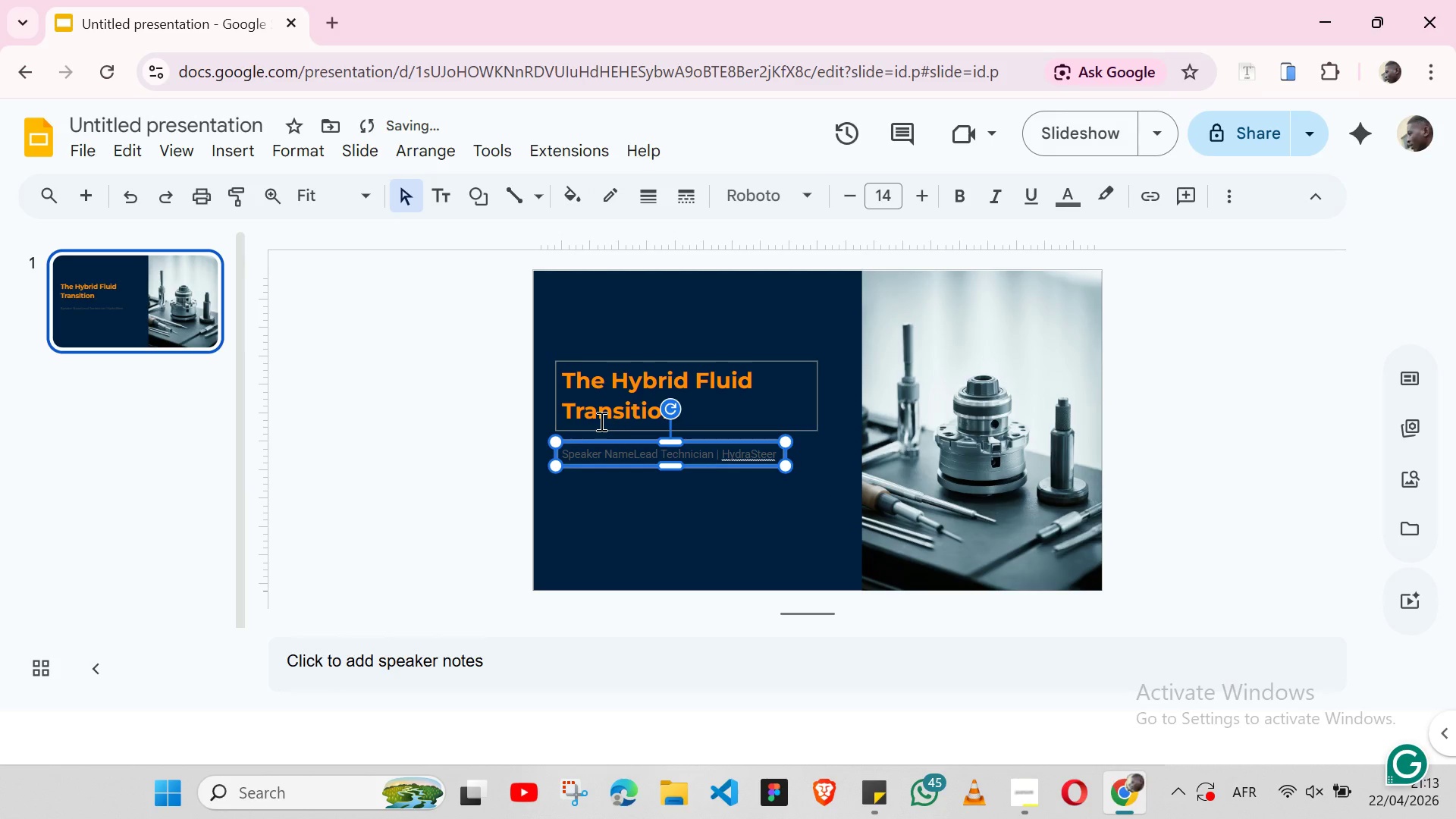 
key(Shift+ArrowDown)
 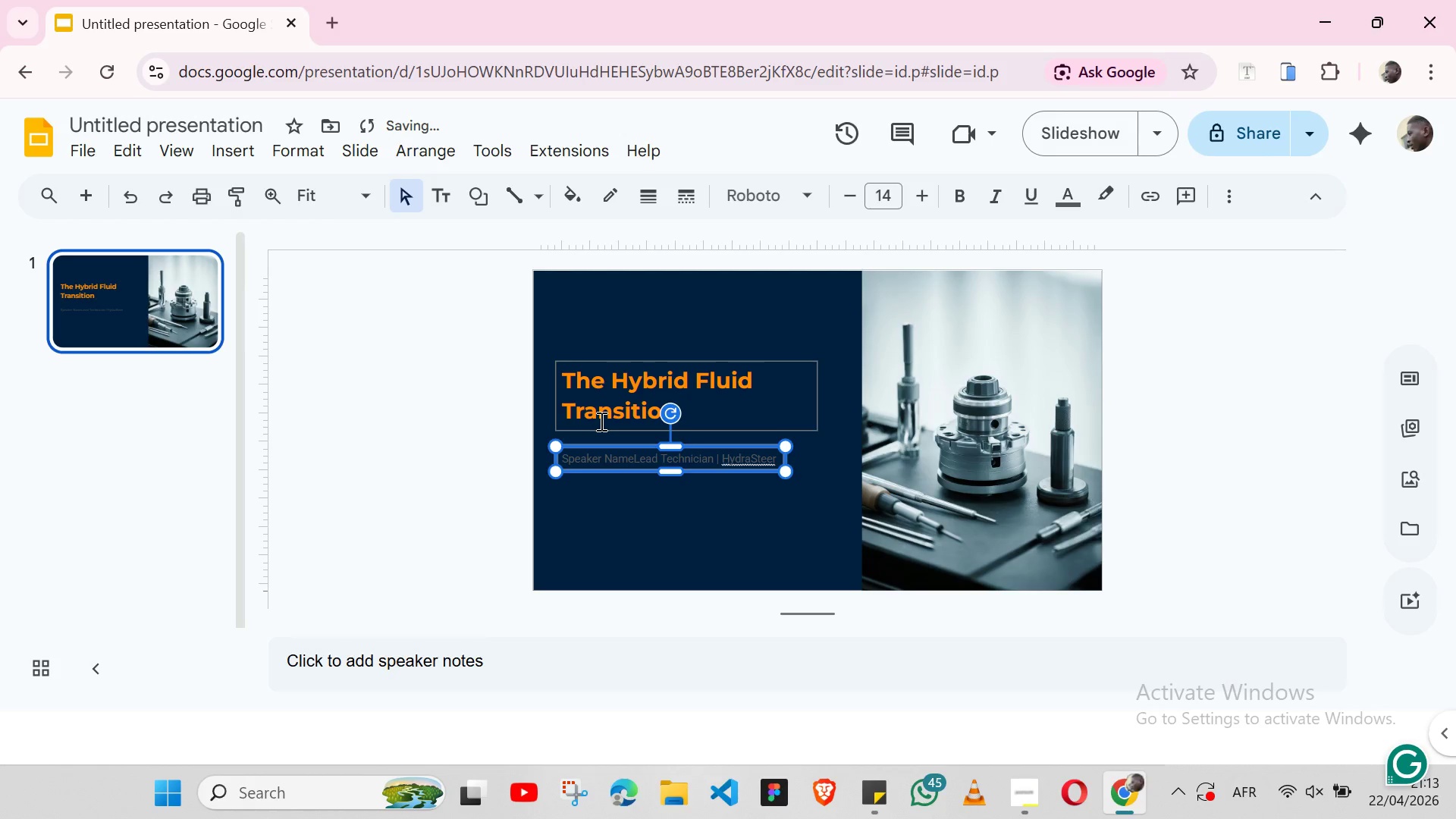 
key(Shift+ArrowUp)
 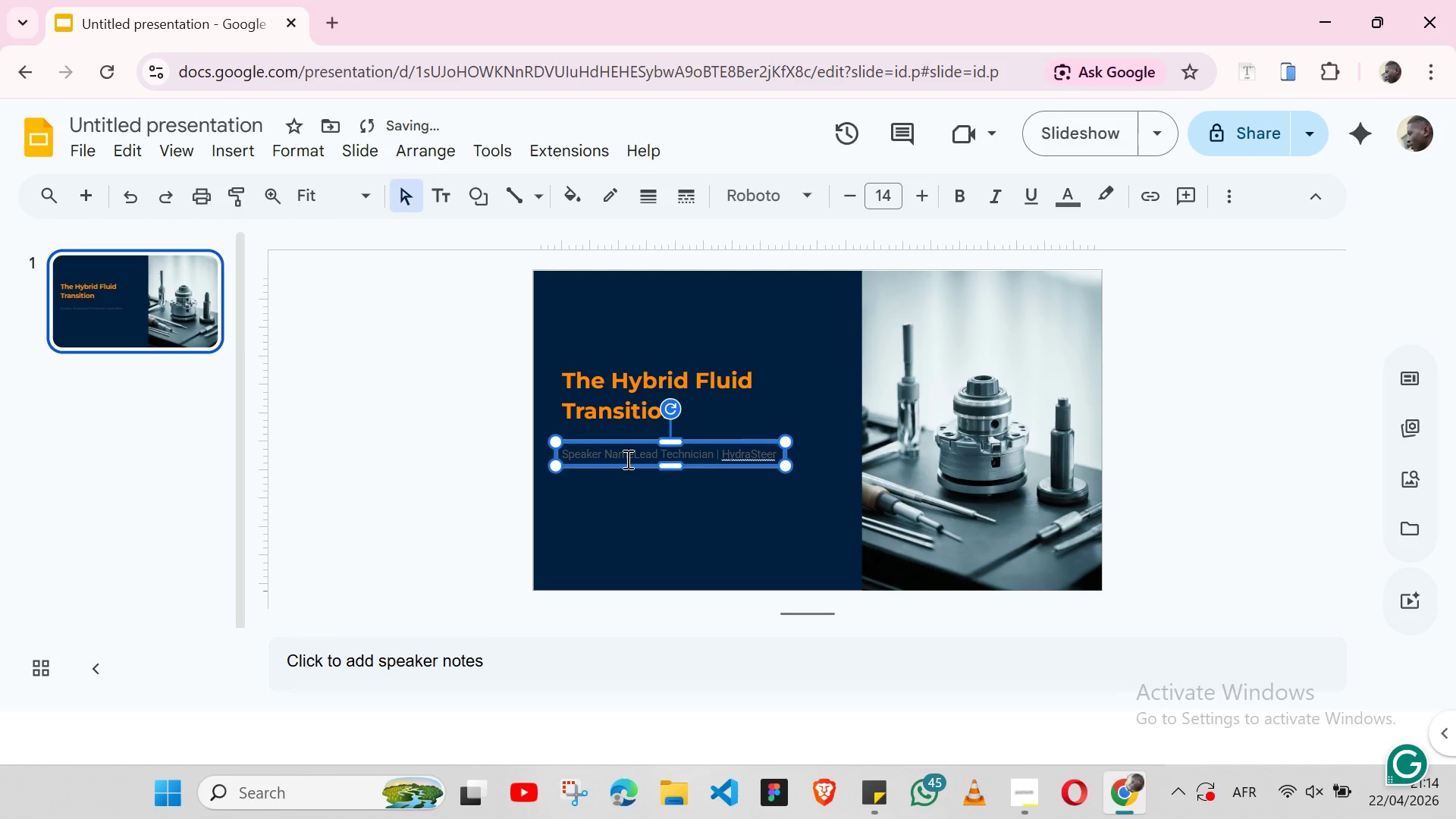 
double_click([626, 459])
 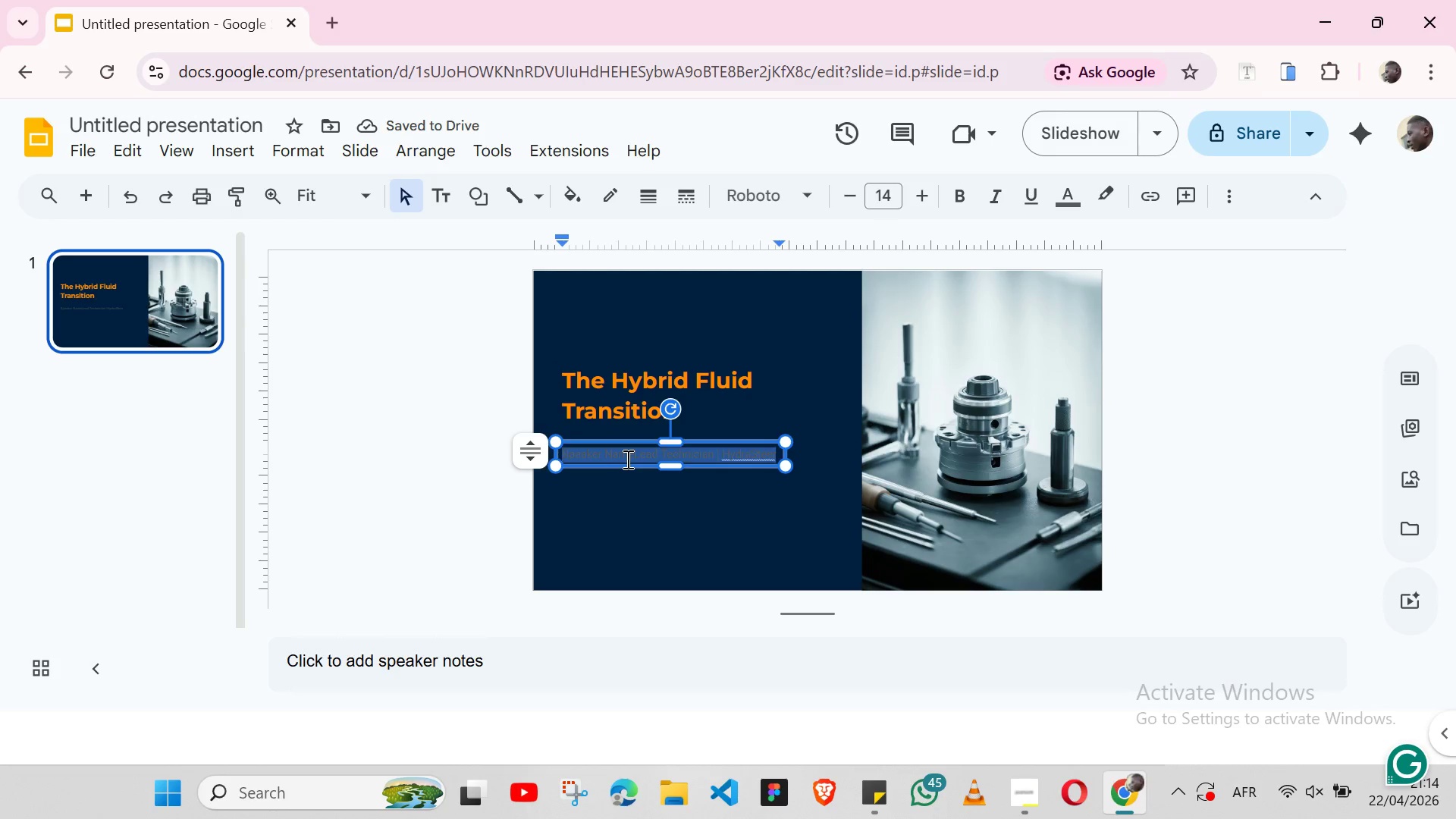 
triple_click([626, 459])
 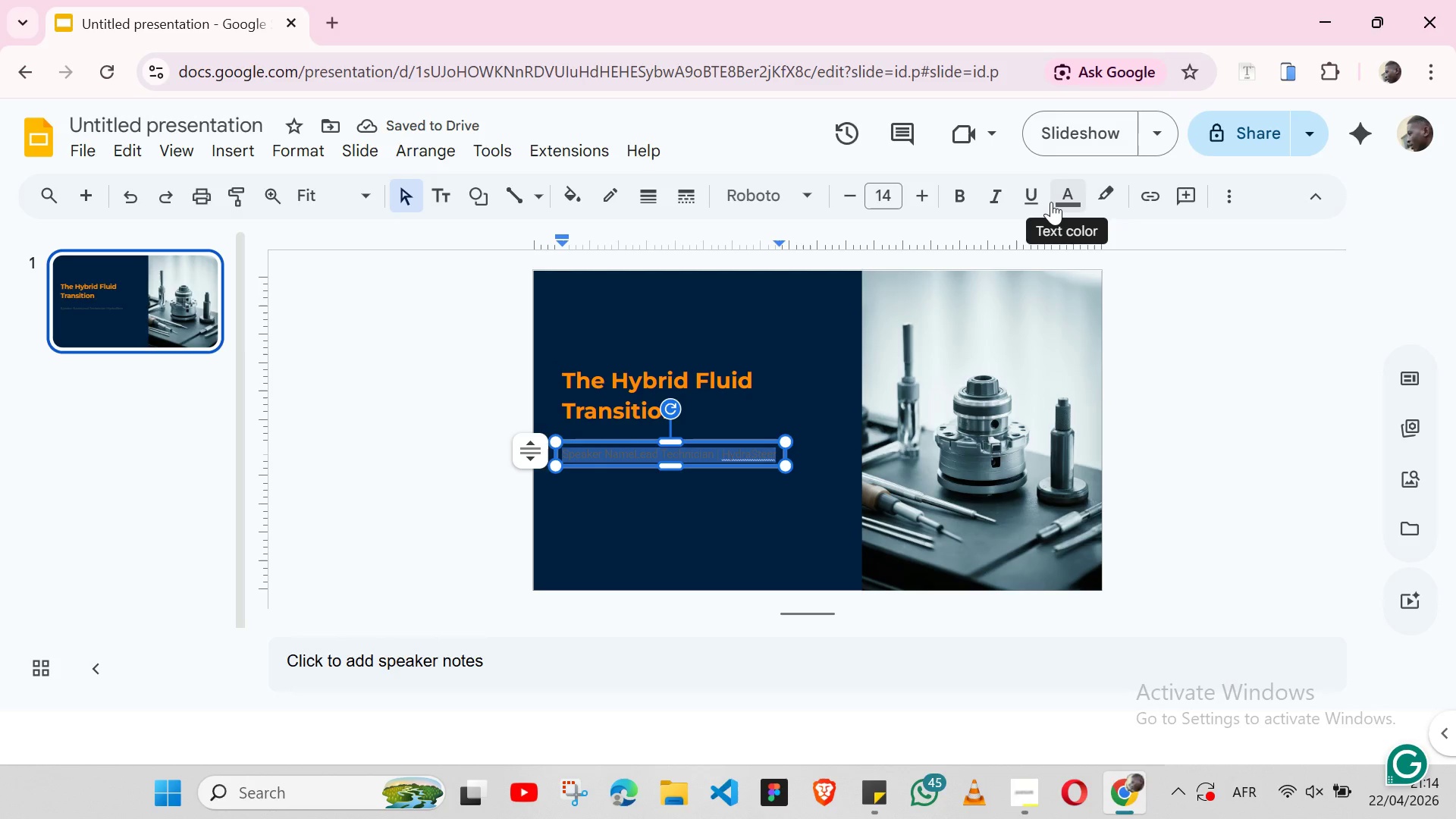 
left_click([1051, 202])
 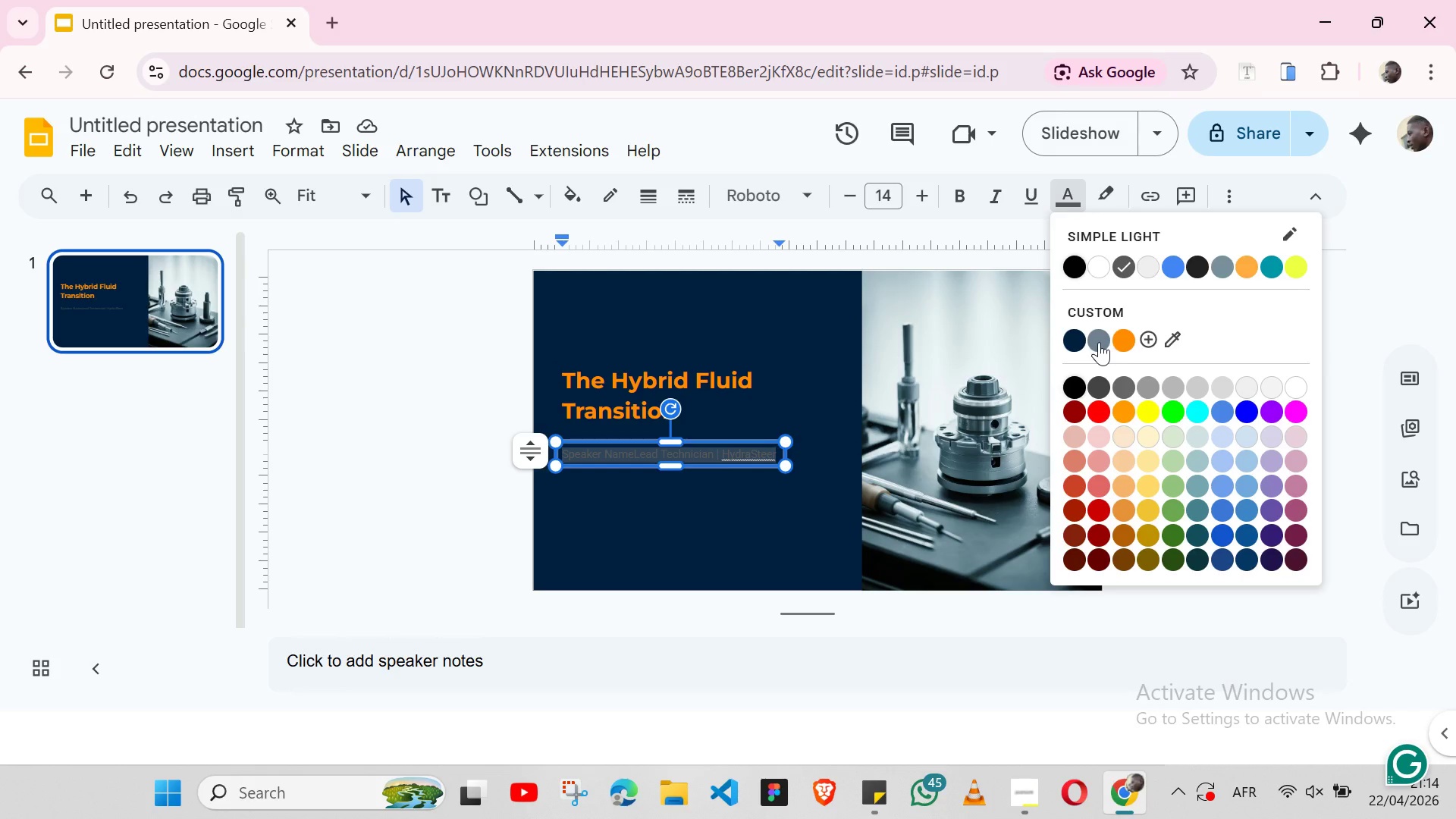 
left_click([1099, 342])
 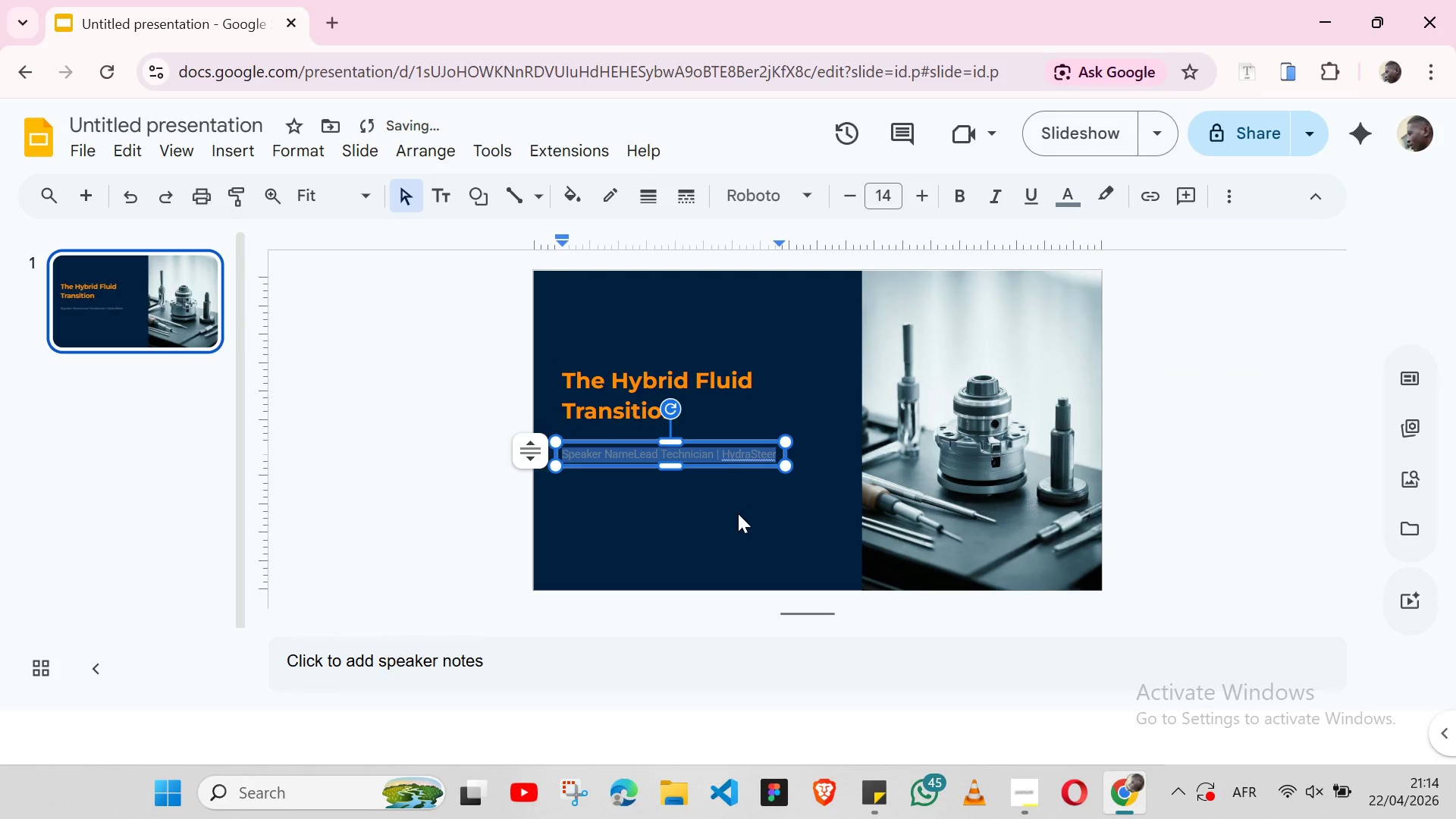 
left_click([738, 513])
 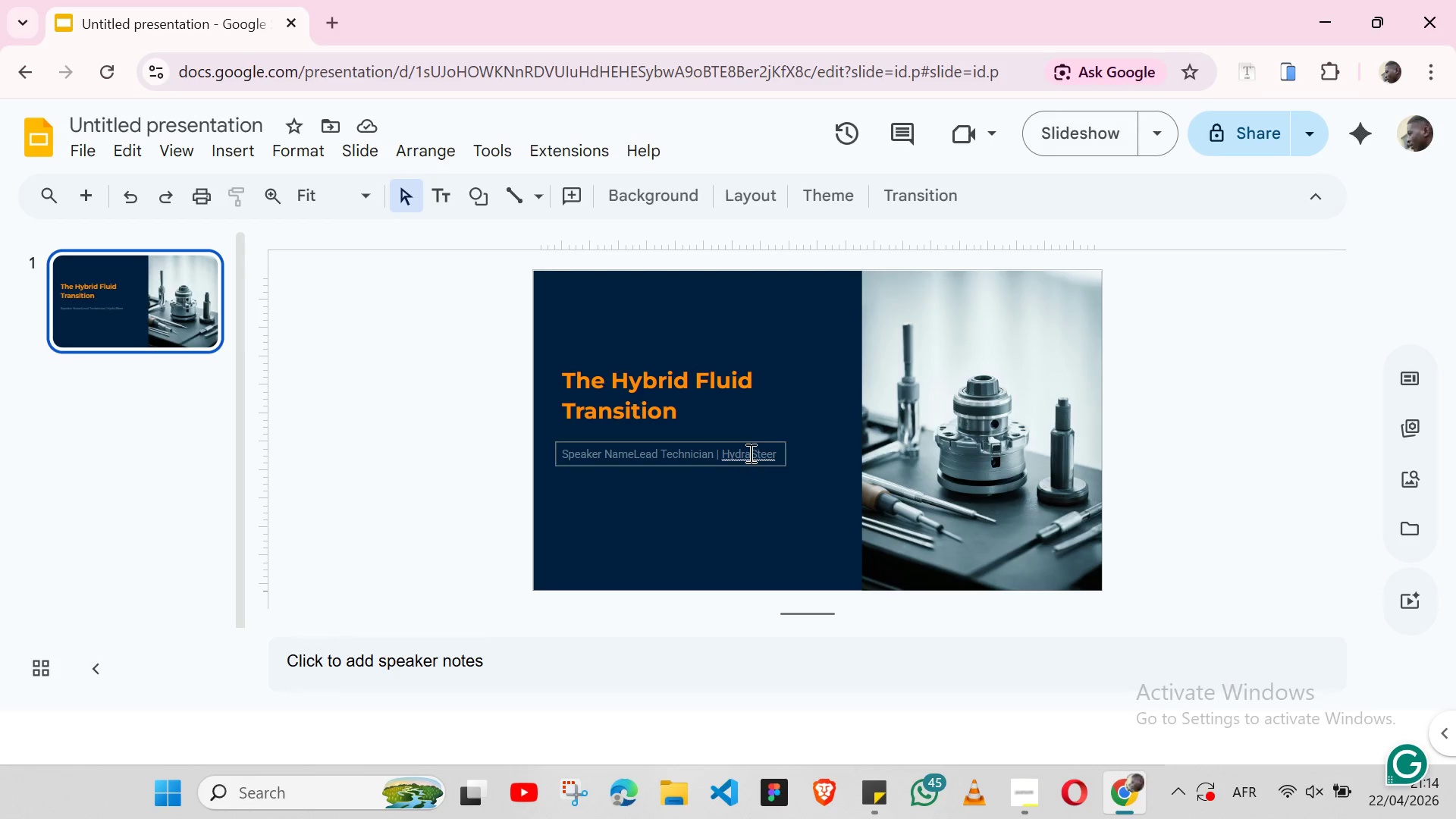 
wait(10.89)
 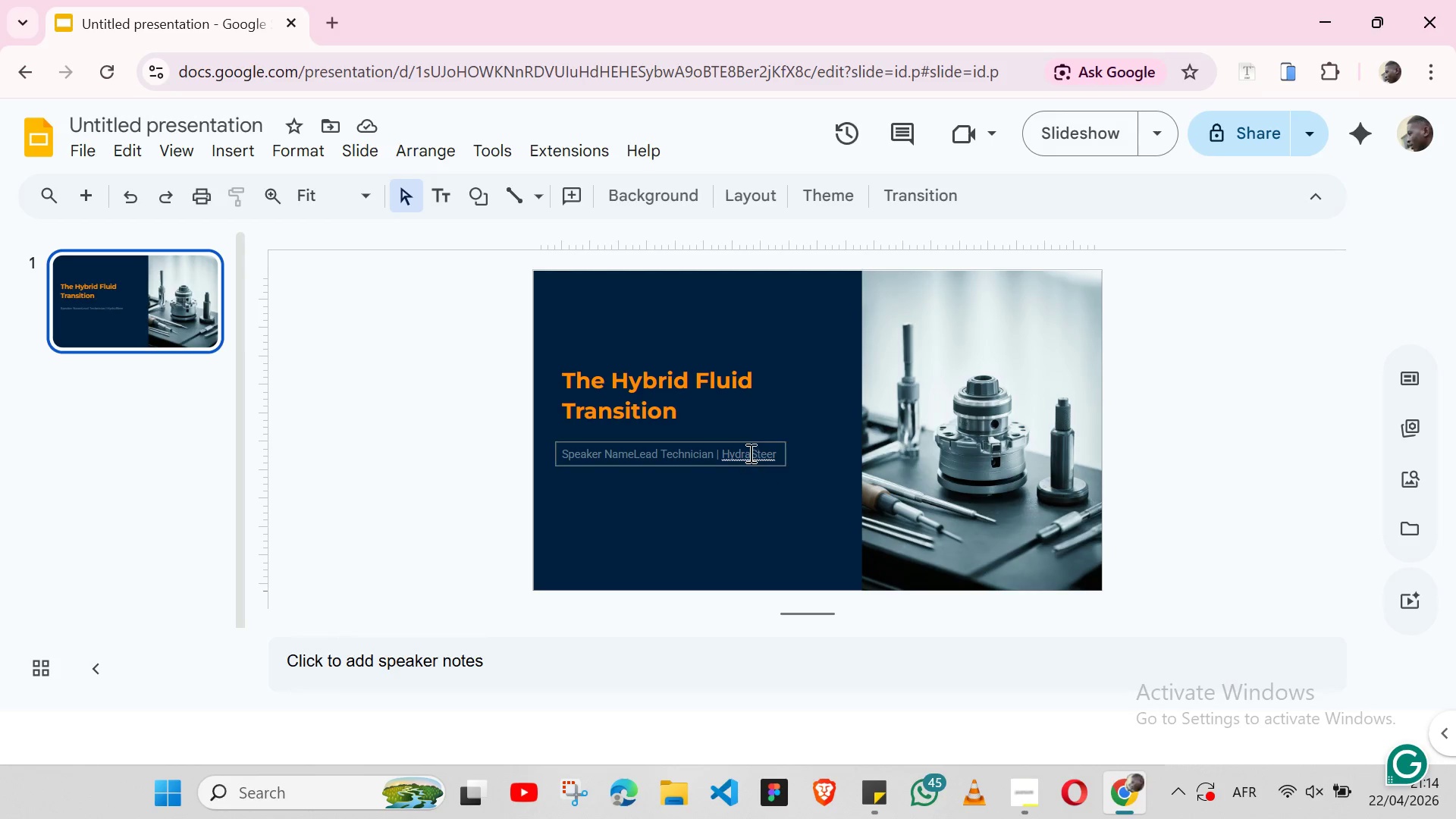 
left_click([77, 149])
 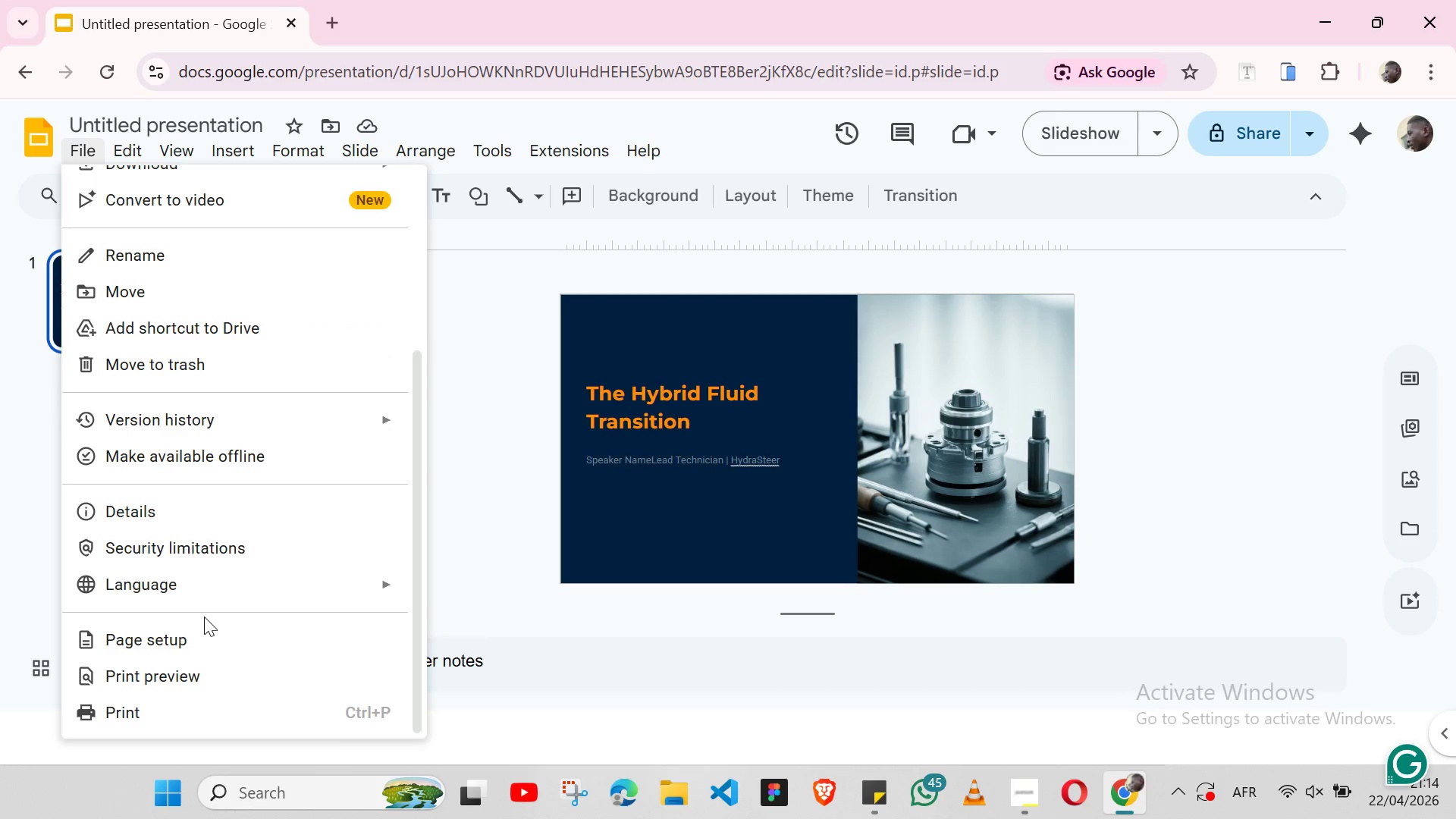 
left_click([171, 646])
 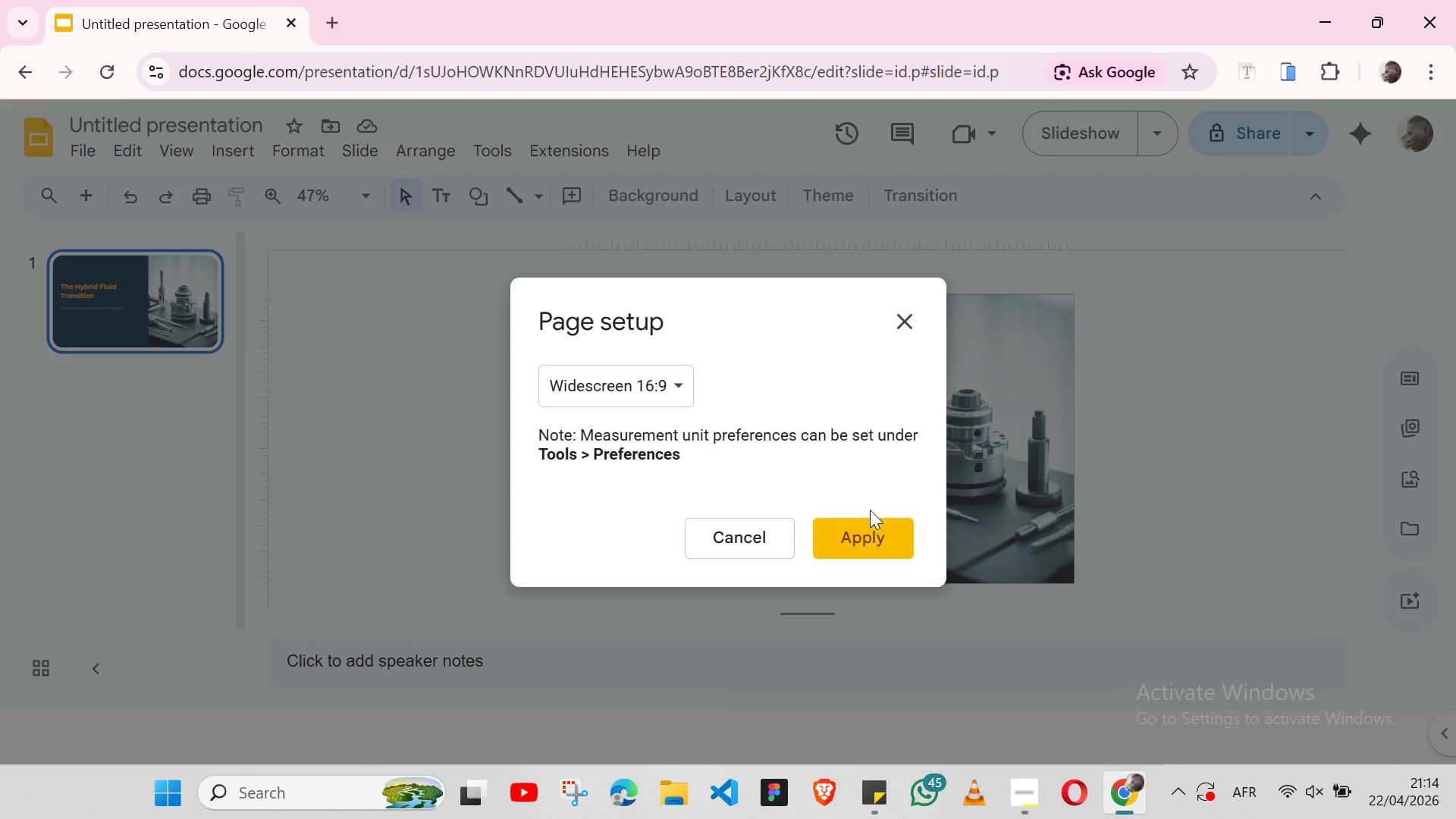 
left_click([868, 536])
 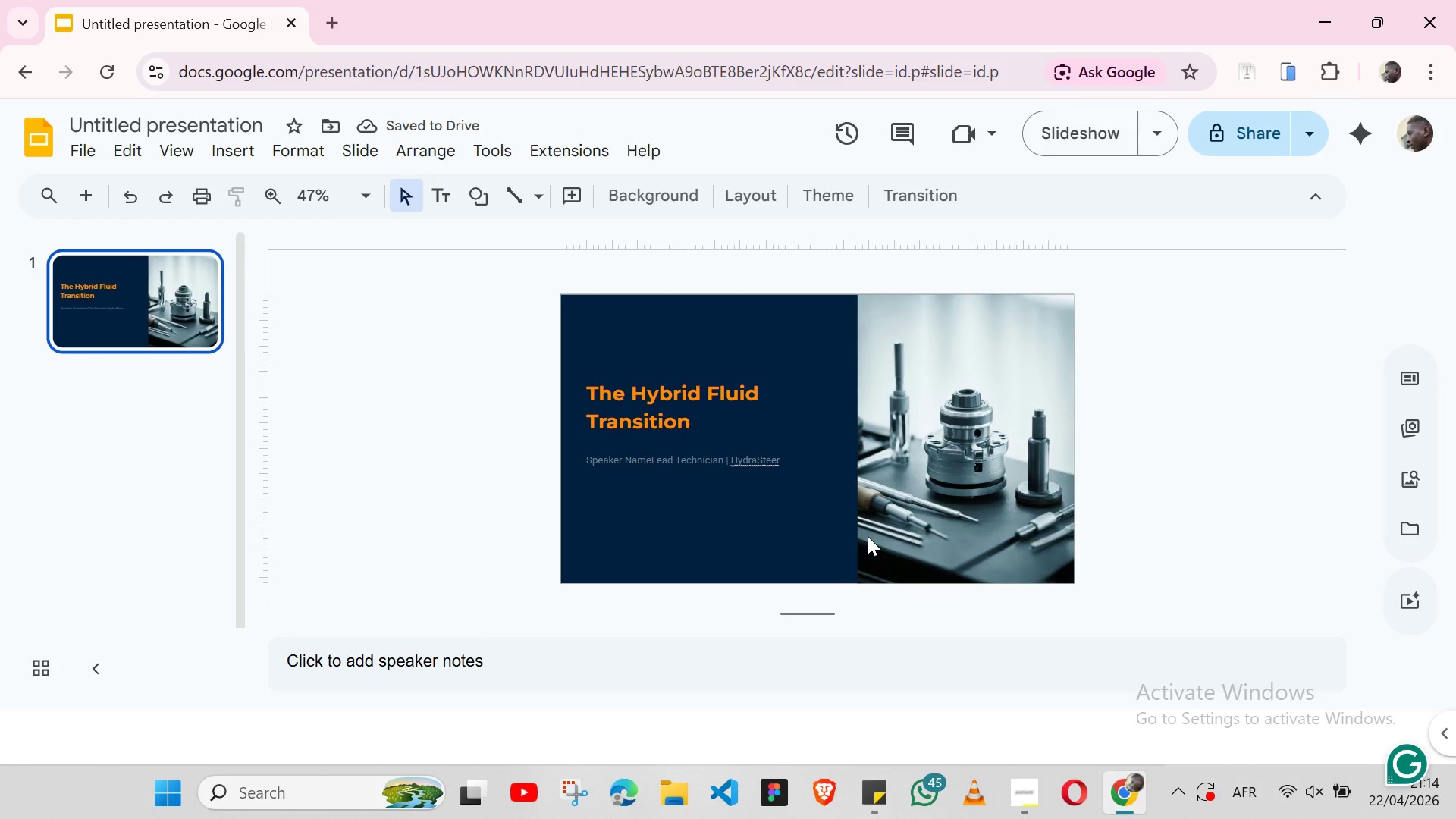 
left_click([861, 413])
 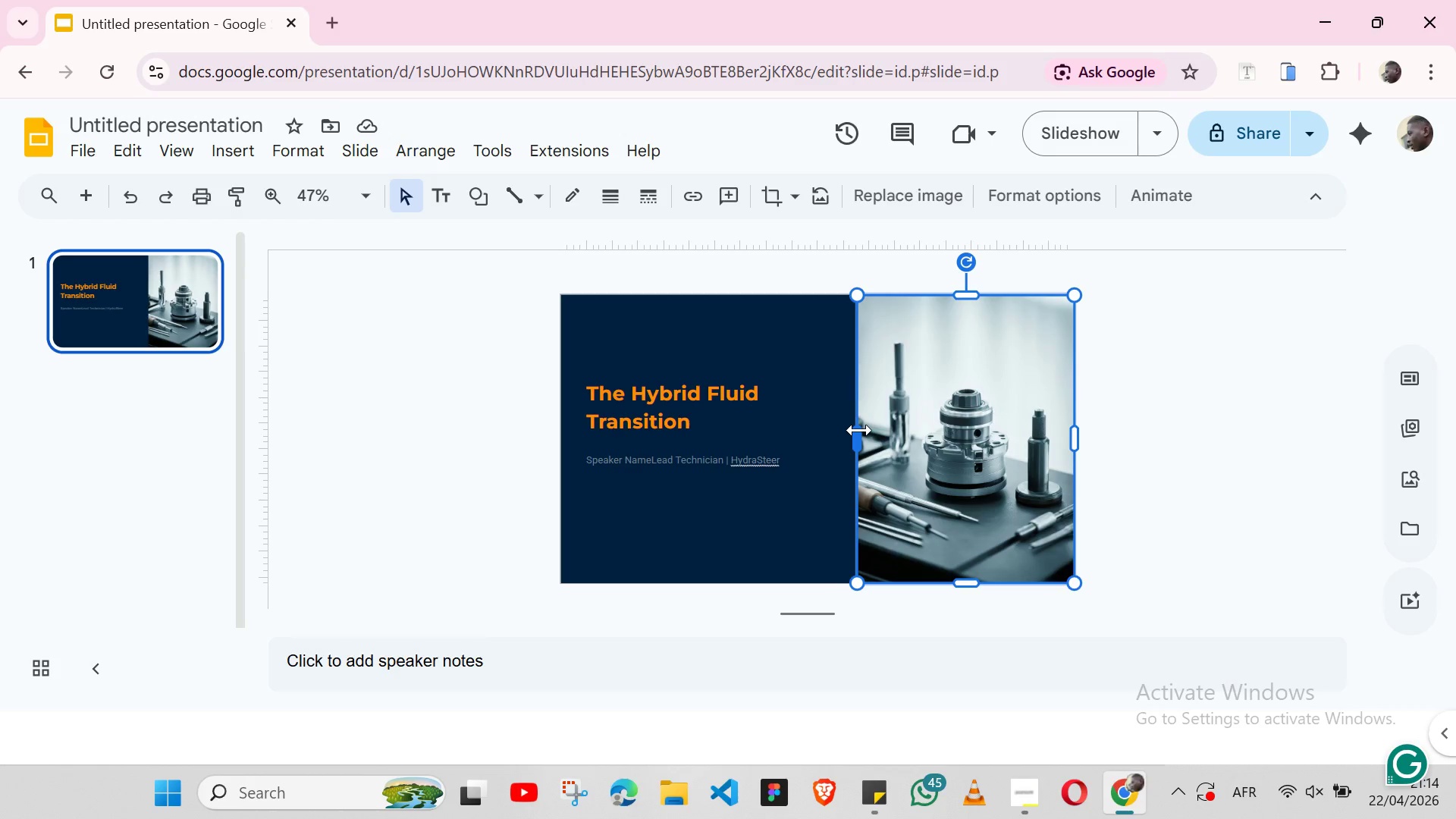 
left_click_drag(start_coordinate=[859, 430], to_coordinate=[825, 430])
 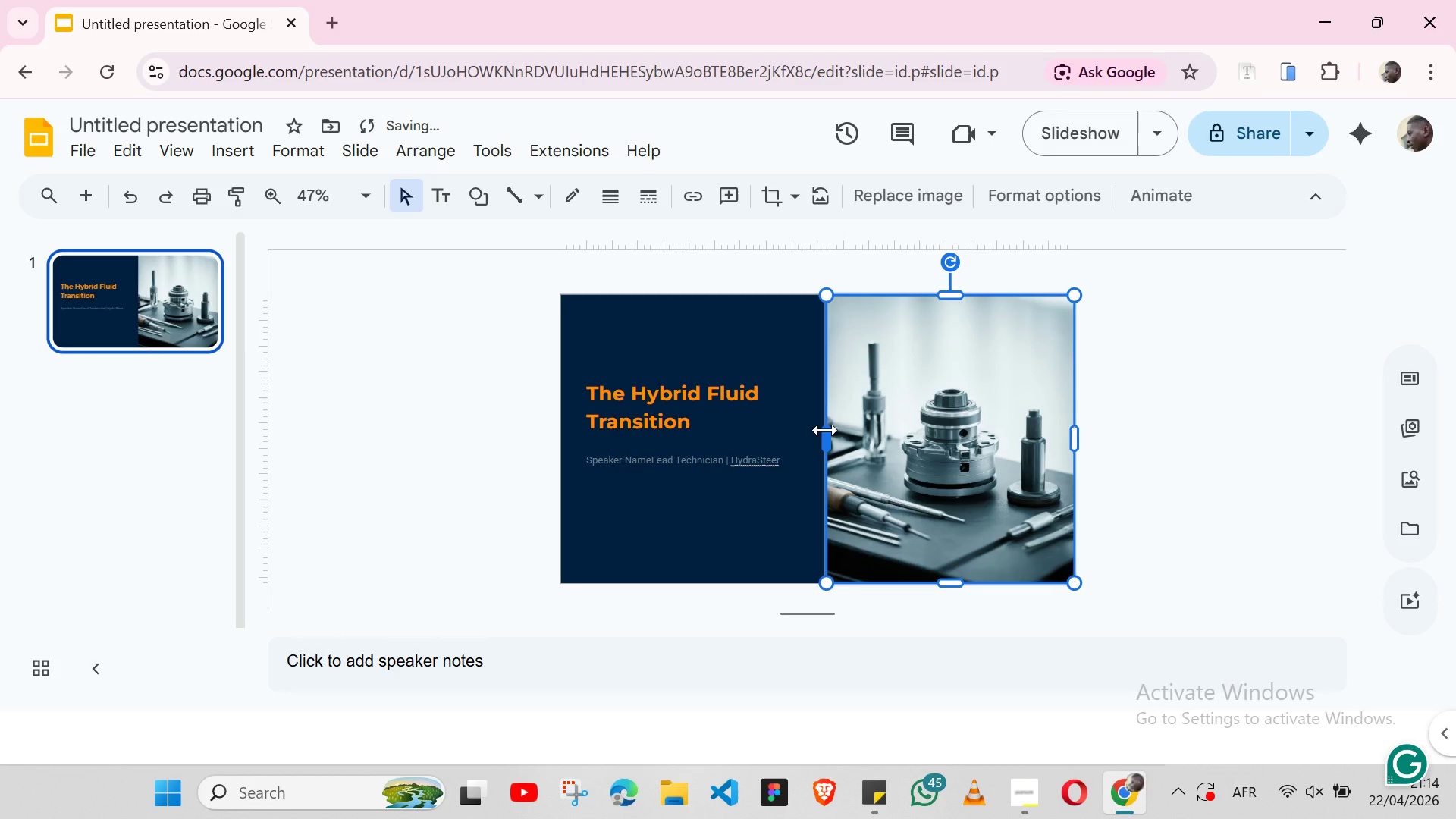 
key(Control+Z)
 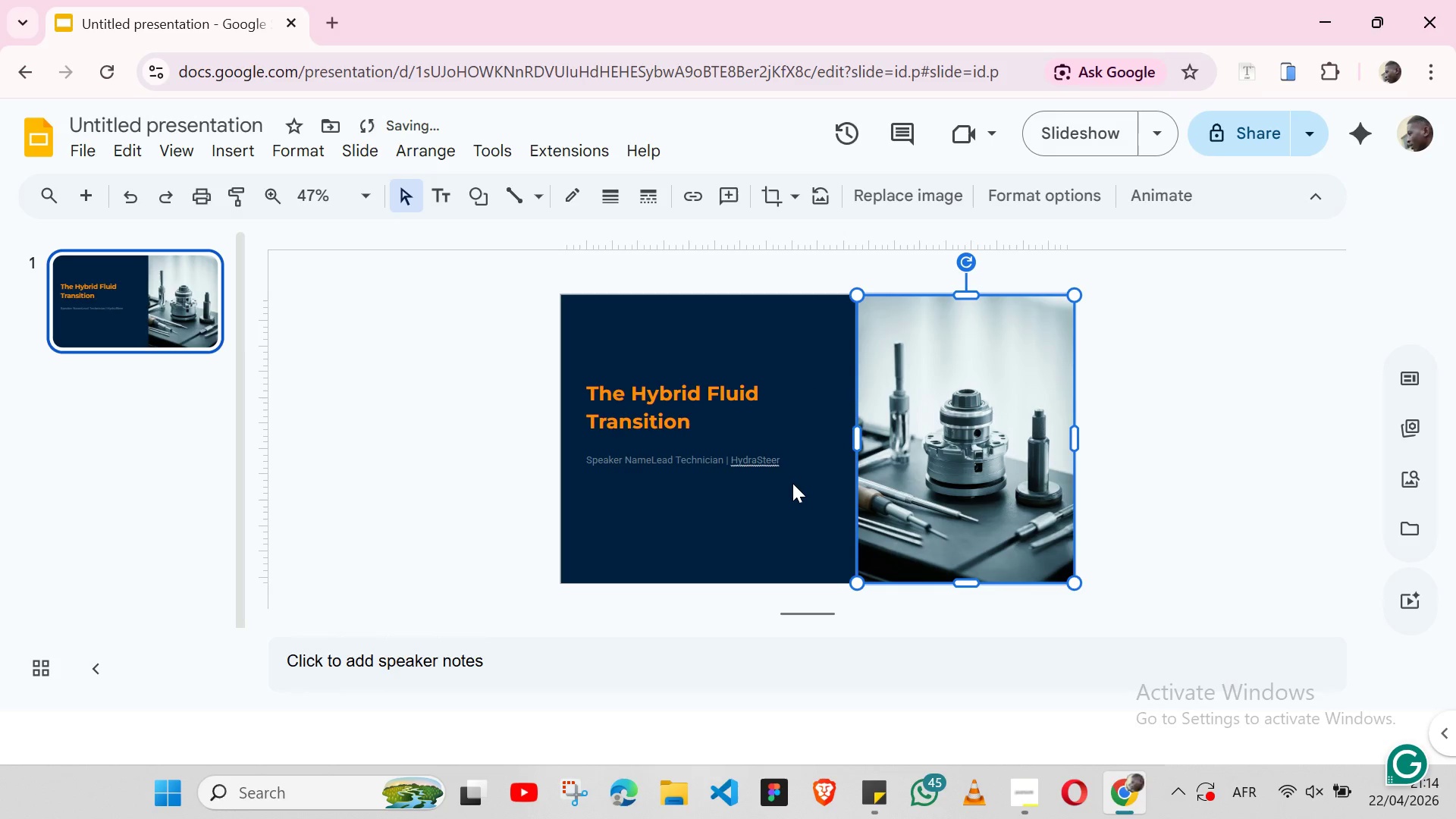 
left_click([802, 511])
 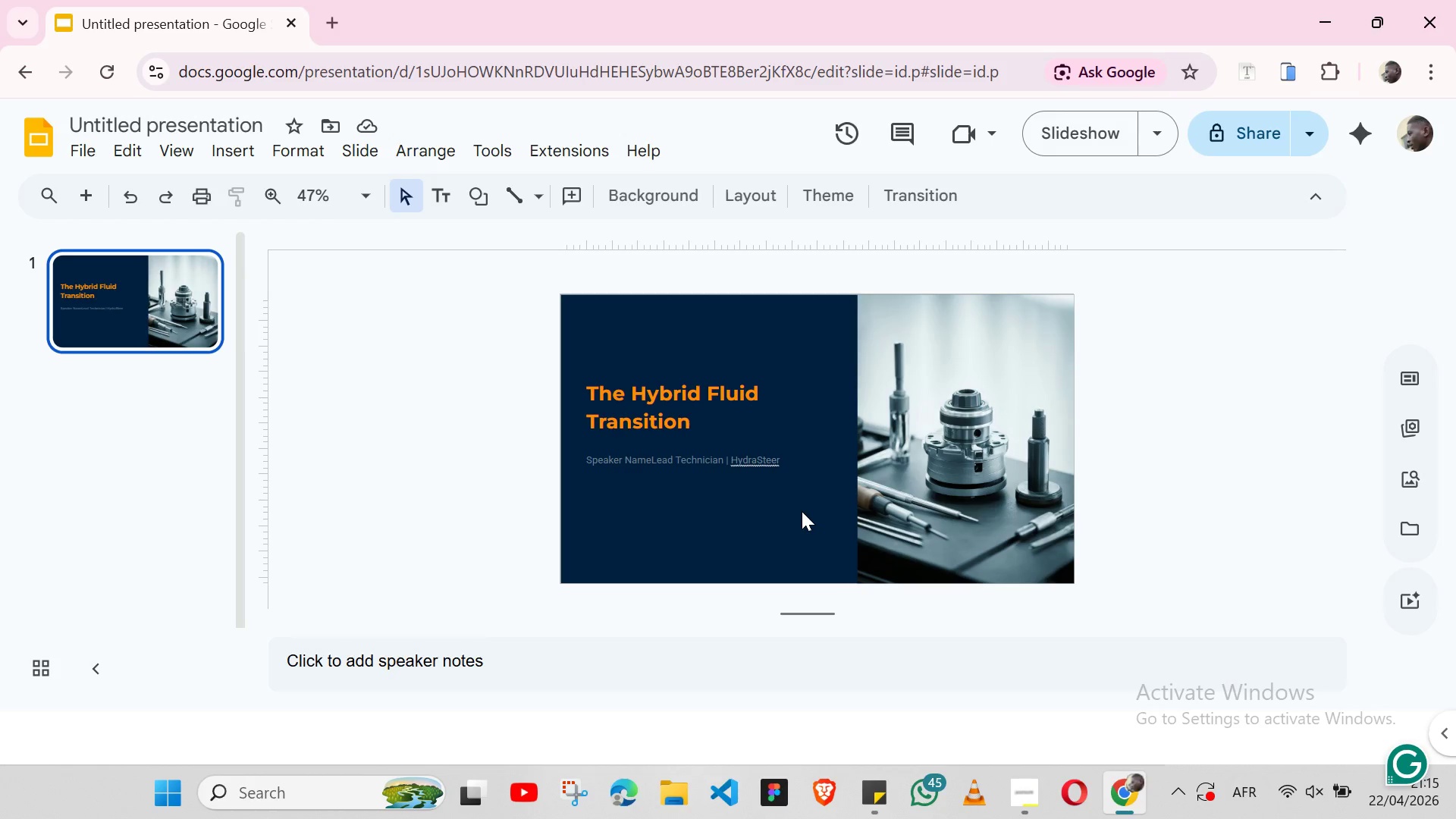 
wait(28.0)
 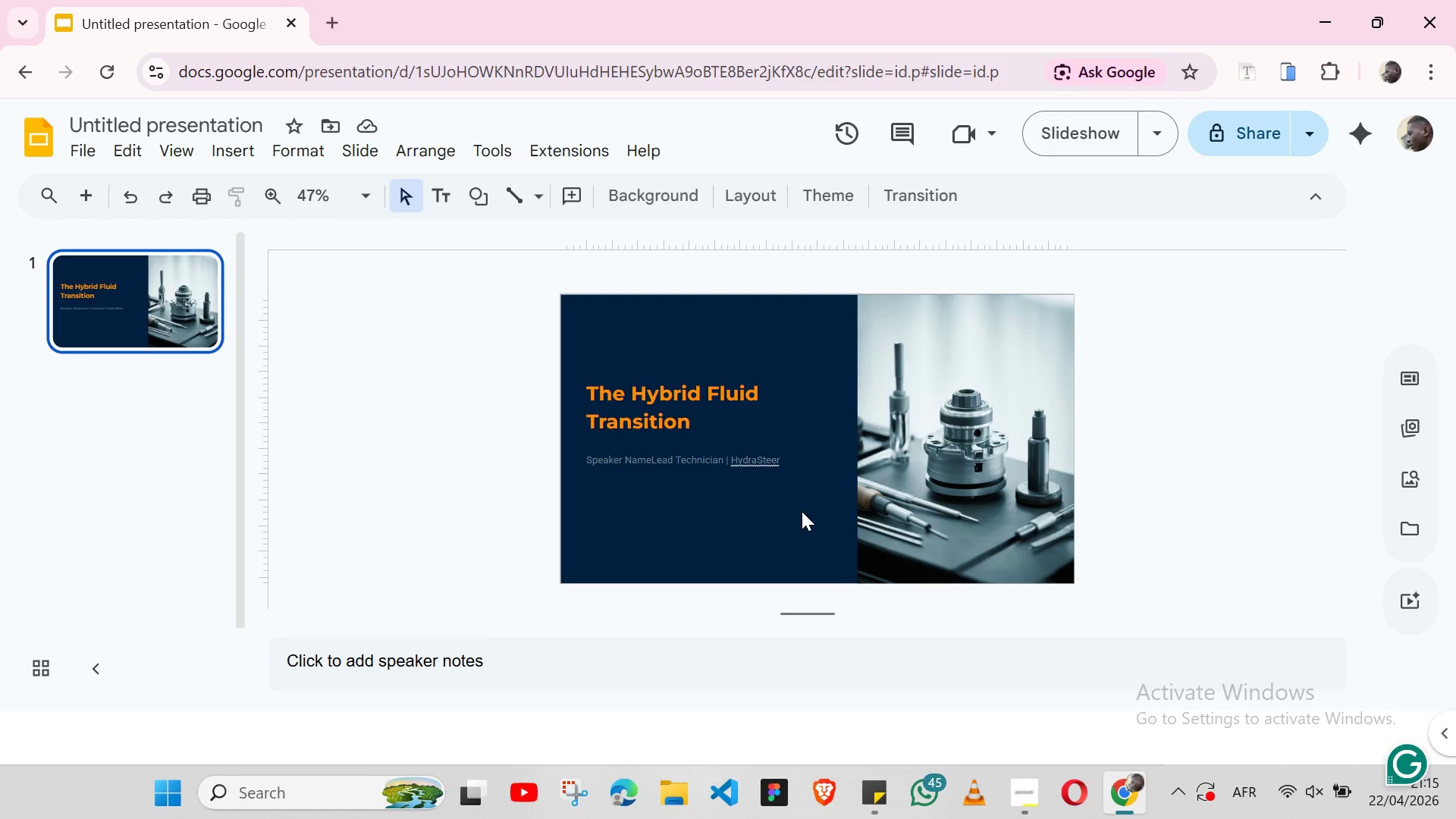 
double_click([687, 462])
 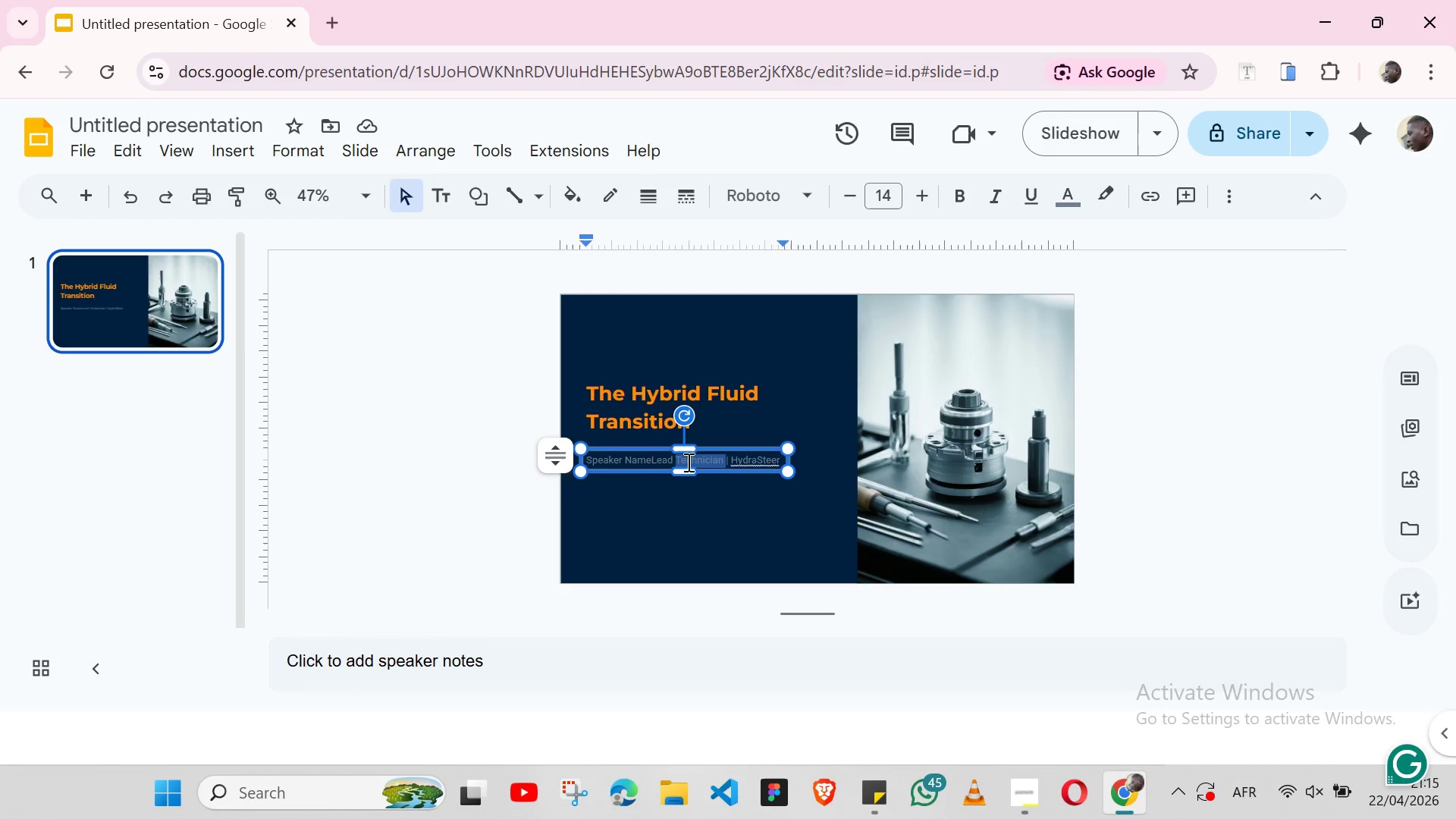 
triple_click([687, 462])
 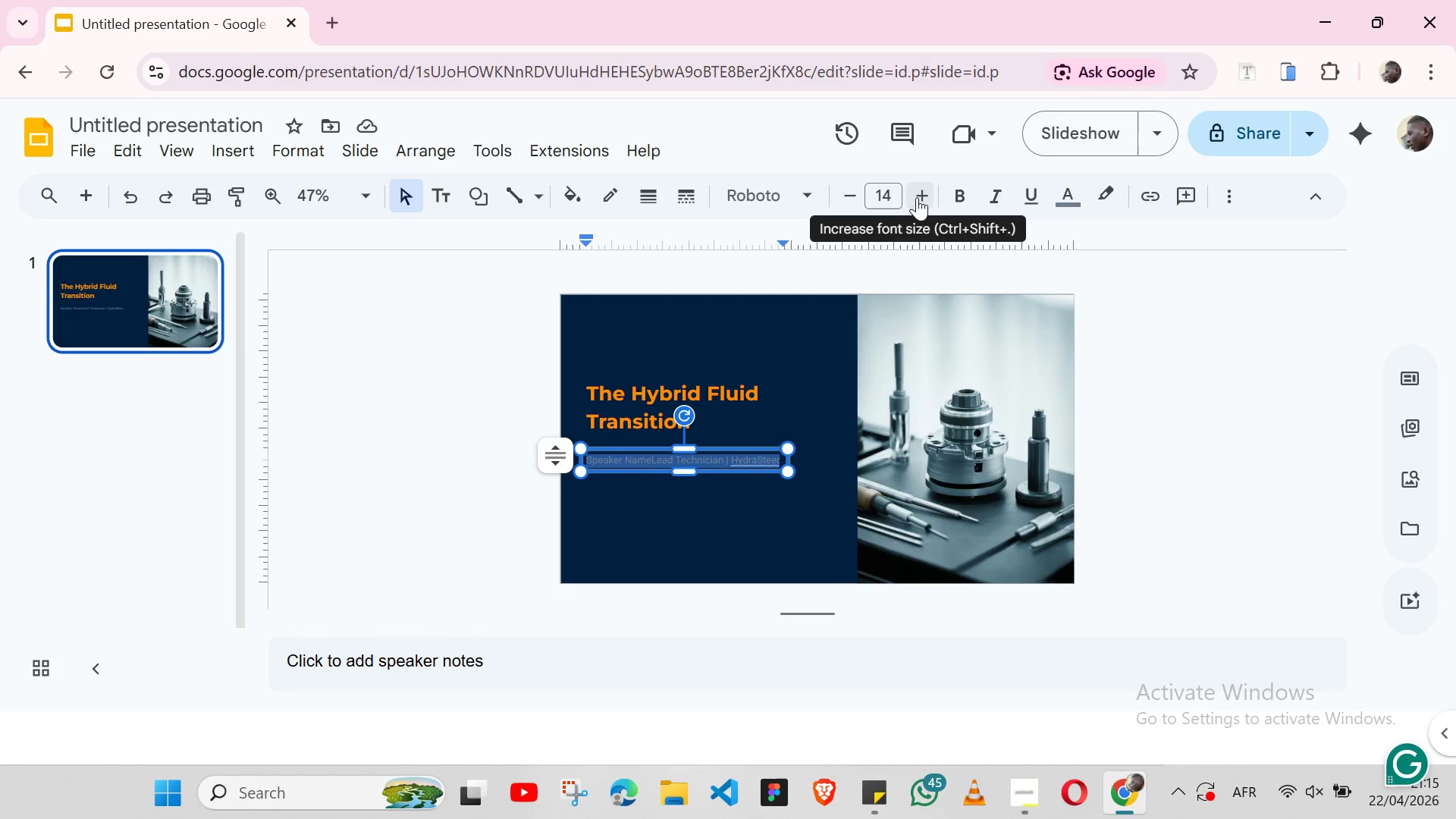 
left_click([917, 197])
 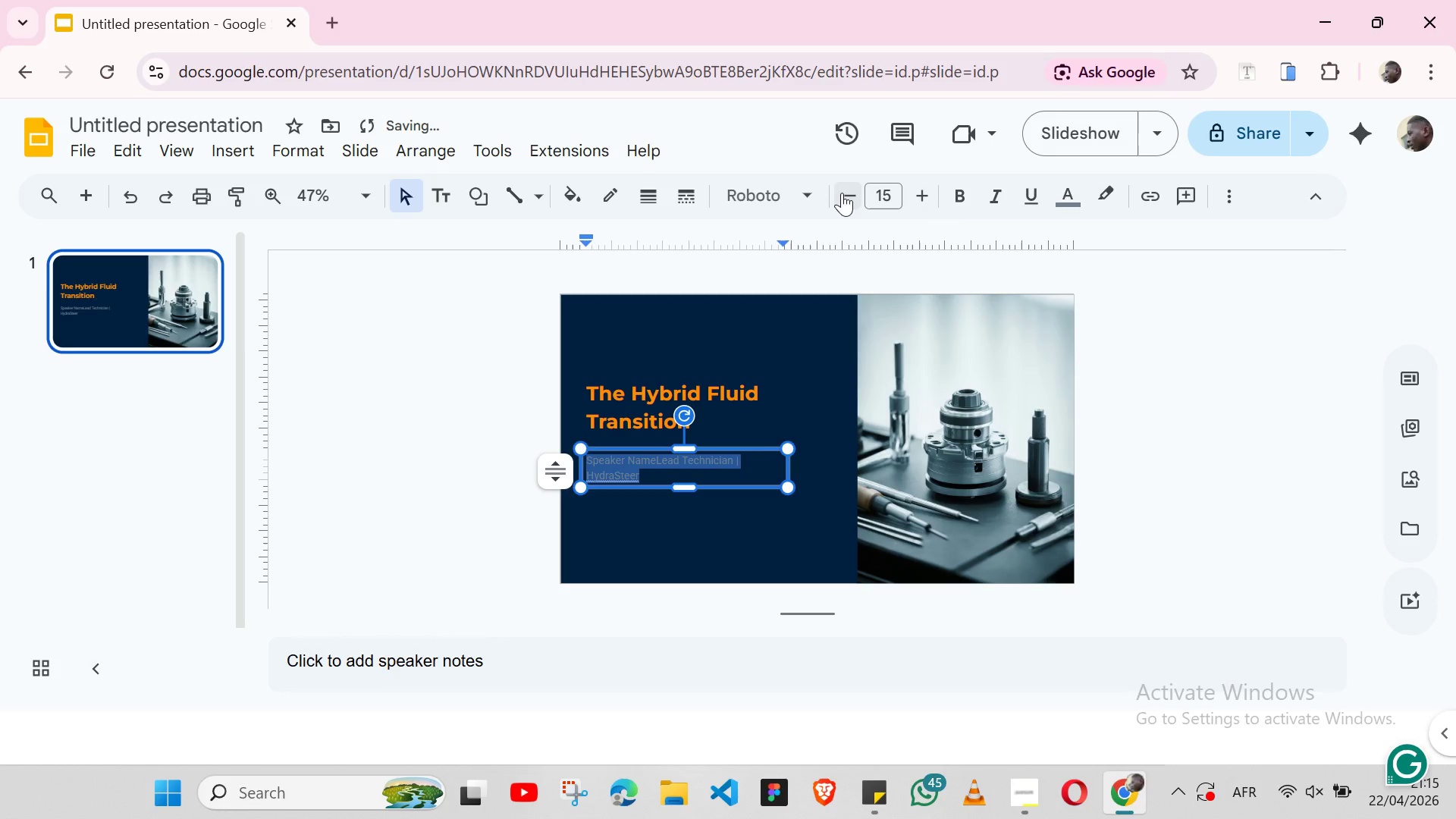 
left_click([842, 193])
 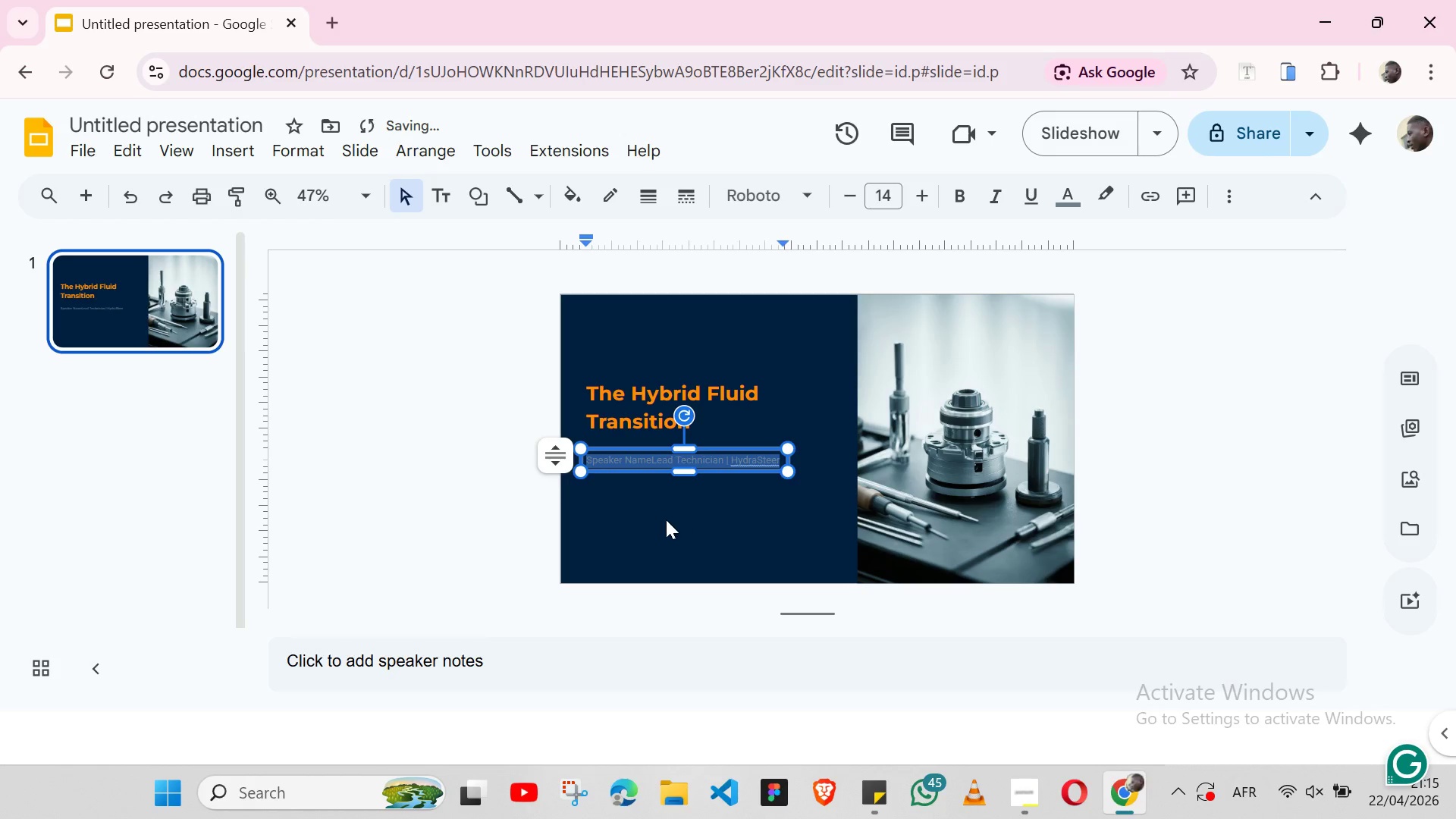 
left_click([666, 519])
 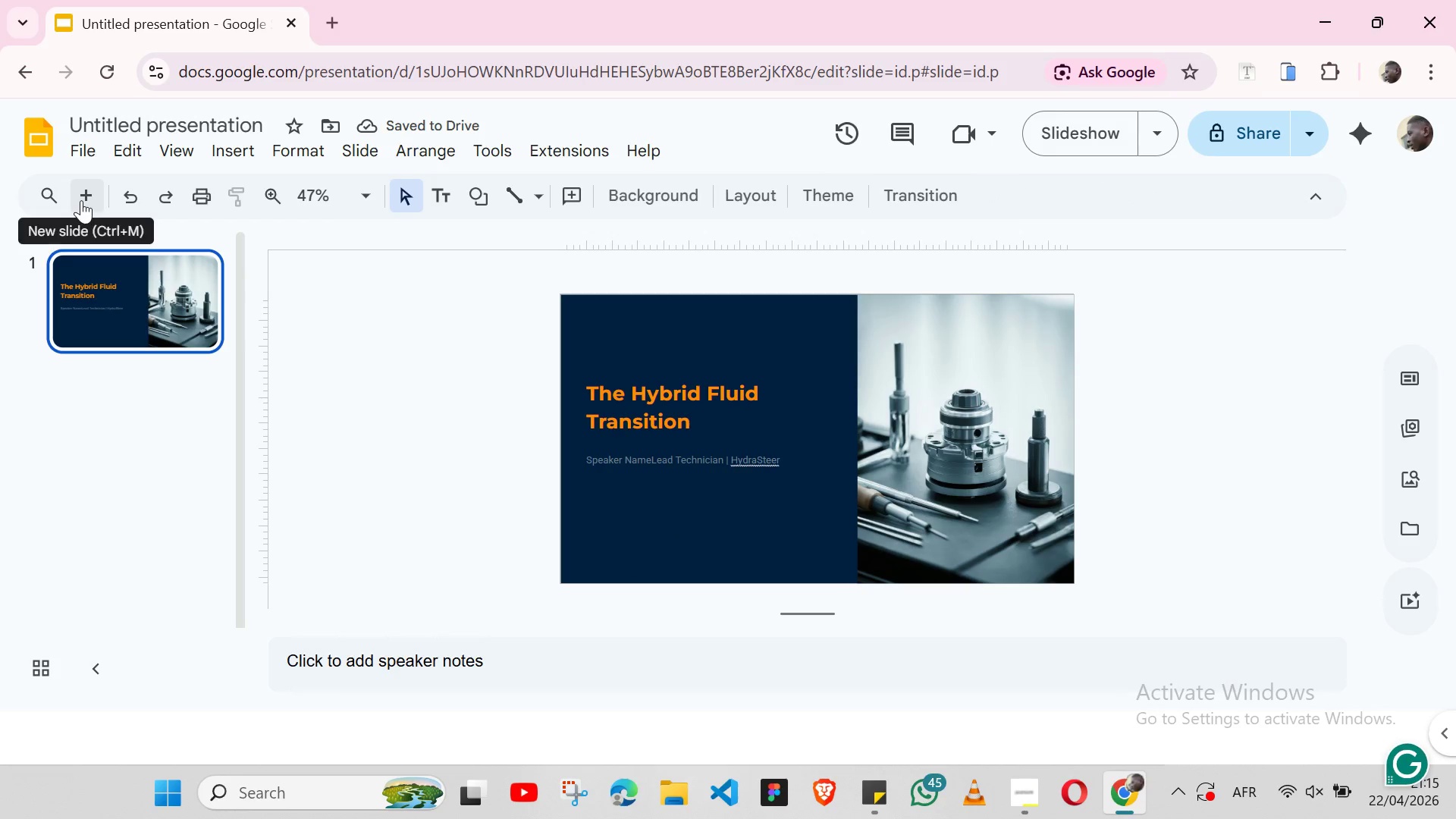 
left_click([81, 200])
 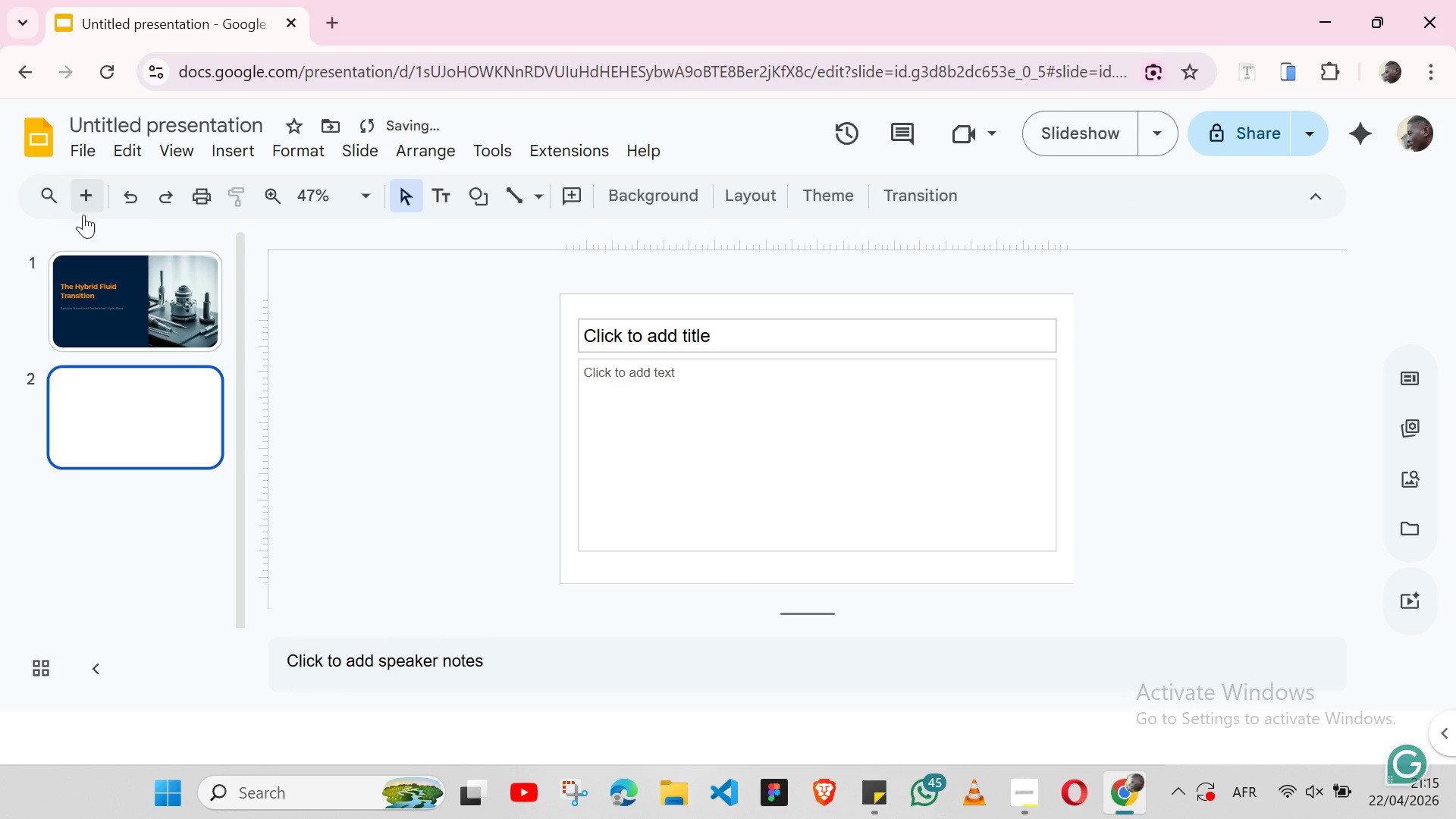 
left_click([105, 300])
 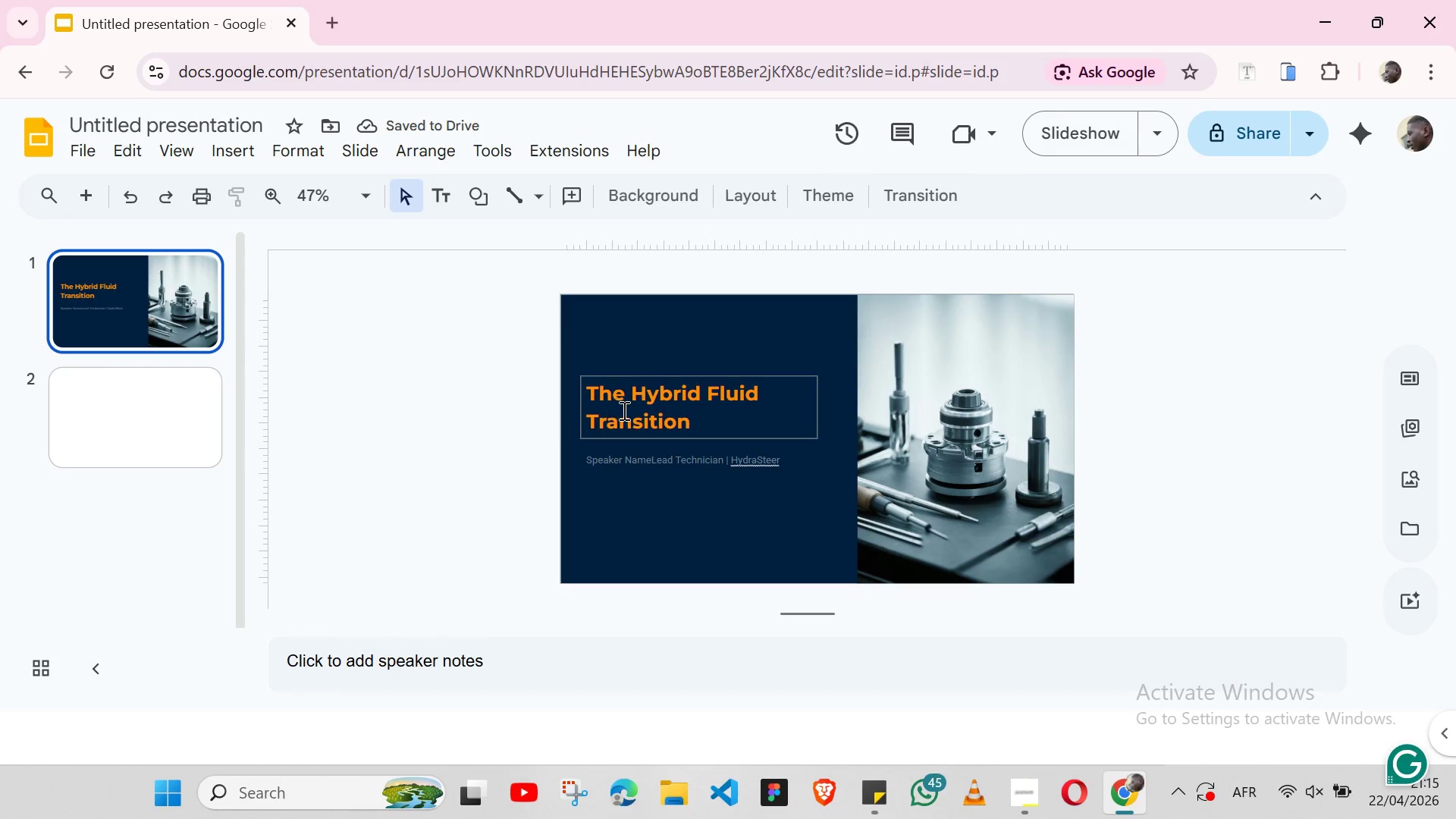 
double_click([623, 410])
 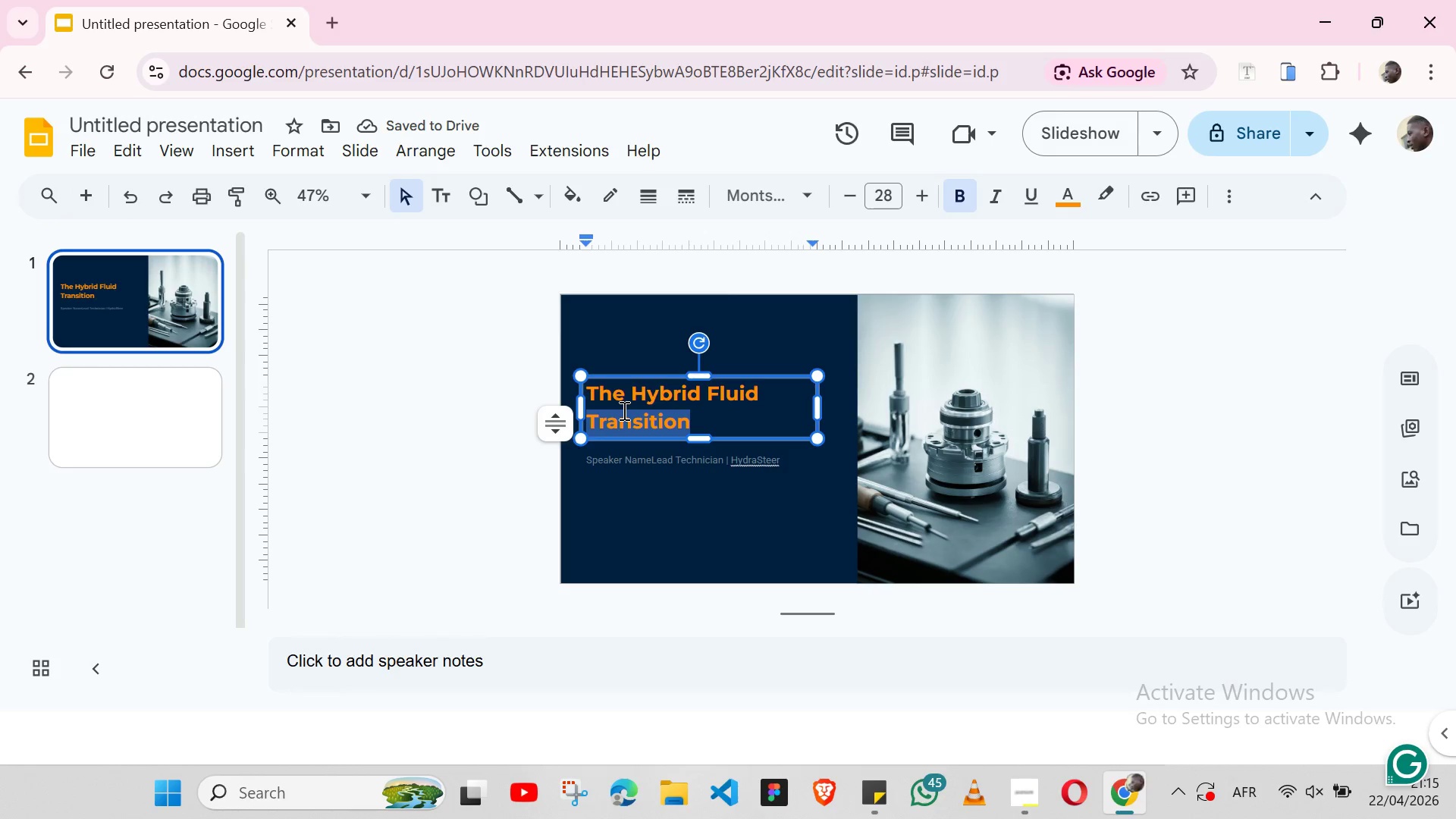 
triple_click([623, 410])
 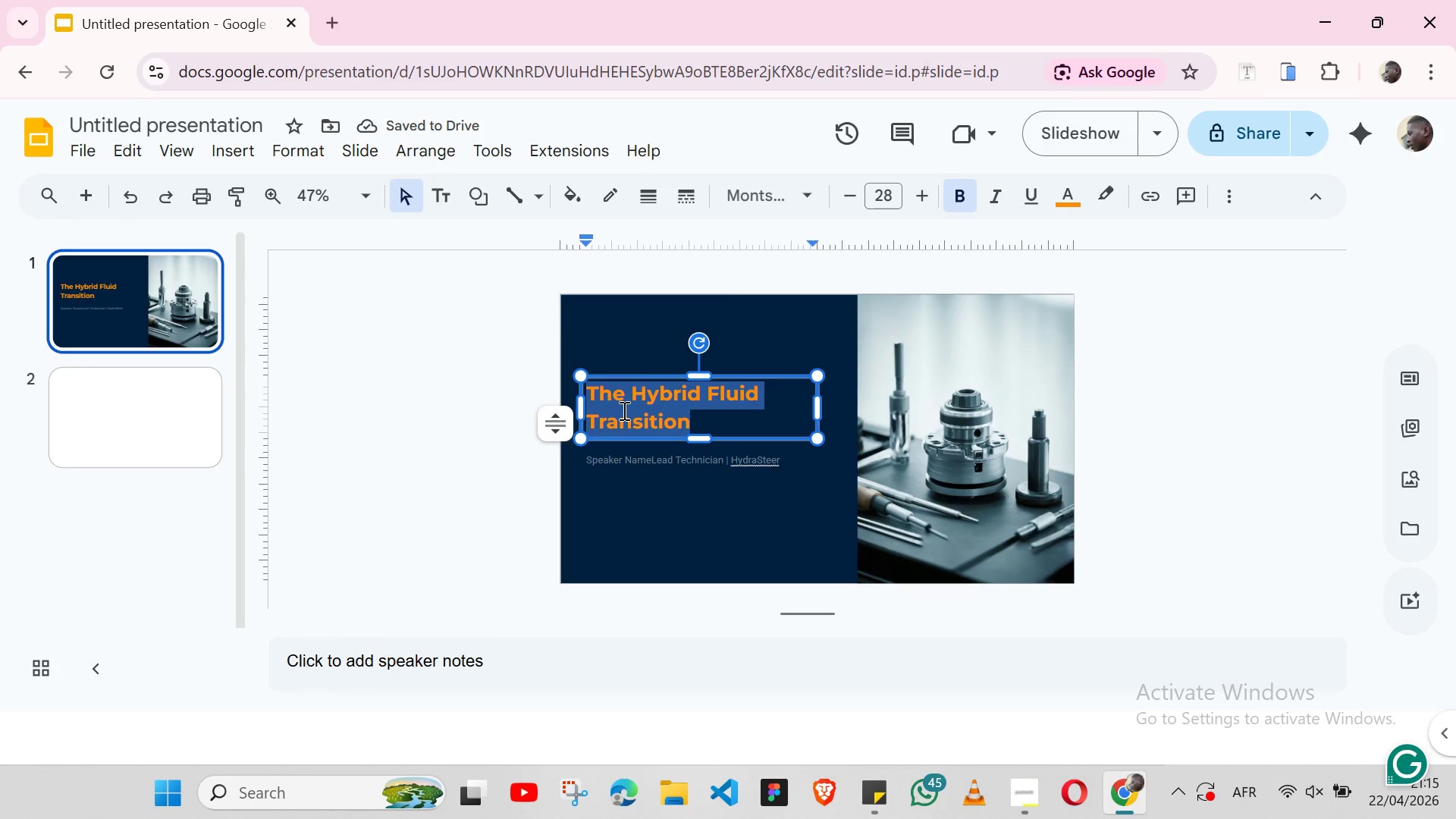 
triple_click([623, 410])
 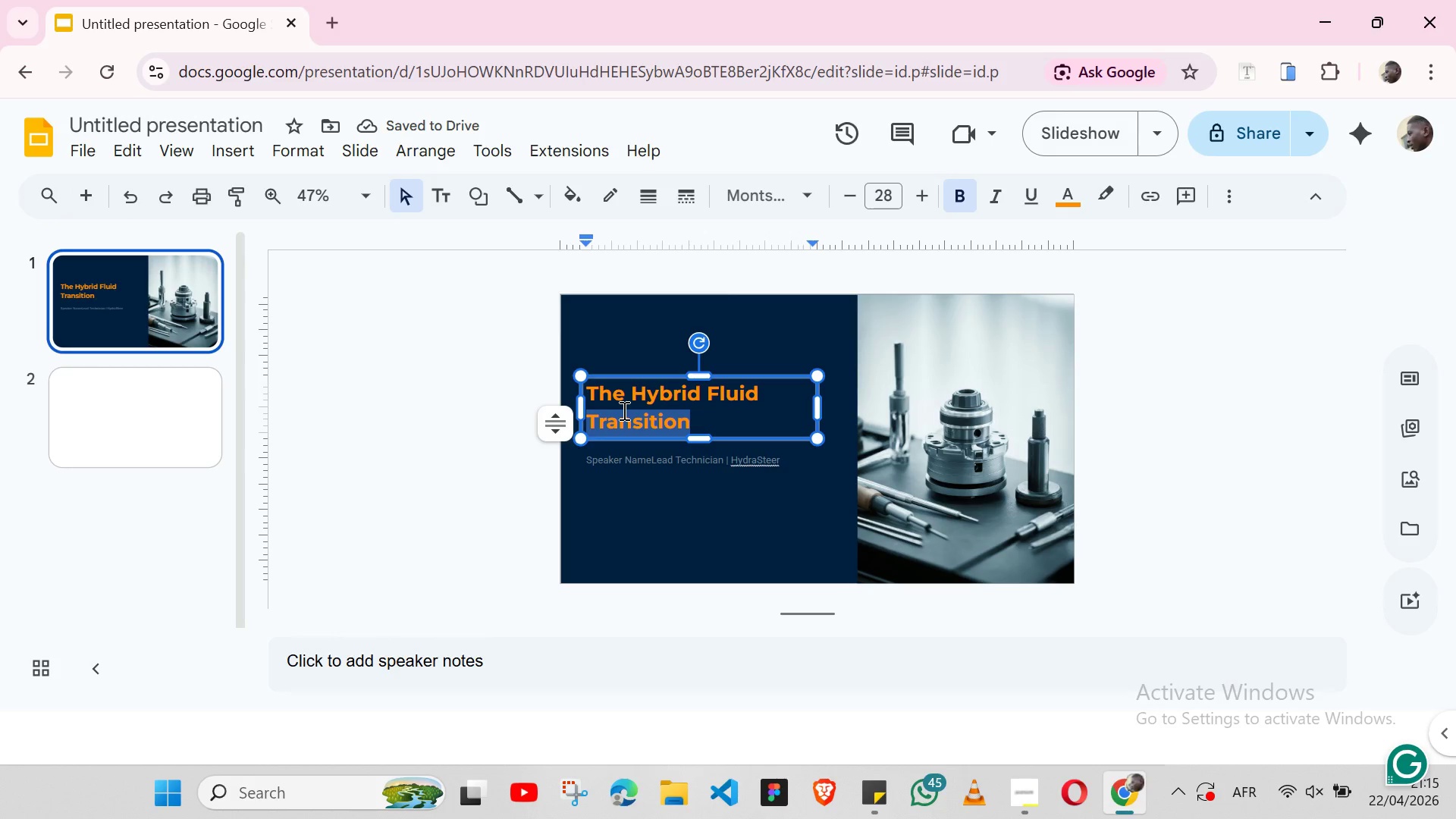 
double_click([623, 410])
 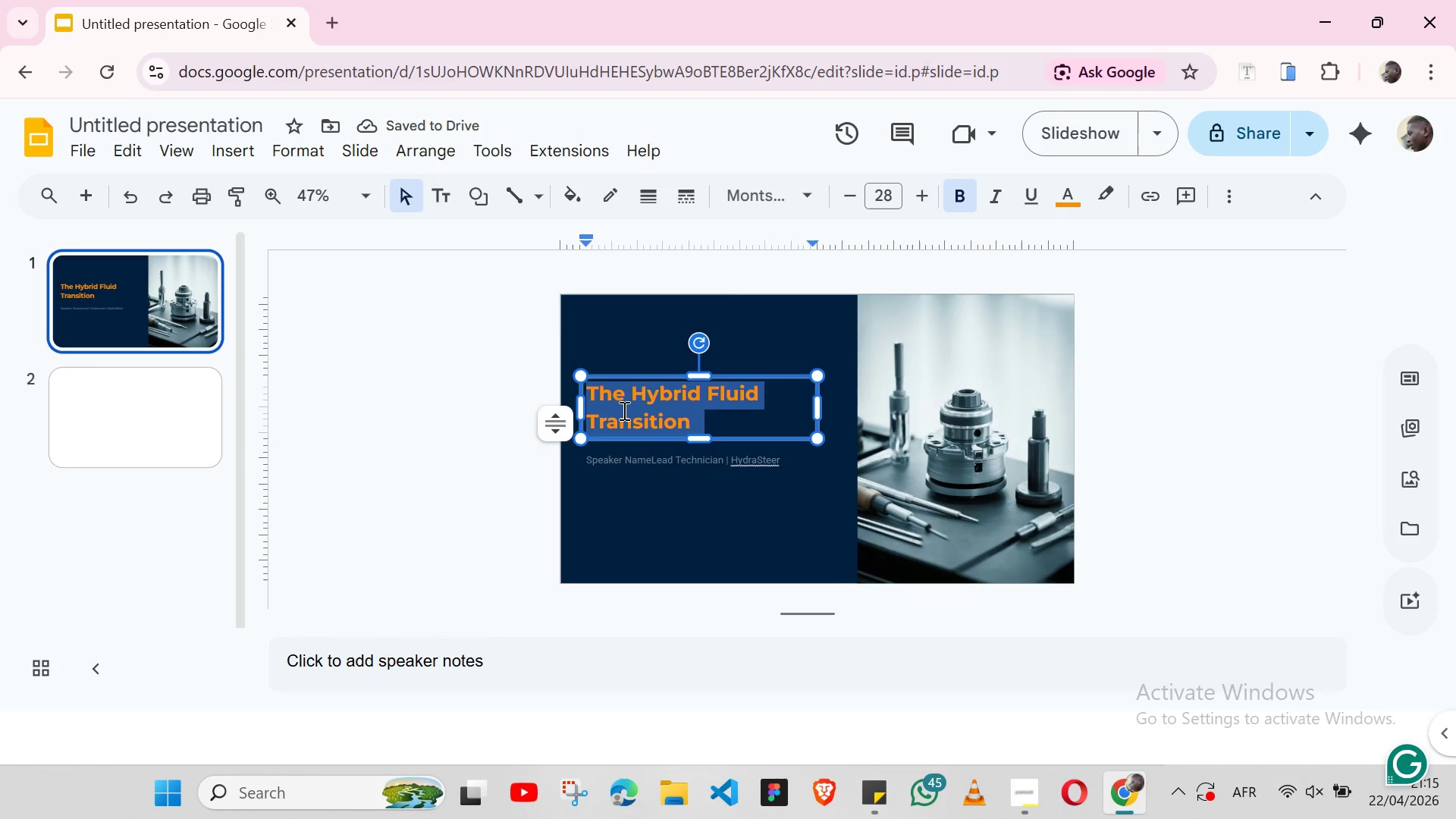 
triple_click([623, 410])
 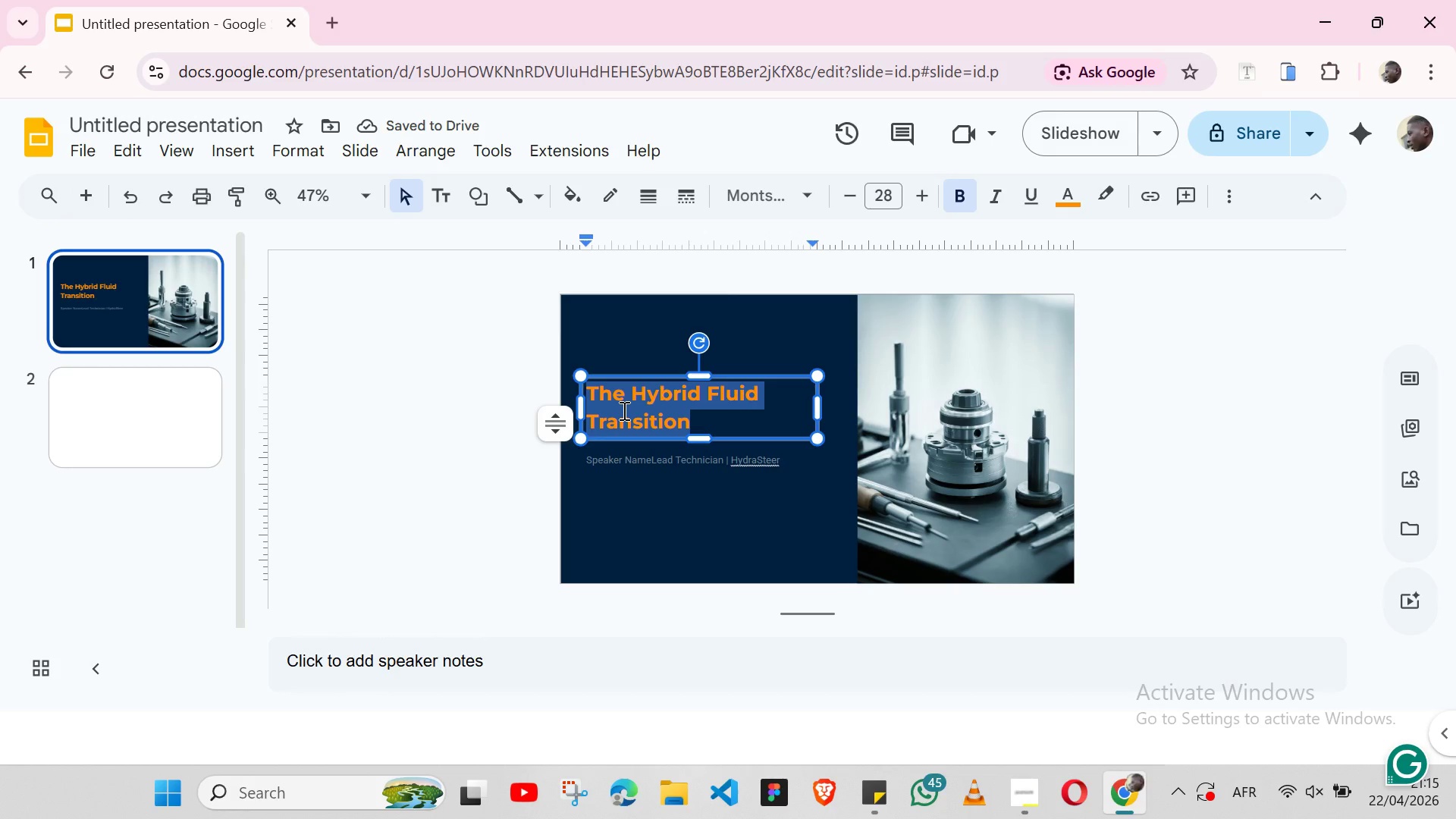 
key(Control+C)
 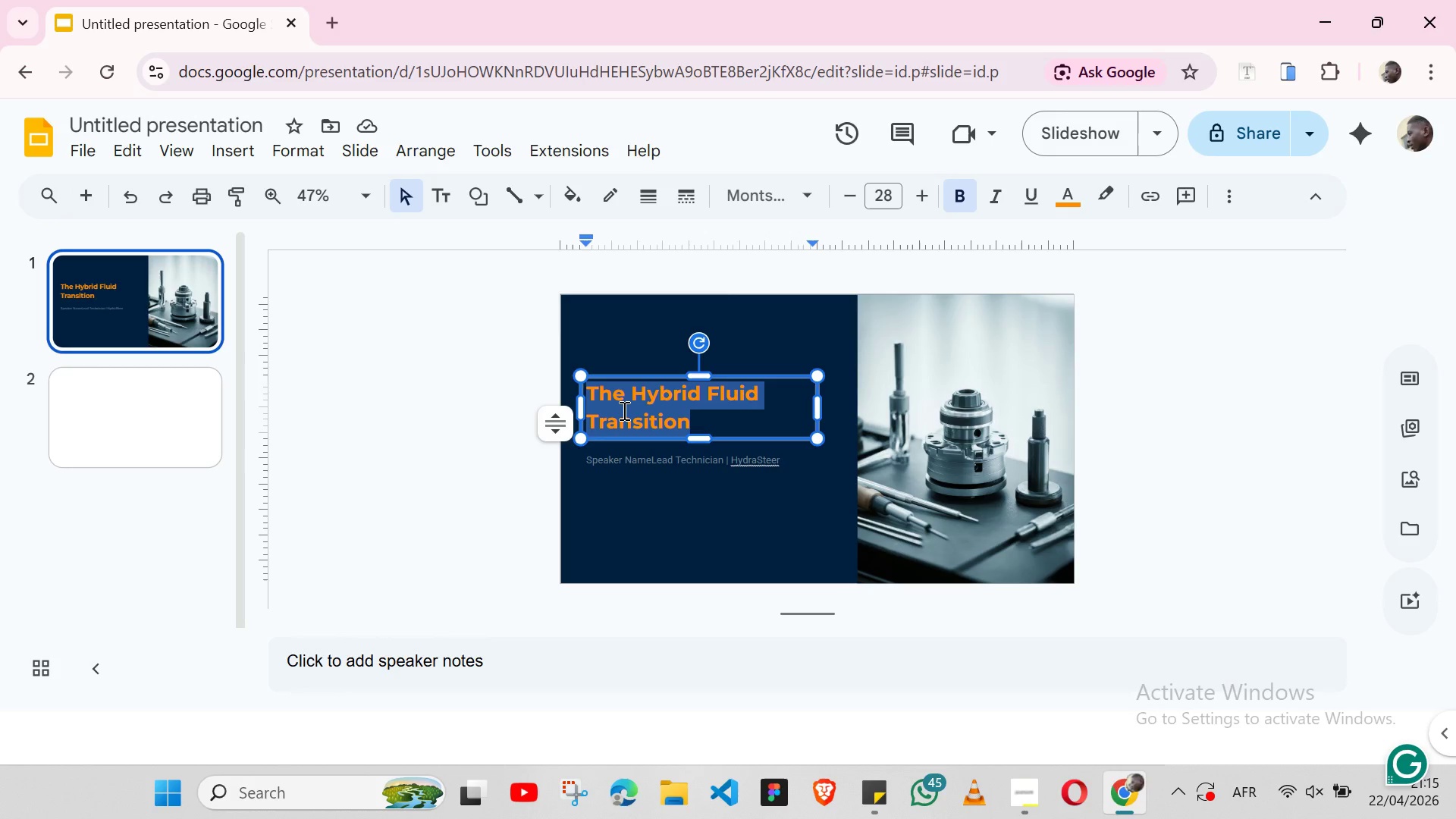 
key(Control+C)
 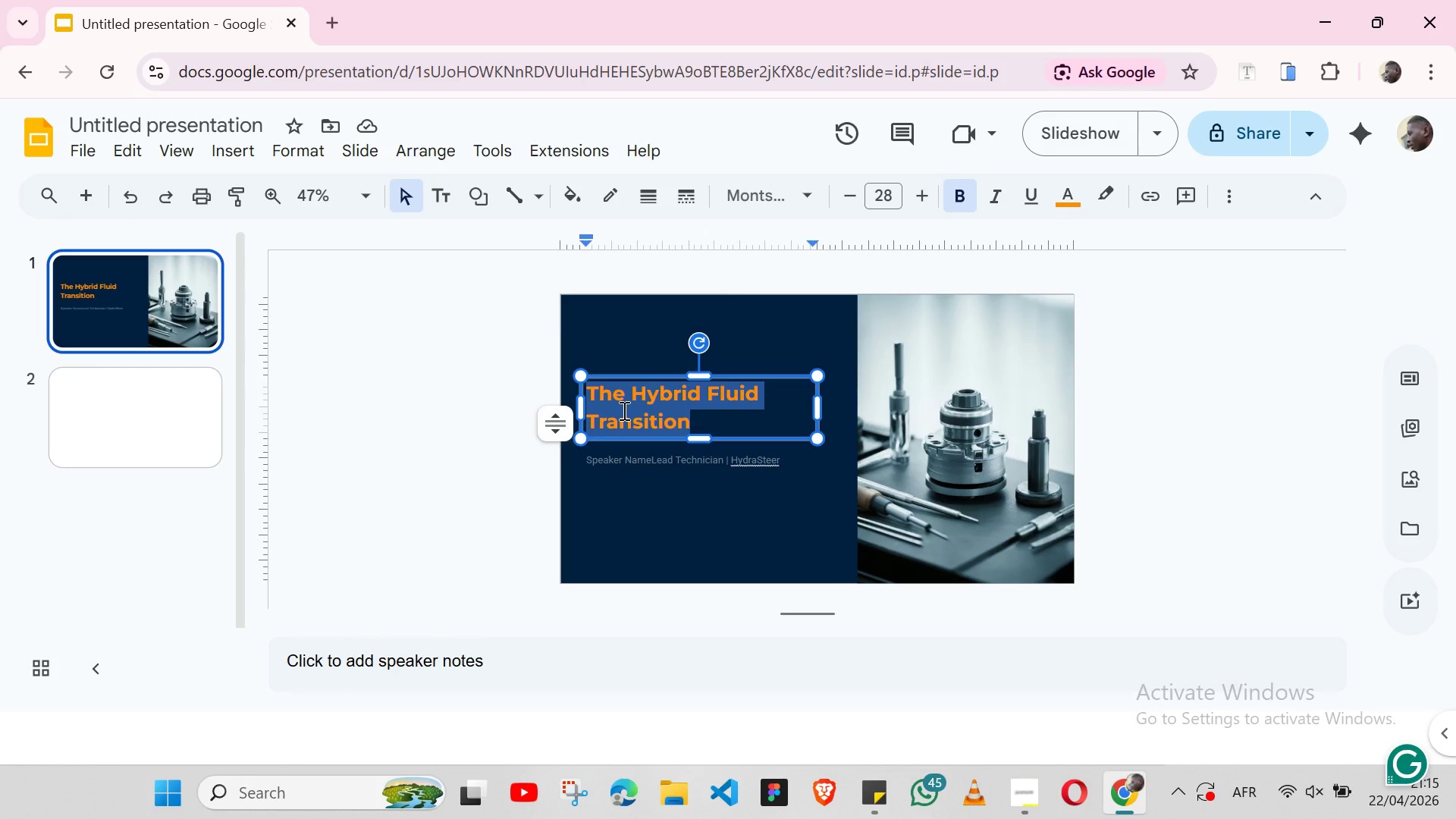 
key(Control+C)
 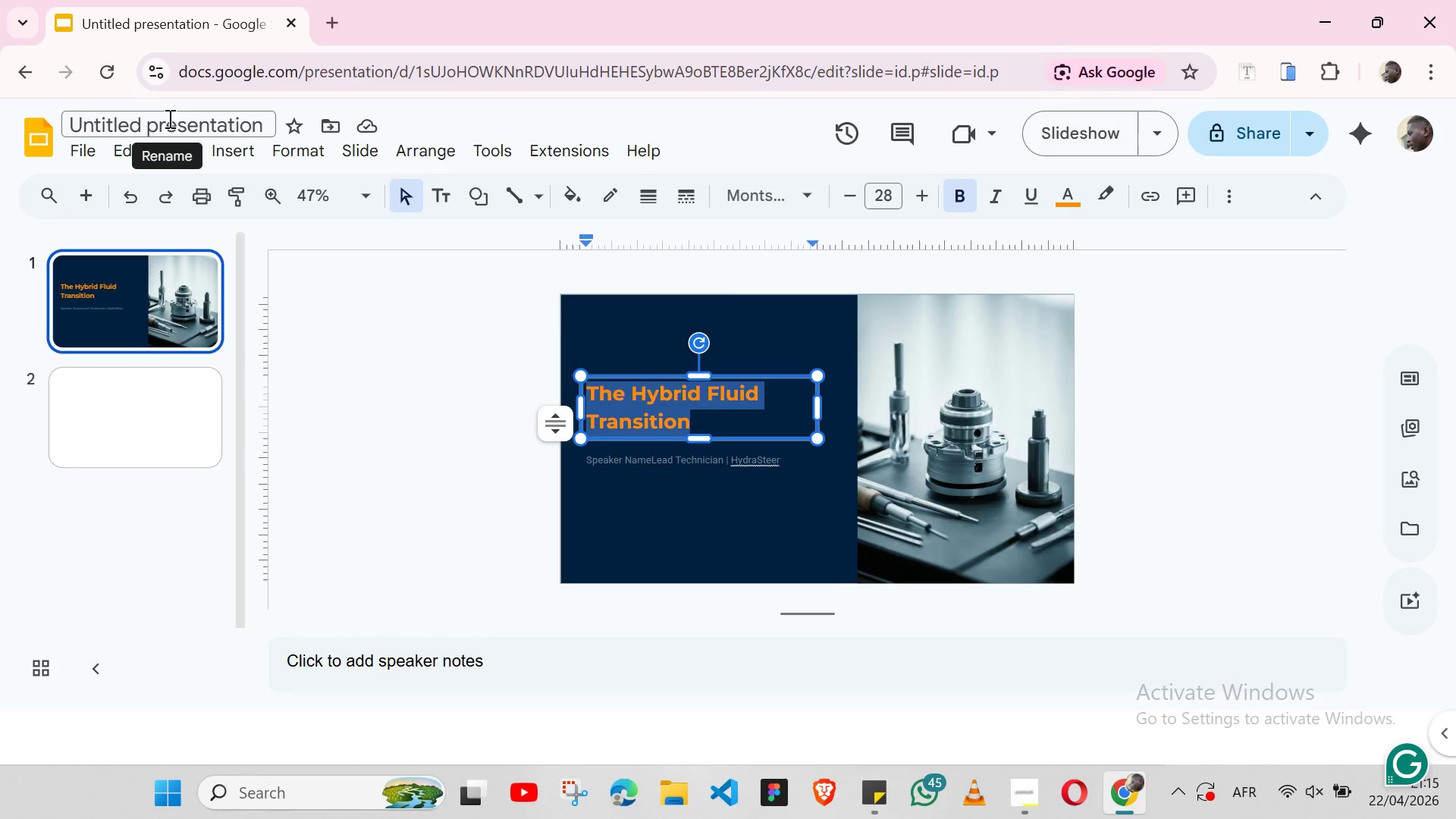 
double_click([186, 121])
 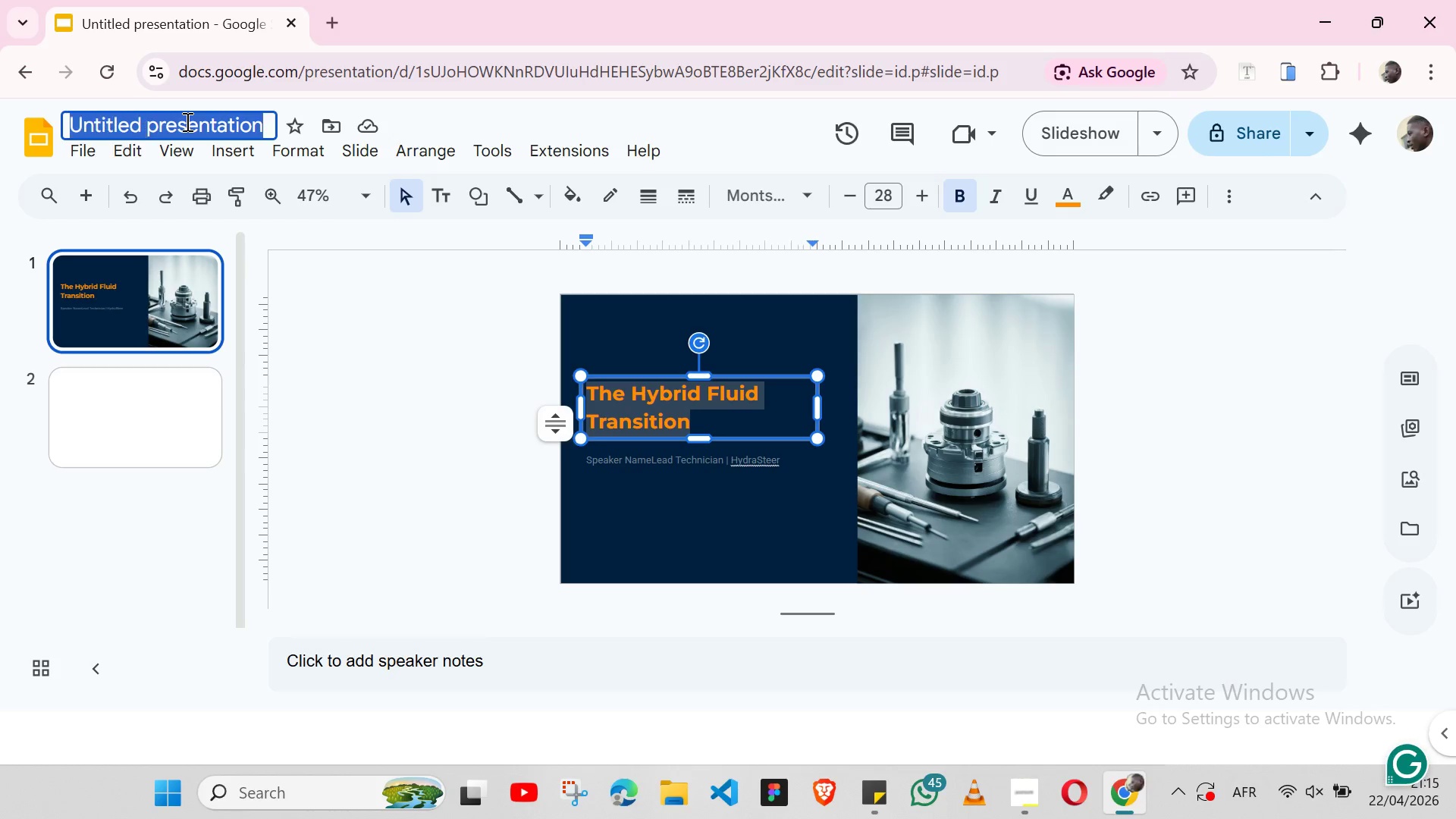 
triple_click([186, 121])
 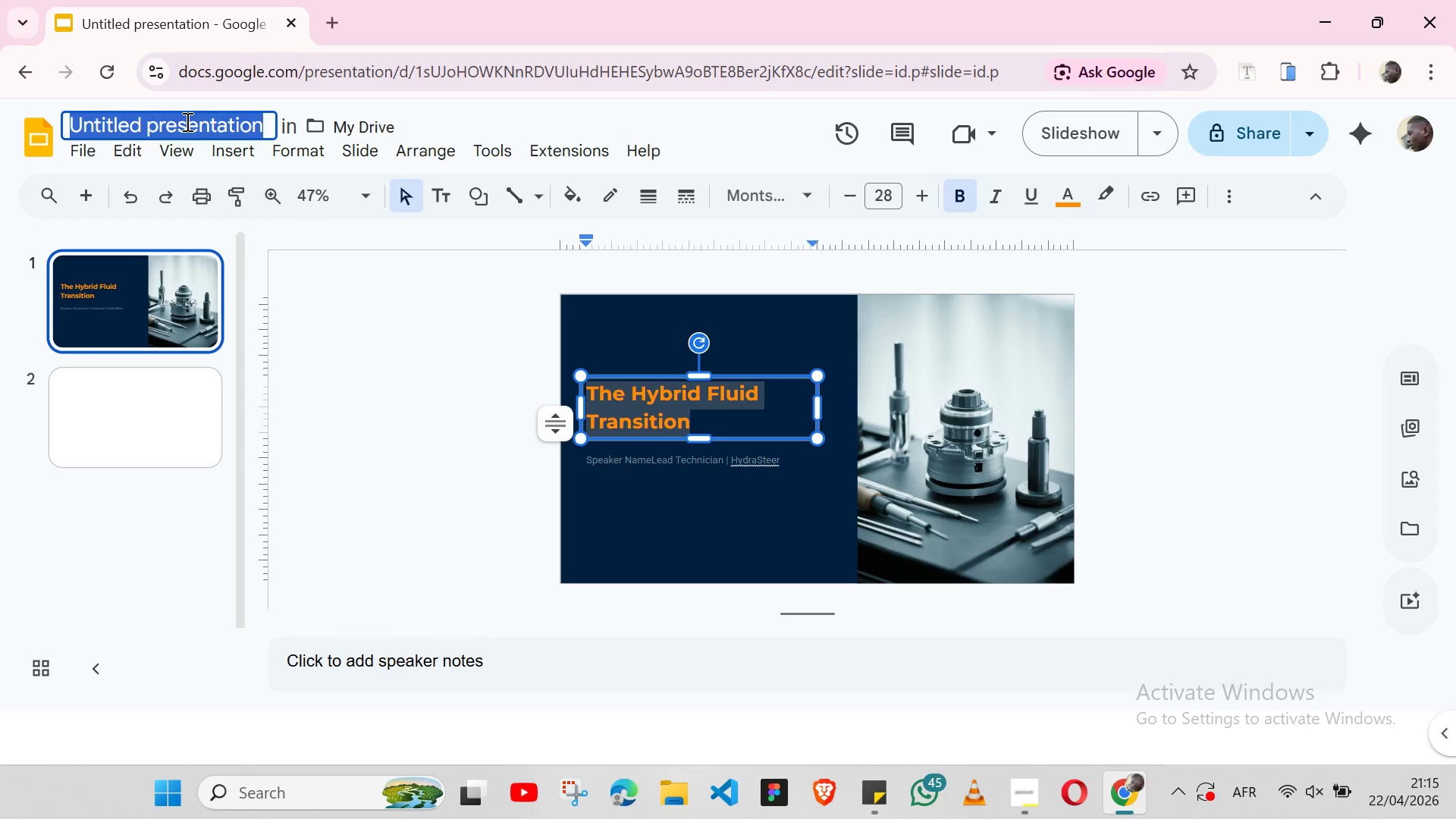 
key(Control+Shift+ShiftLeft)
 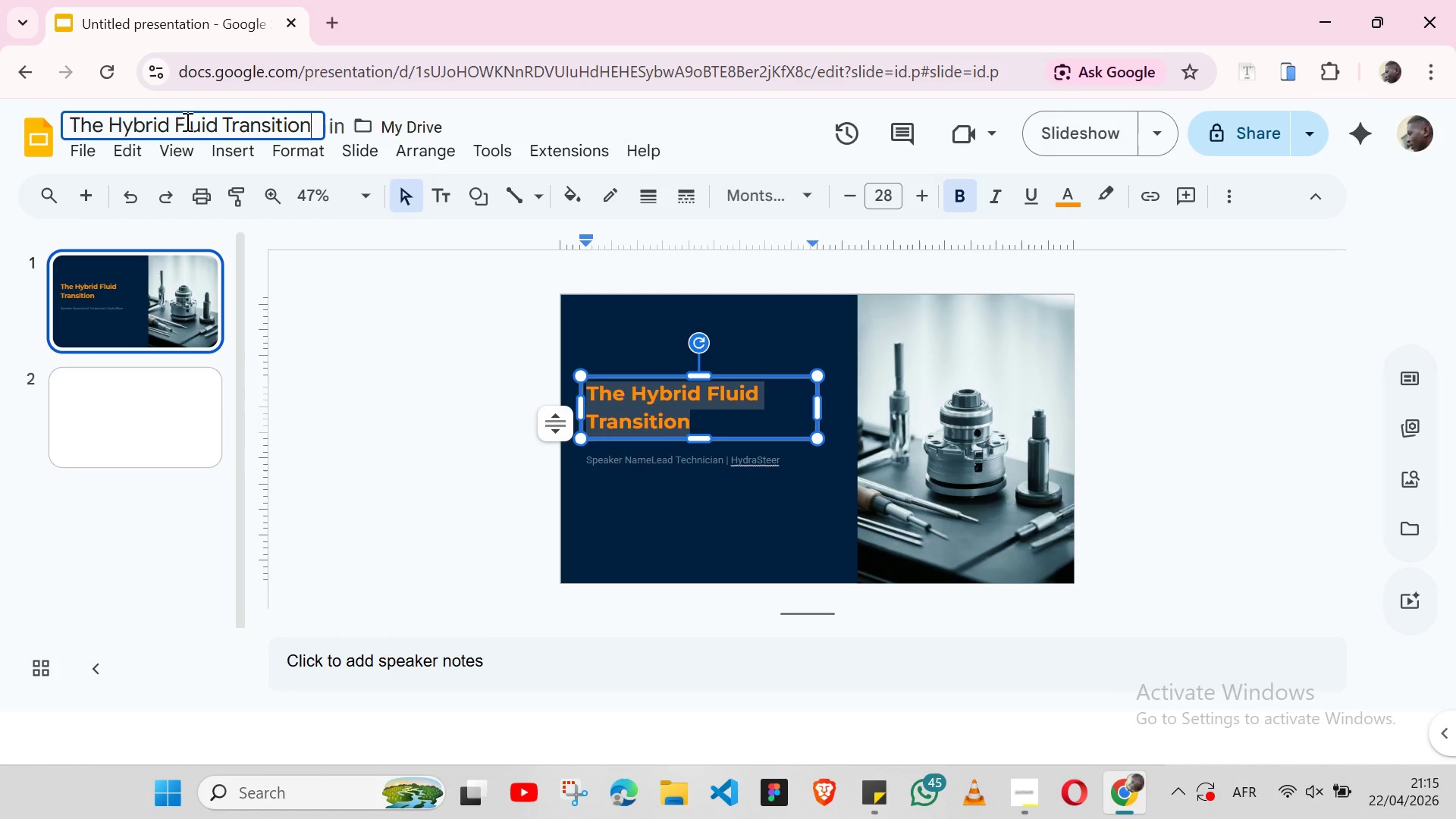 
key(Control+Shift+V)
 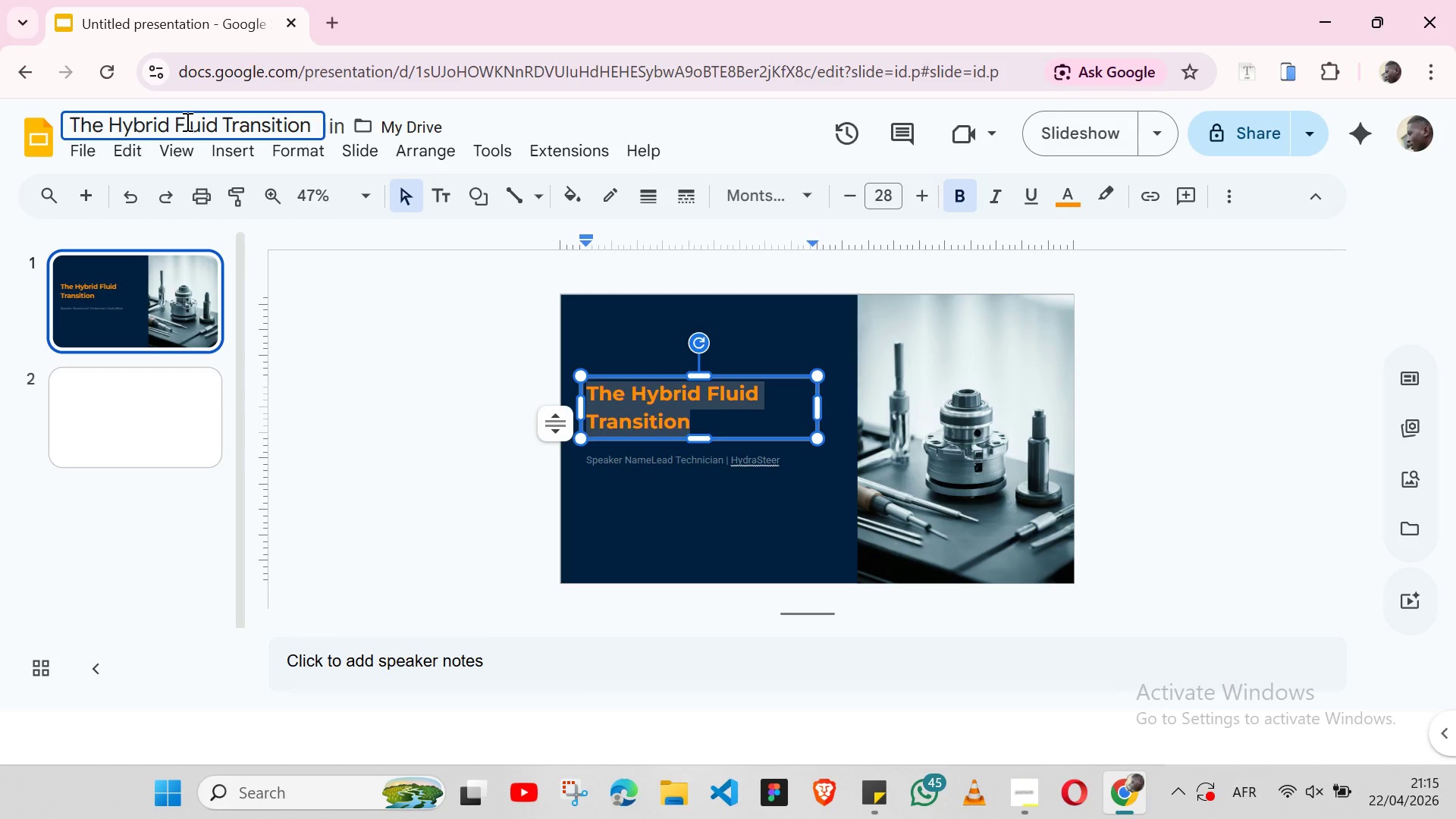 
key(Enter)
 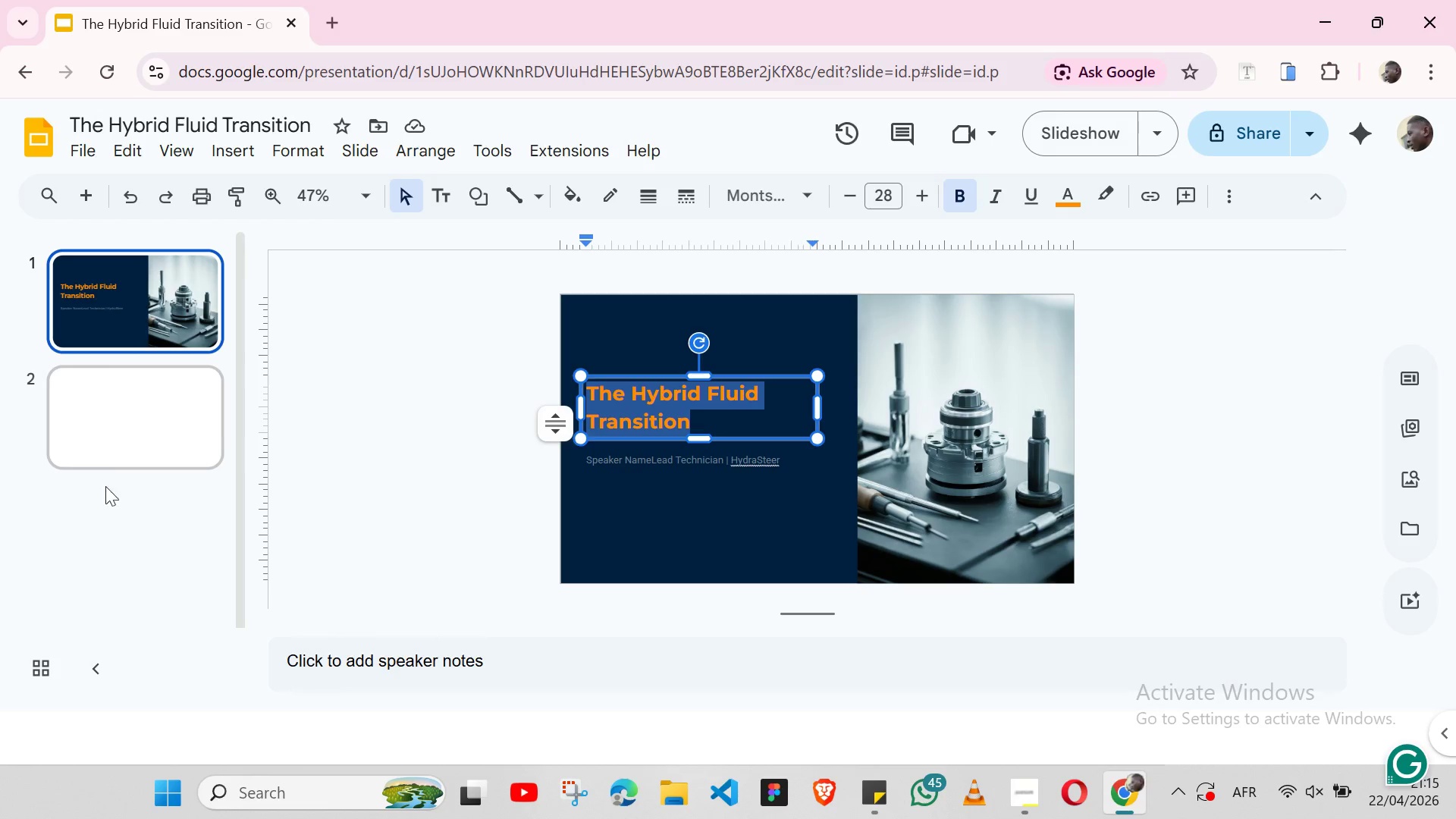 
left_click([118, 438])
 